 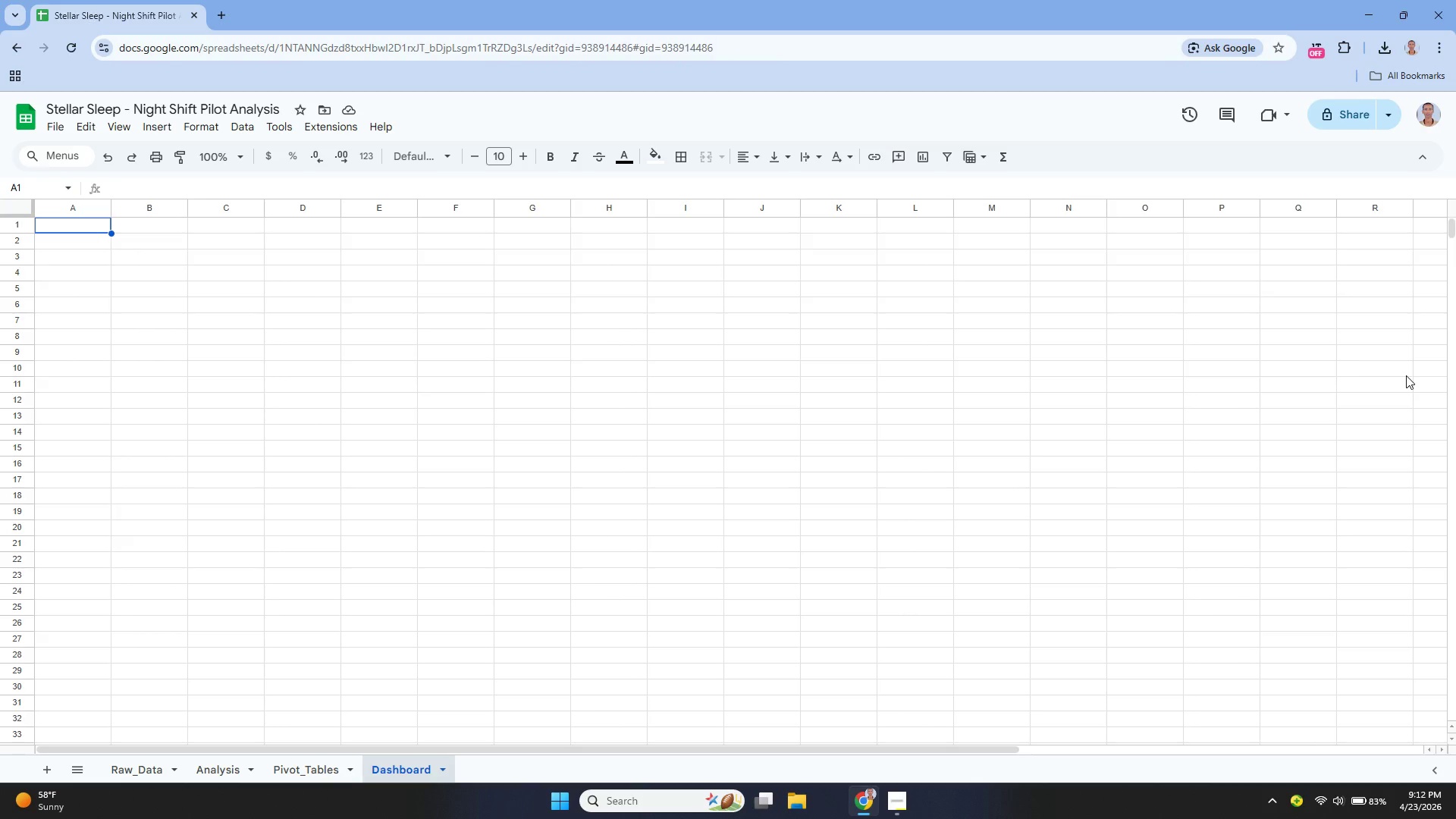 
key(Enter)
 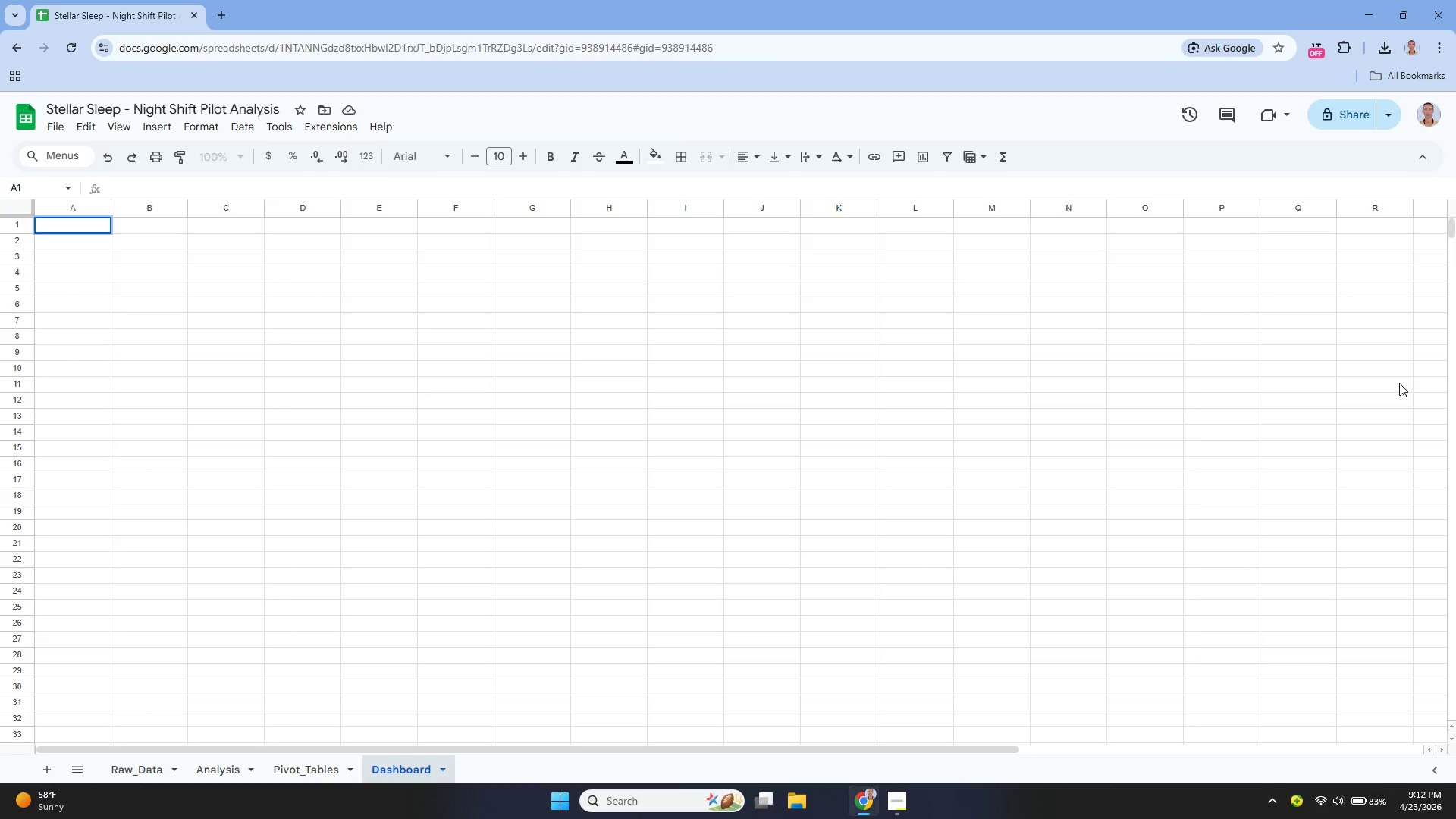 
type(Ste)
 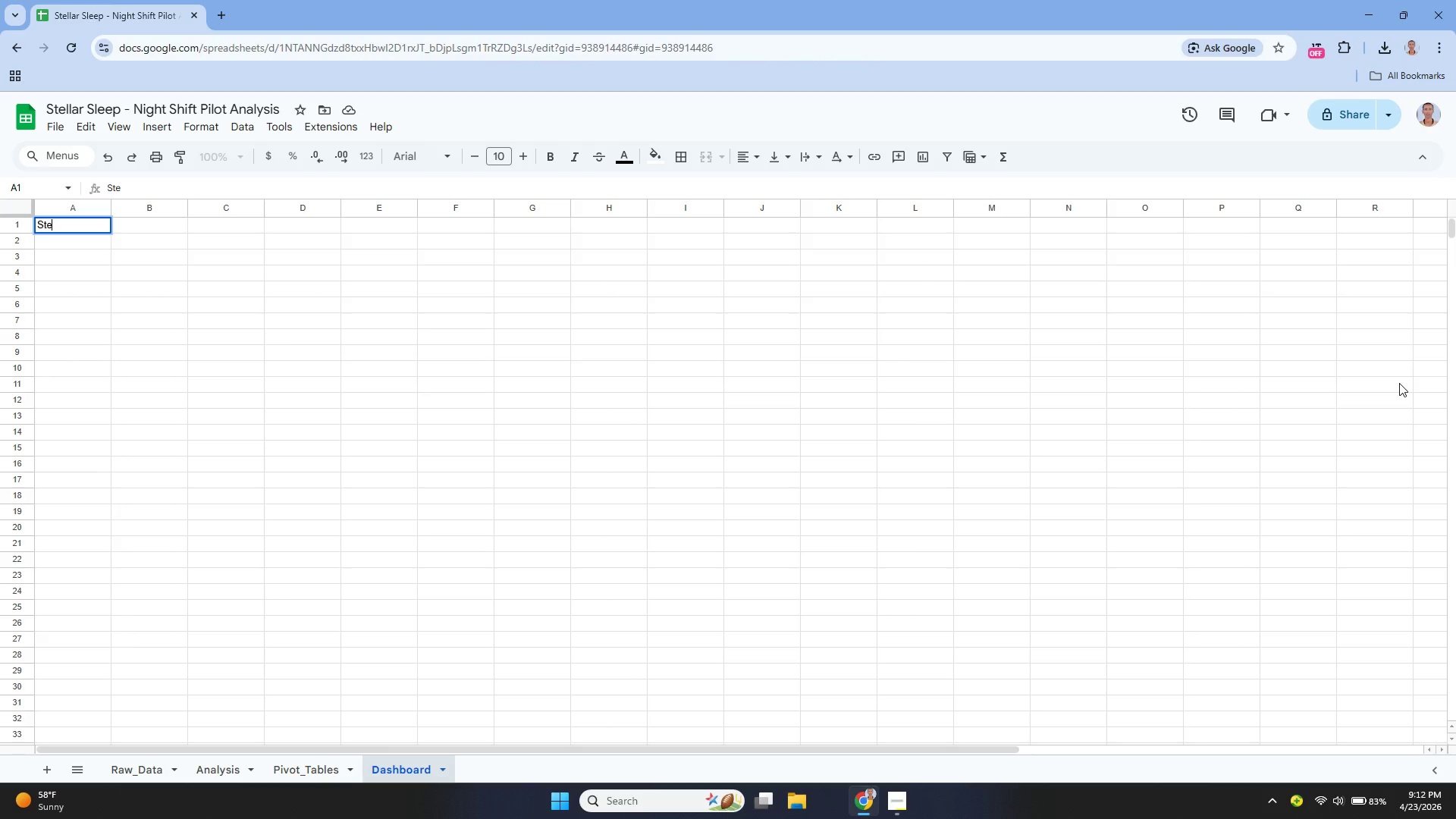 
type(llar Sleep soutions)
 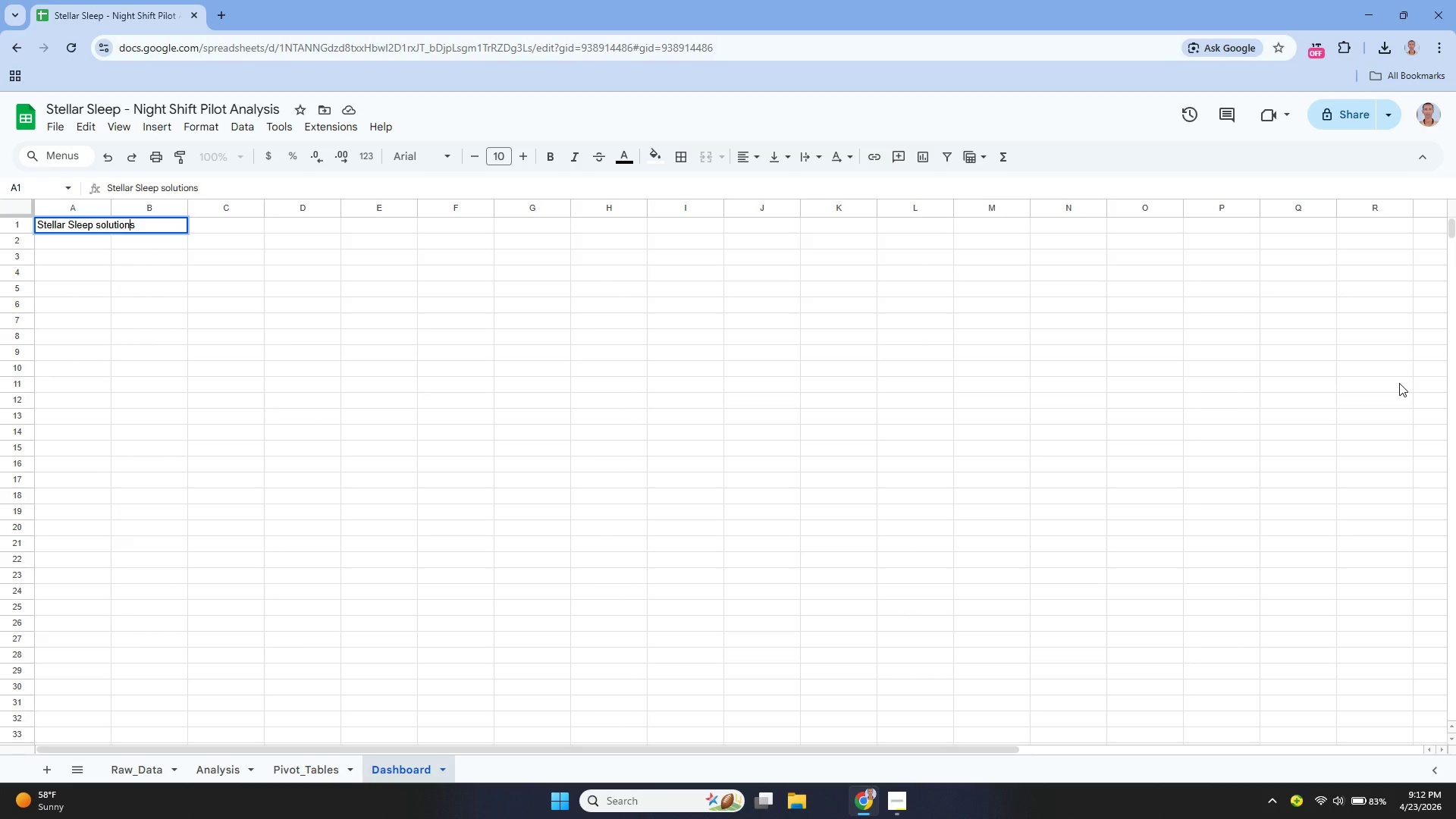 
 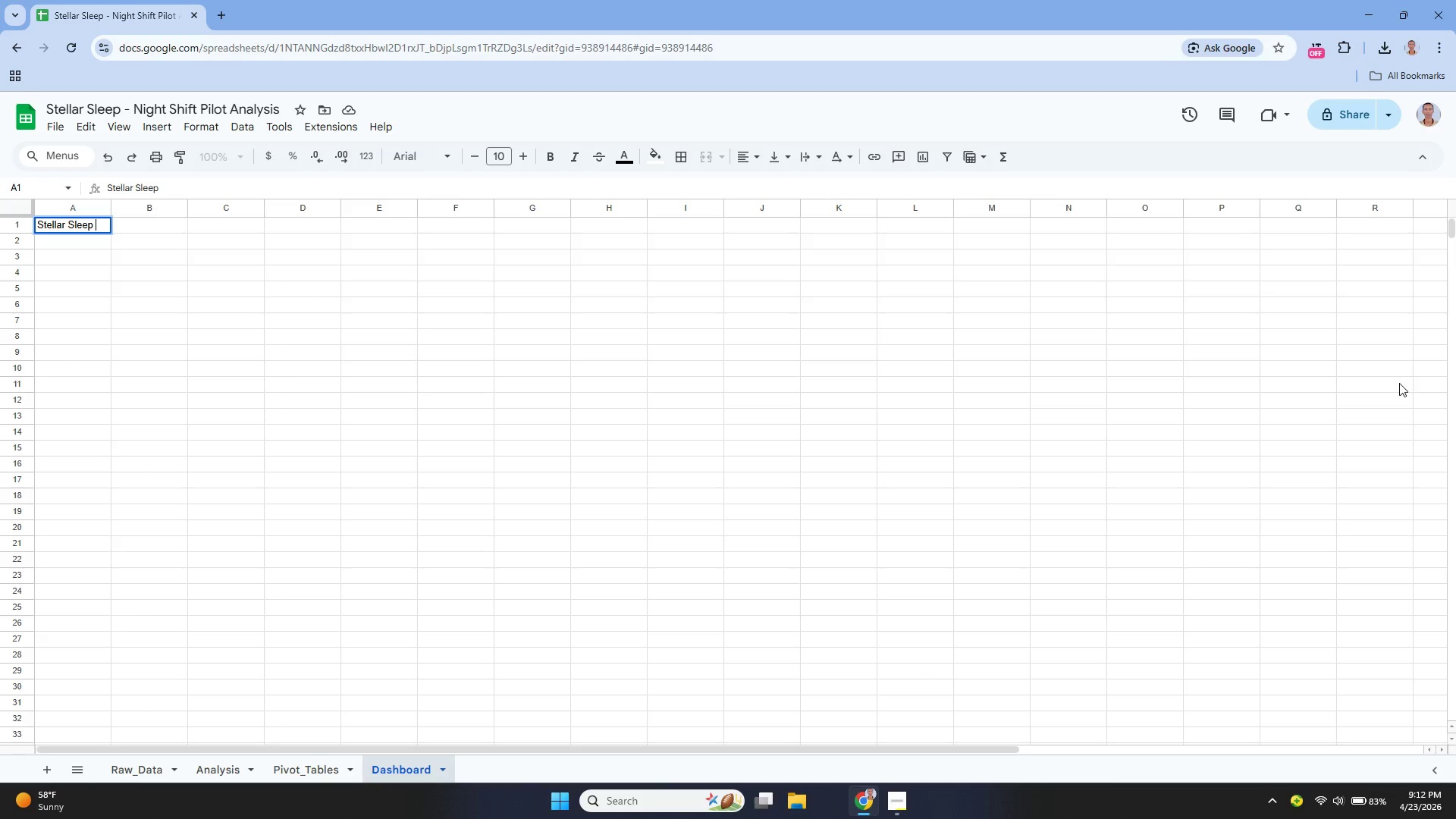 
key(ArrowLeft)
 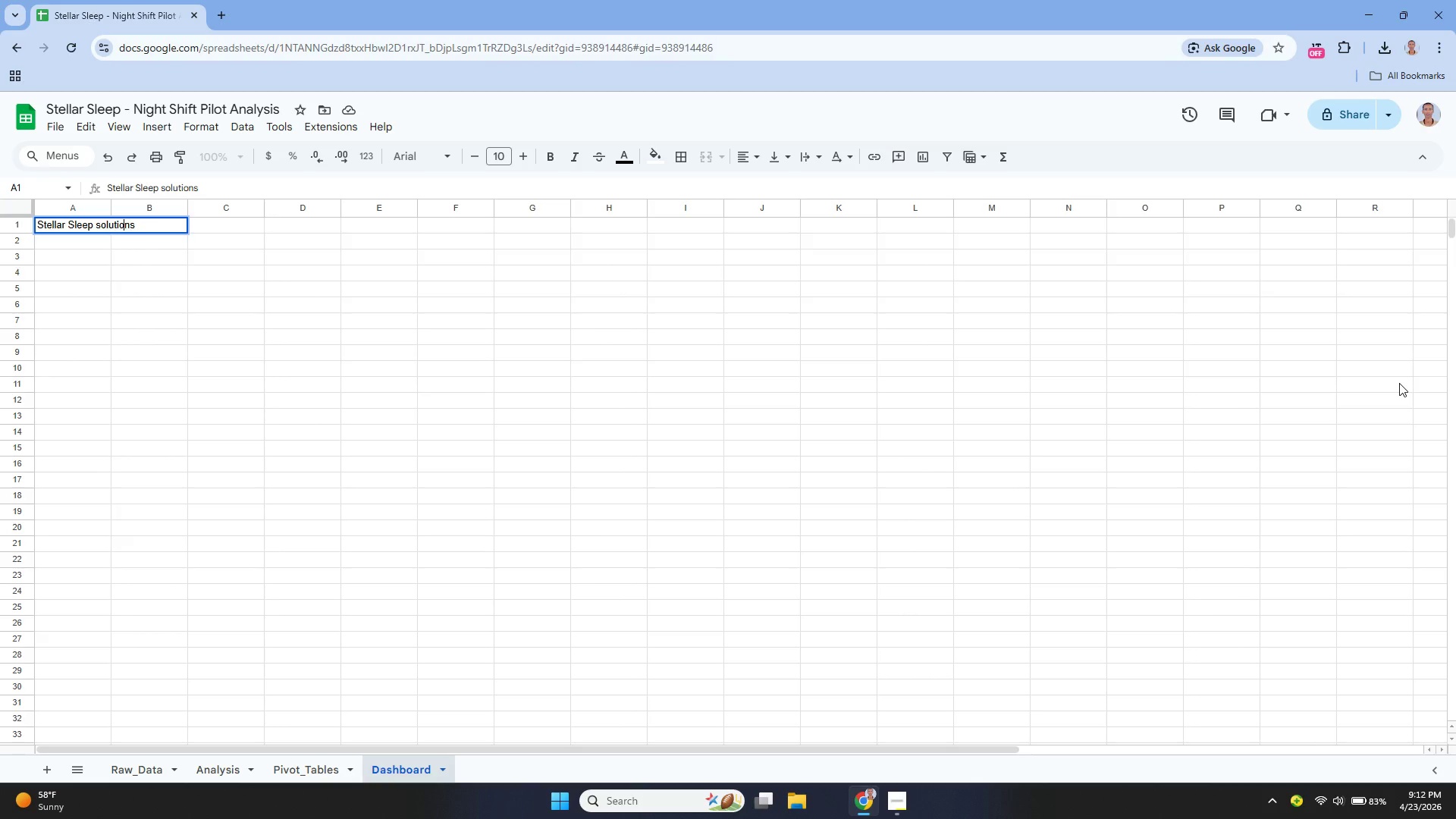 
hold_key(key=ArrowLeft, duration=0.58)
 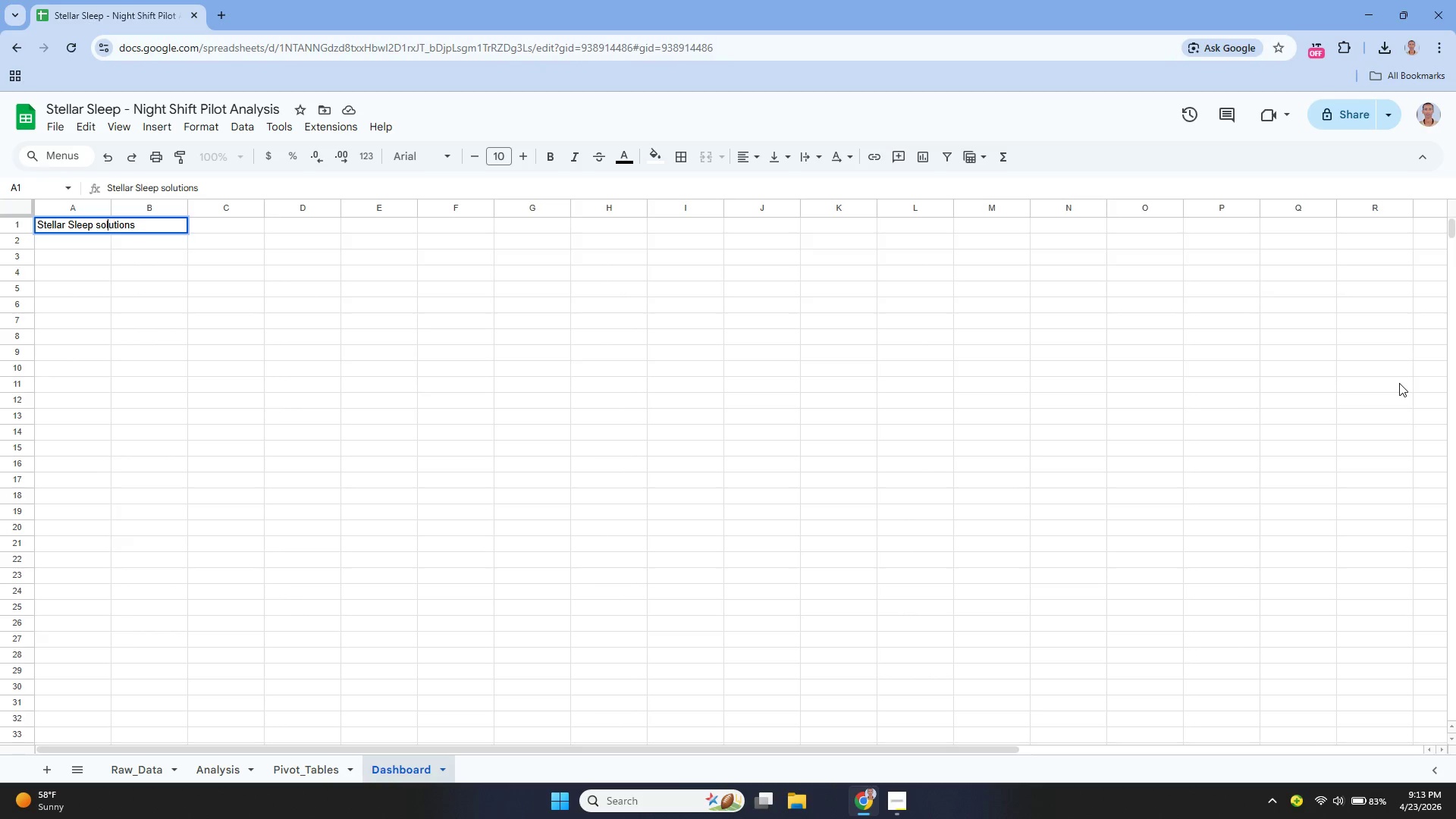 
key(ArrowLeft)
 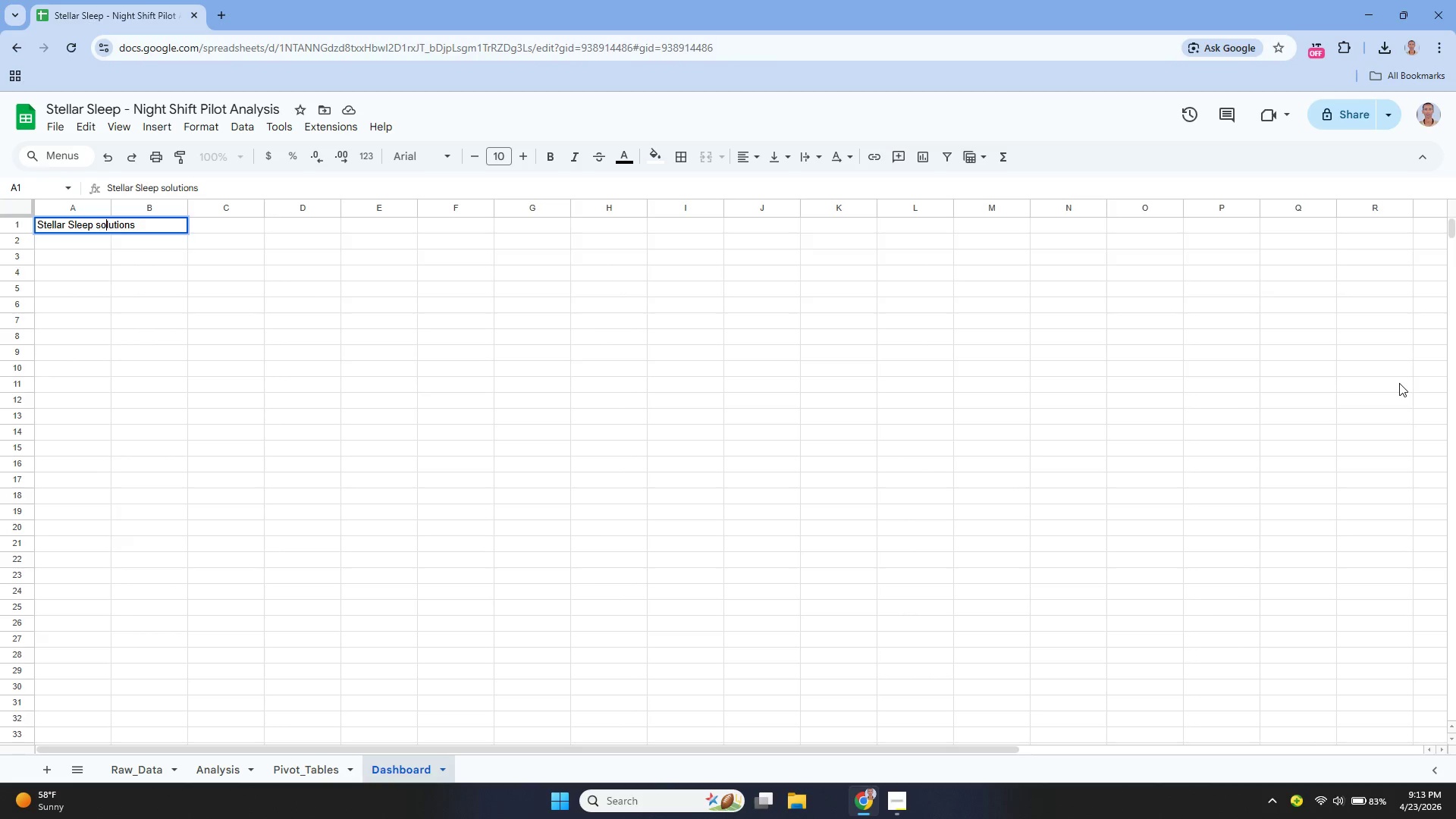 
key(ArrowLeft)
 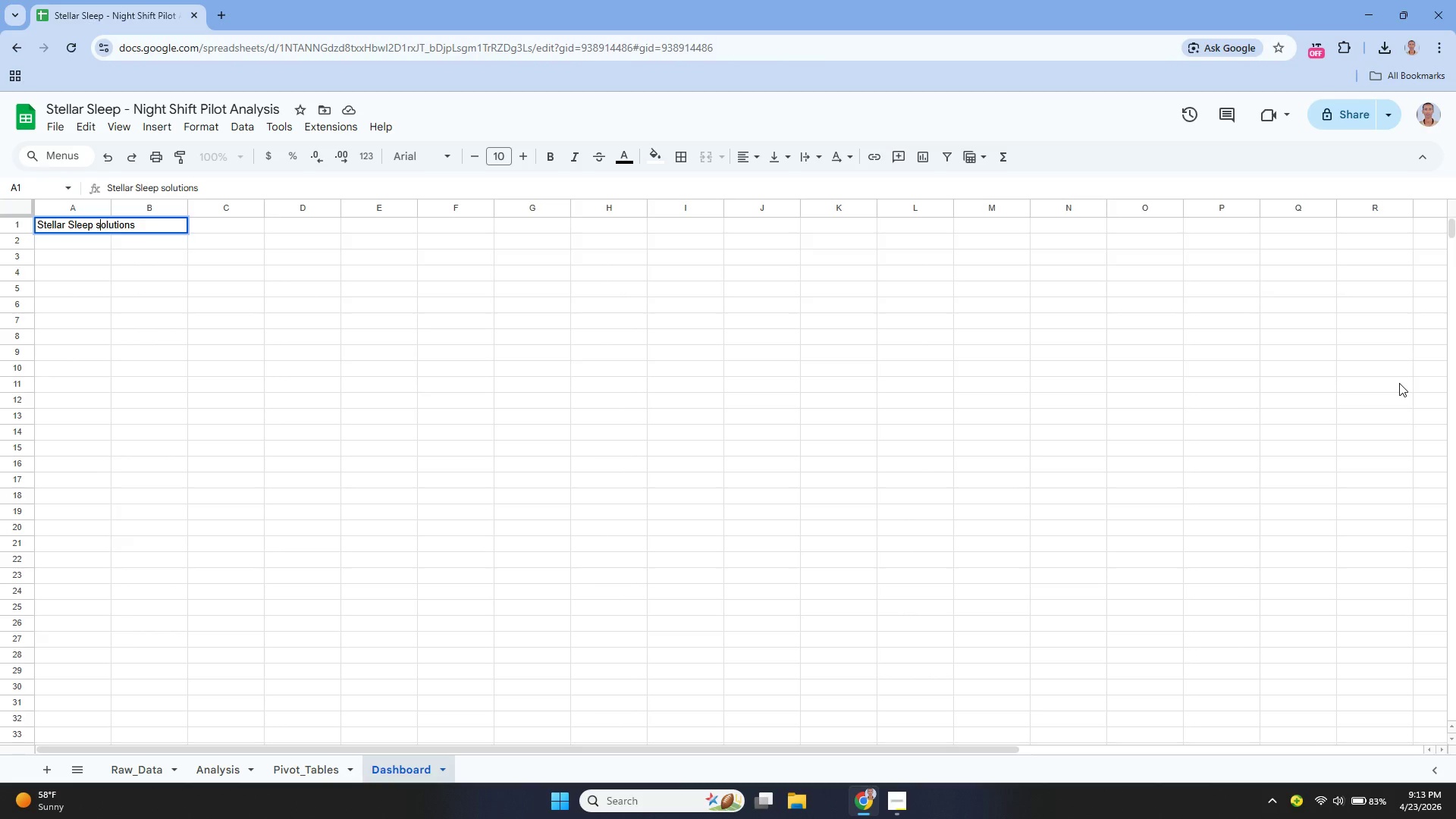 
key(ArrowLeft)
 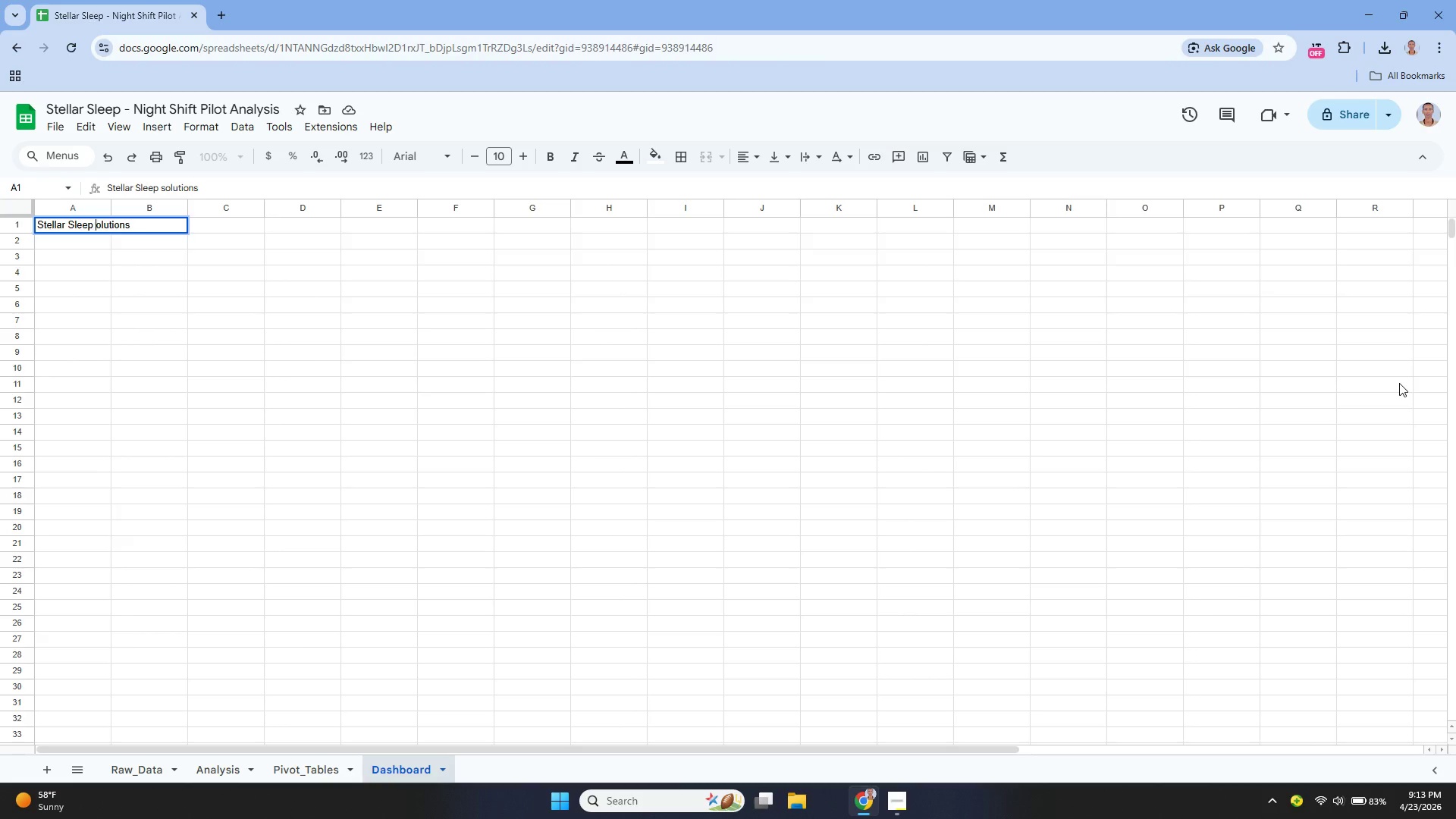 
key(Backspace)
 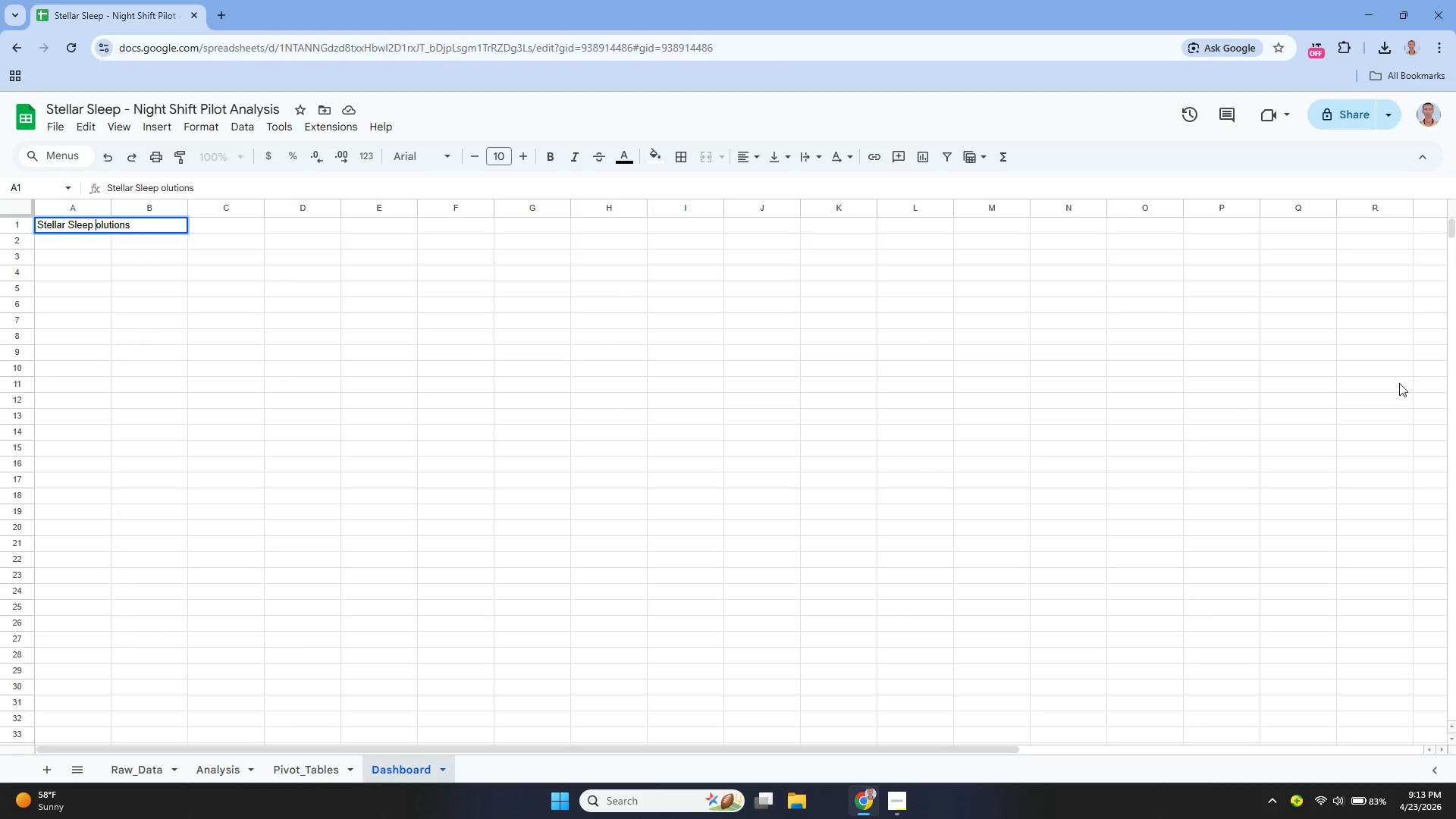 
key(Shift+ShiftLeft)
 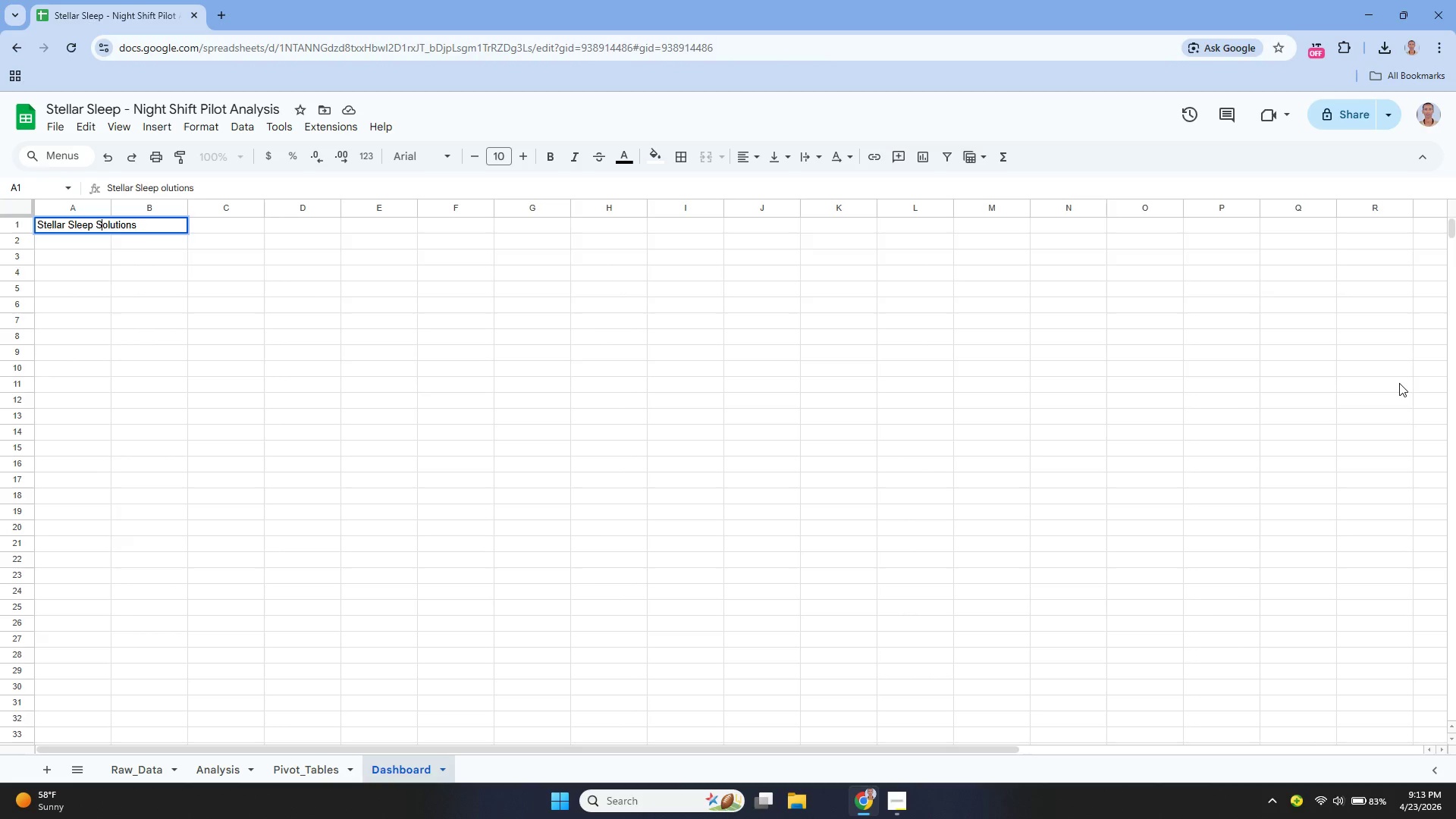 
key(Shift+S)
 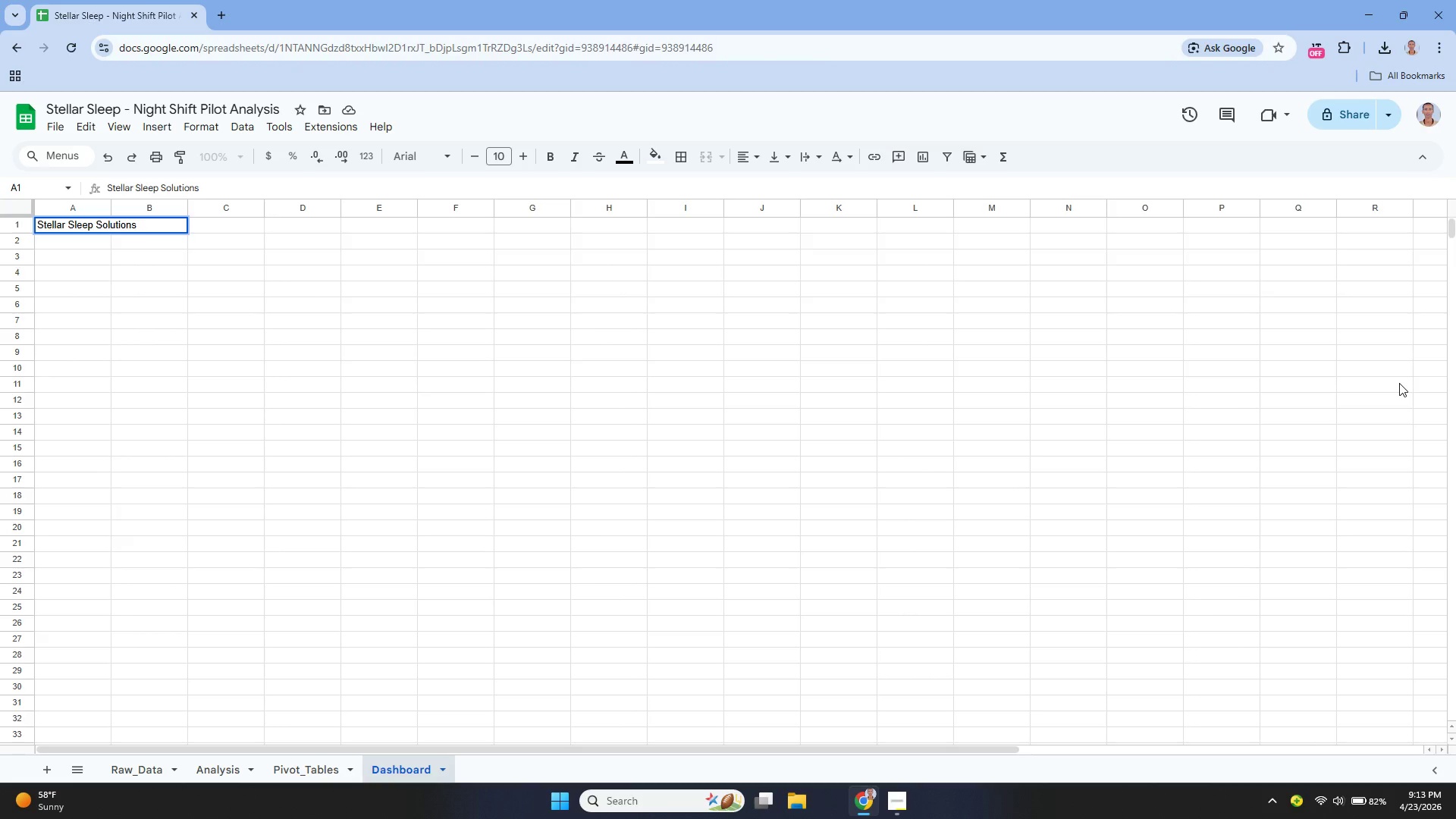 
wait(9.05)
 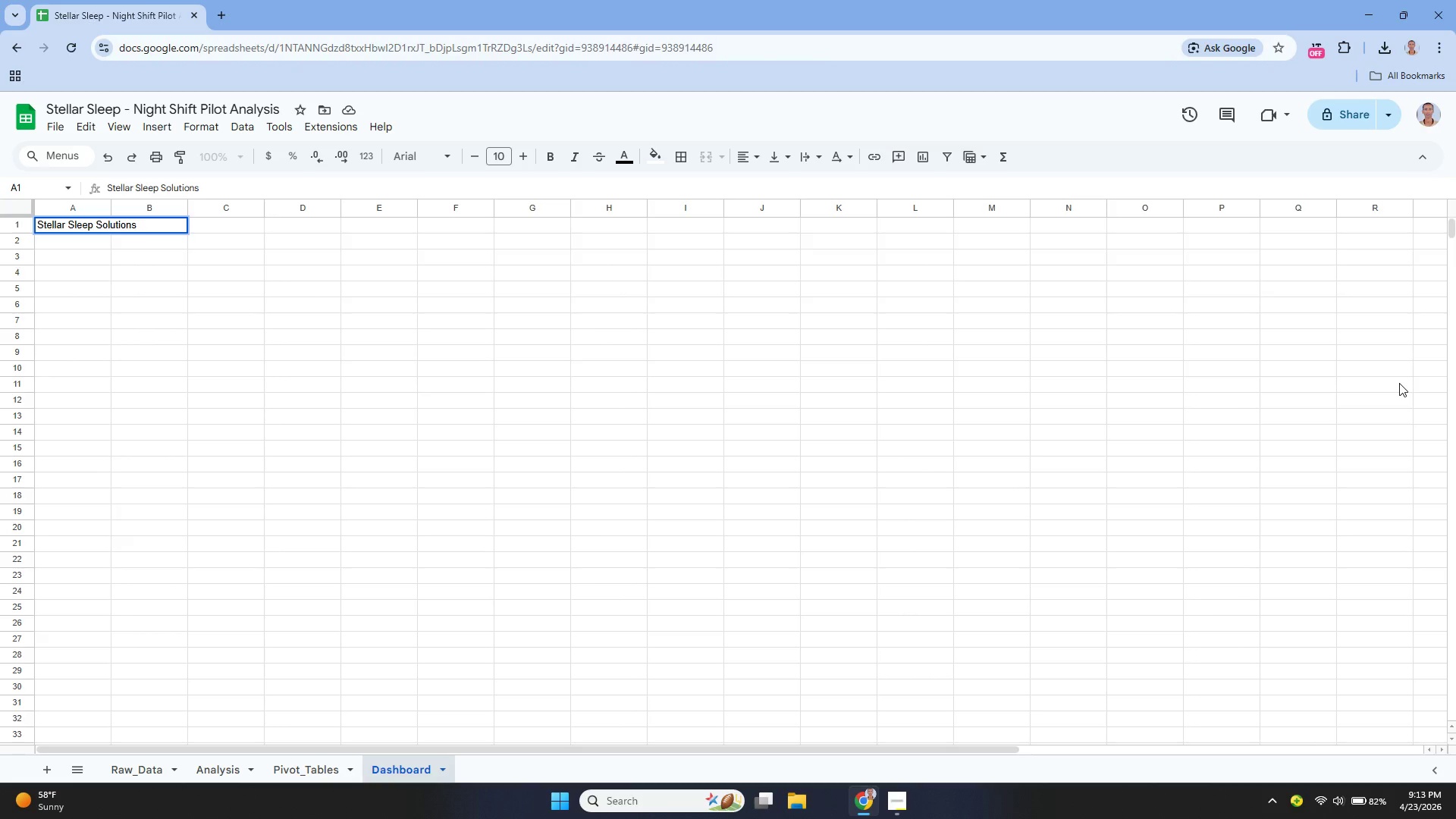 
key(Enter)
 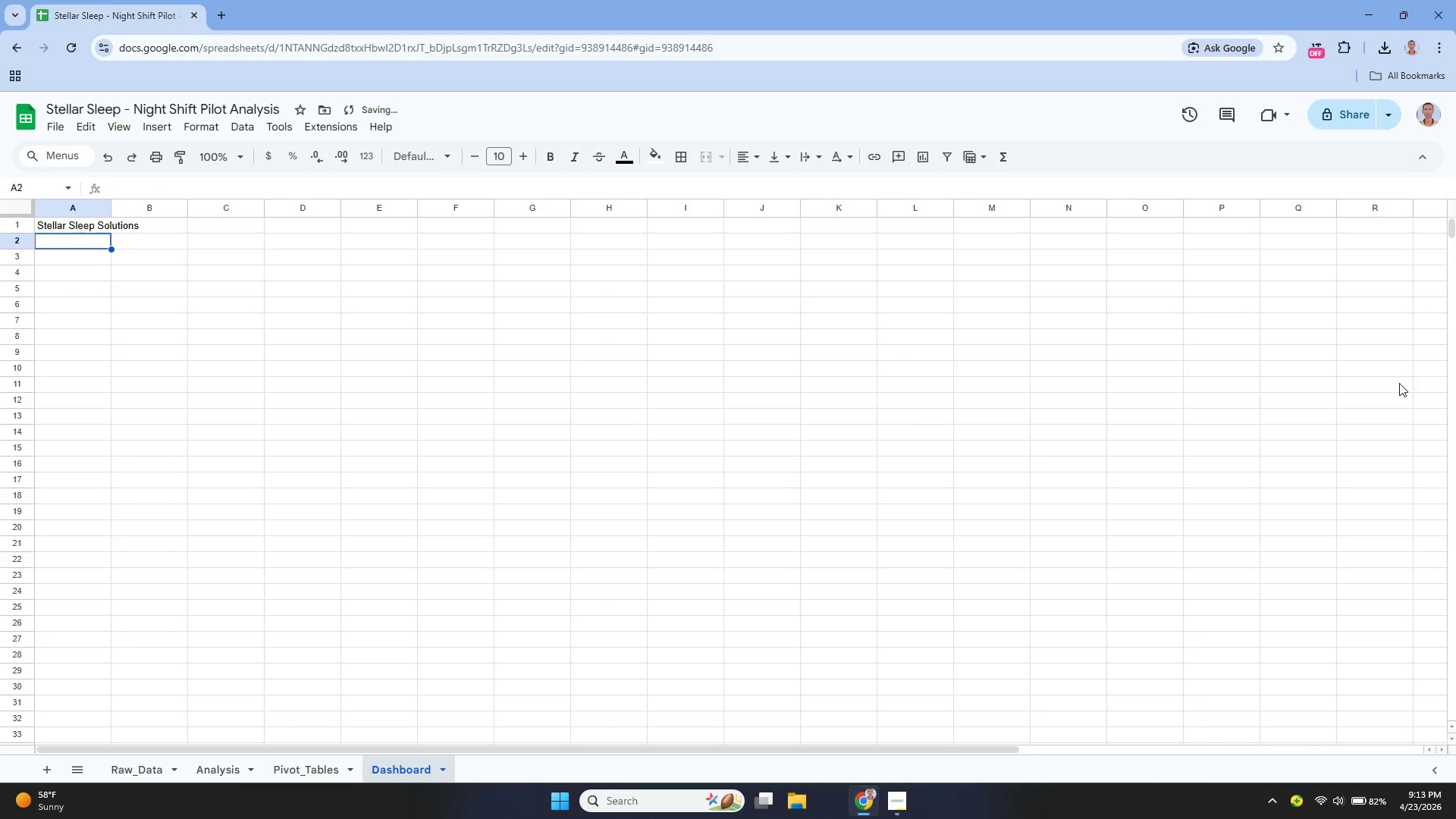 
key(ArrowUp)
 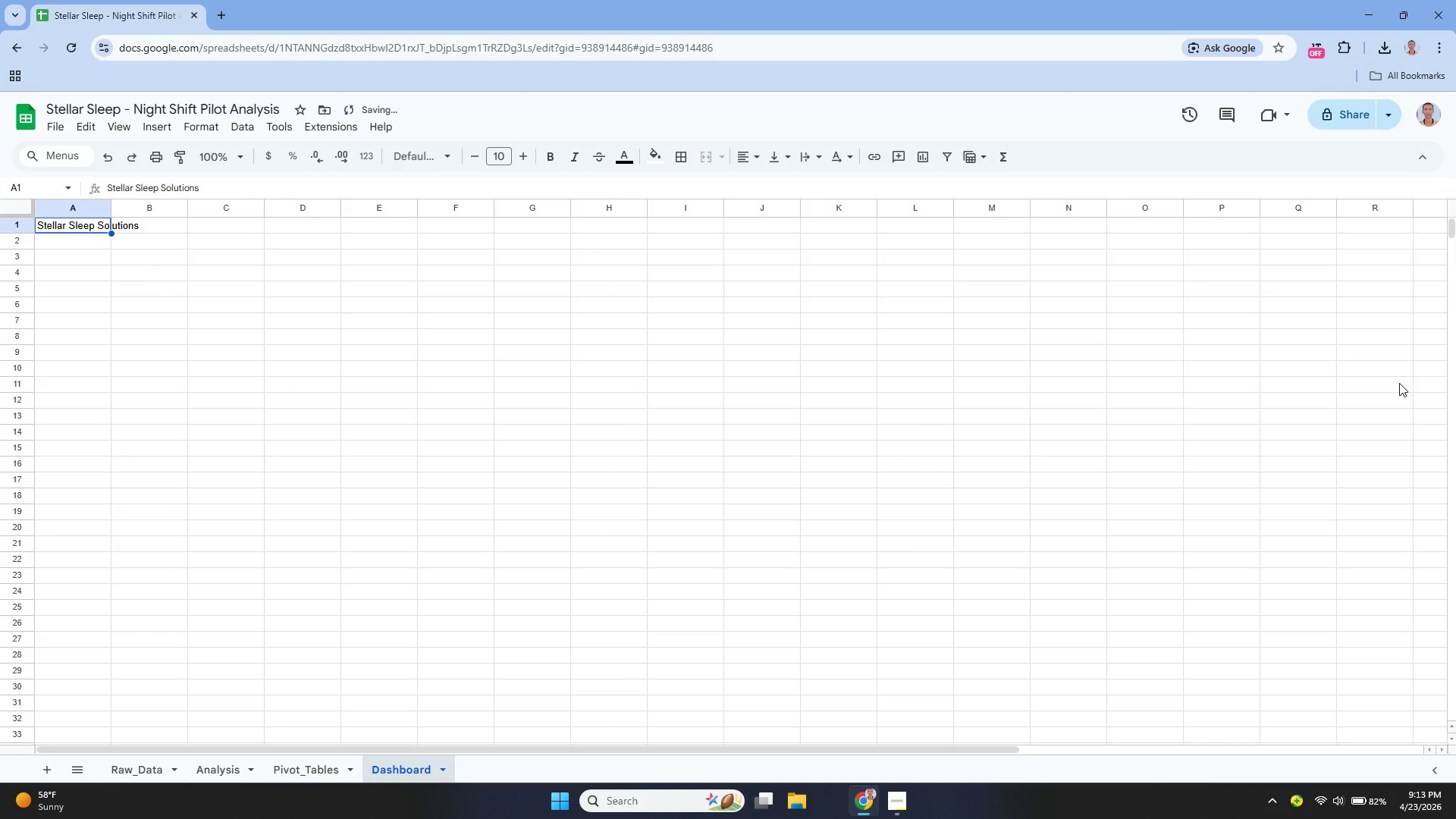 
key(ArrowDown)
 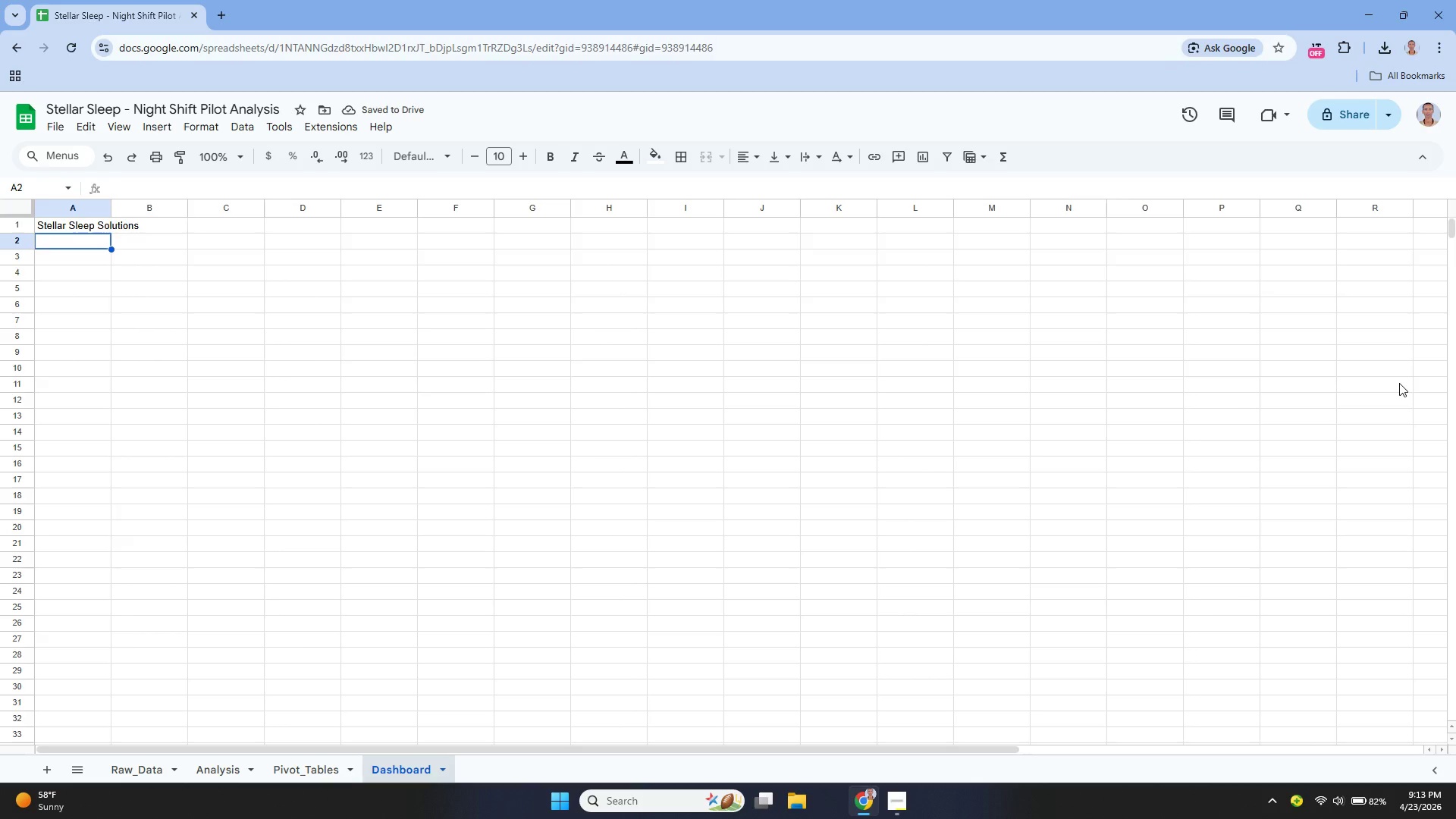 
key(Enter)
 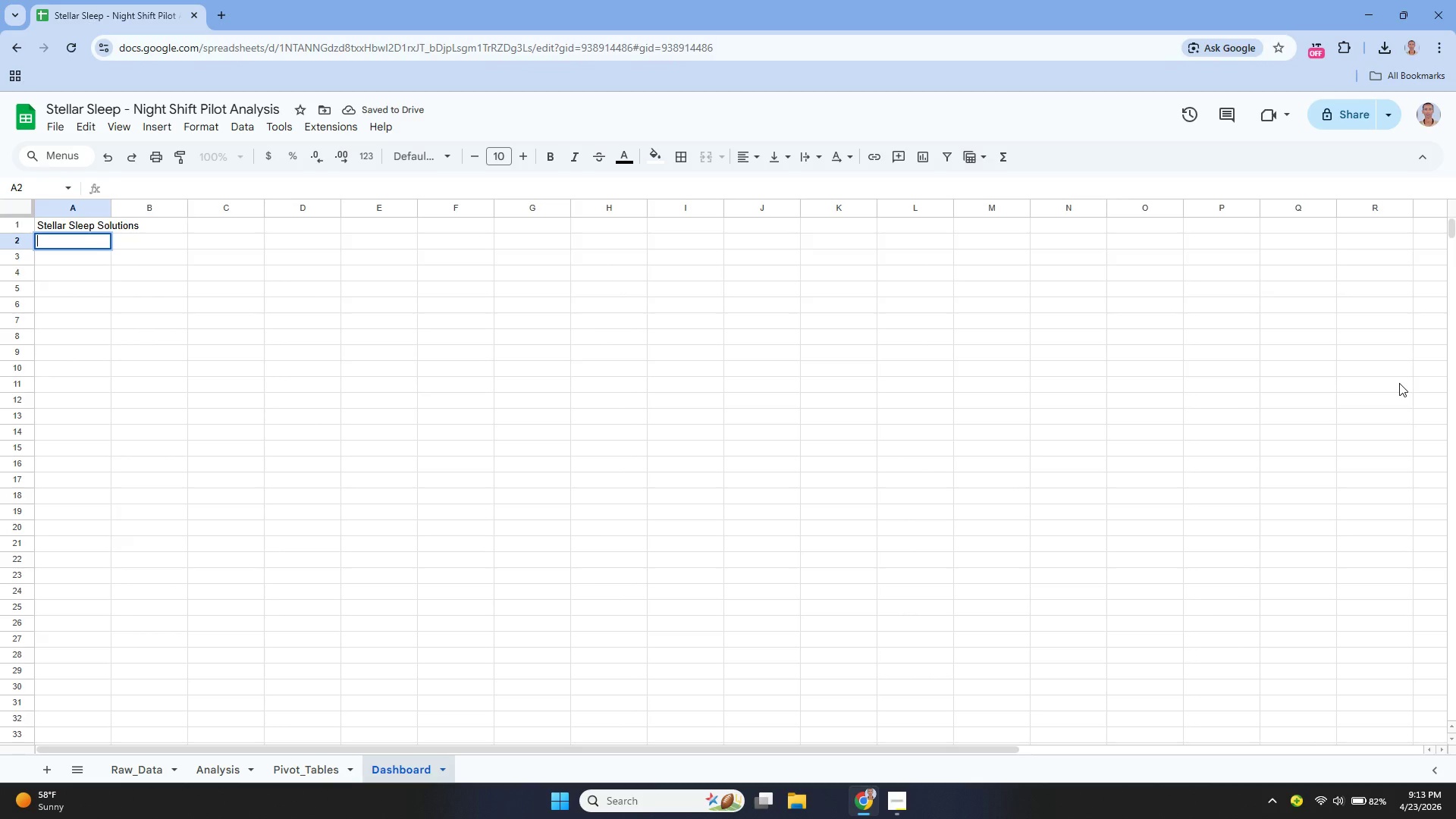 
type(Night-SHift)
key(Backspace)
key(Backspace)
key(Backspace)
key(Backspace)
type(hift Pilot survey)
 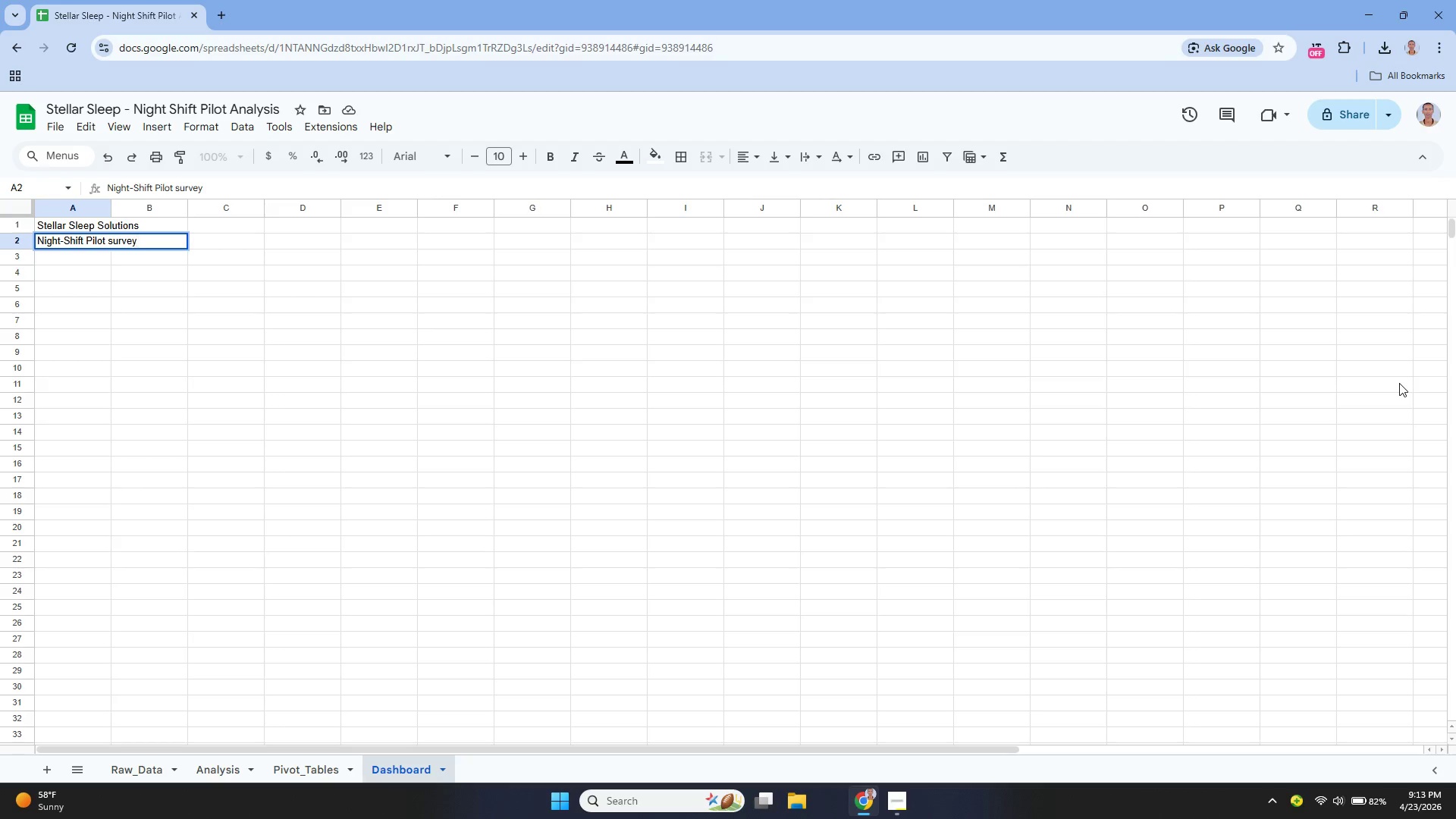 
key(Control+ControlRight)
 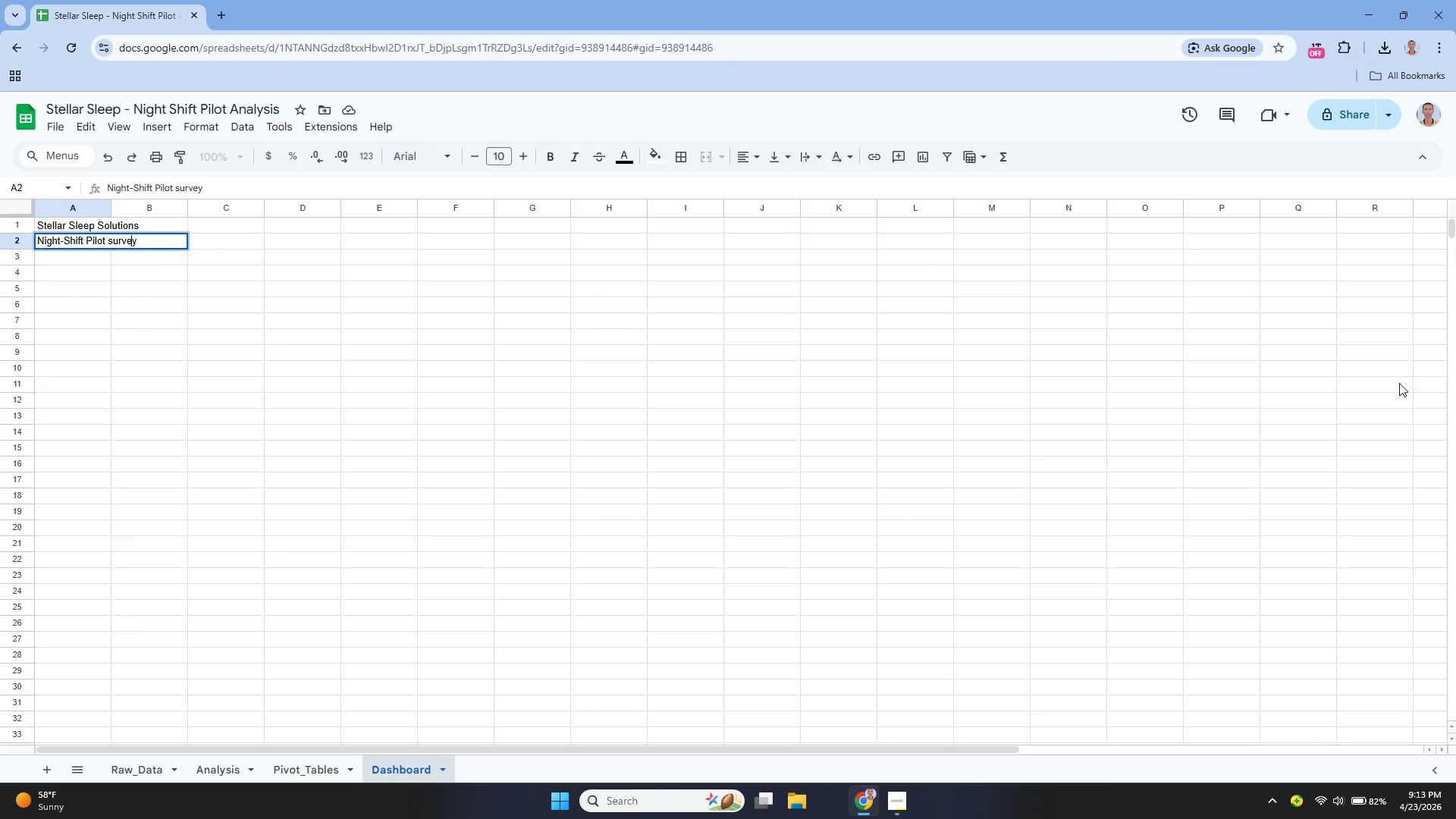 
key(ArrowLeft)
 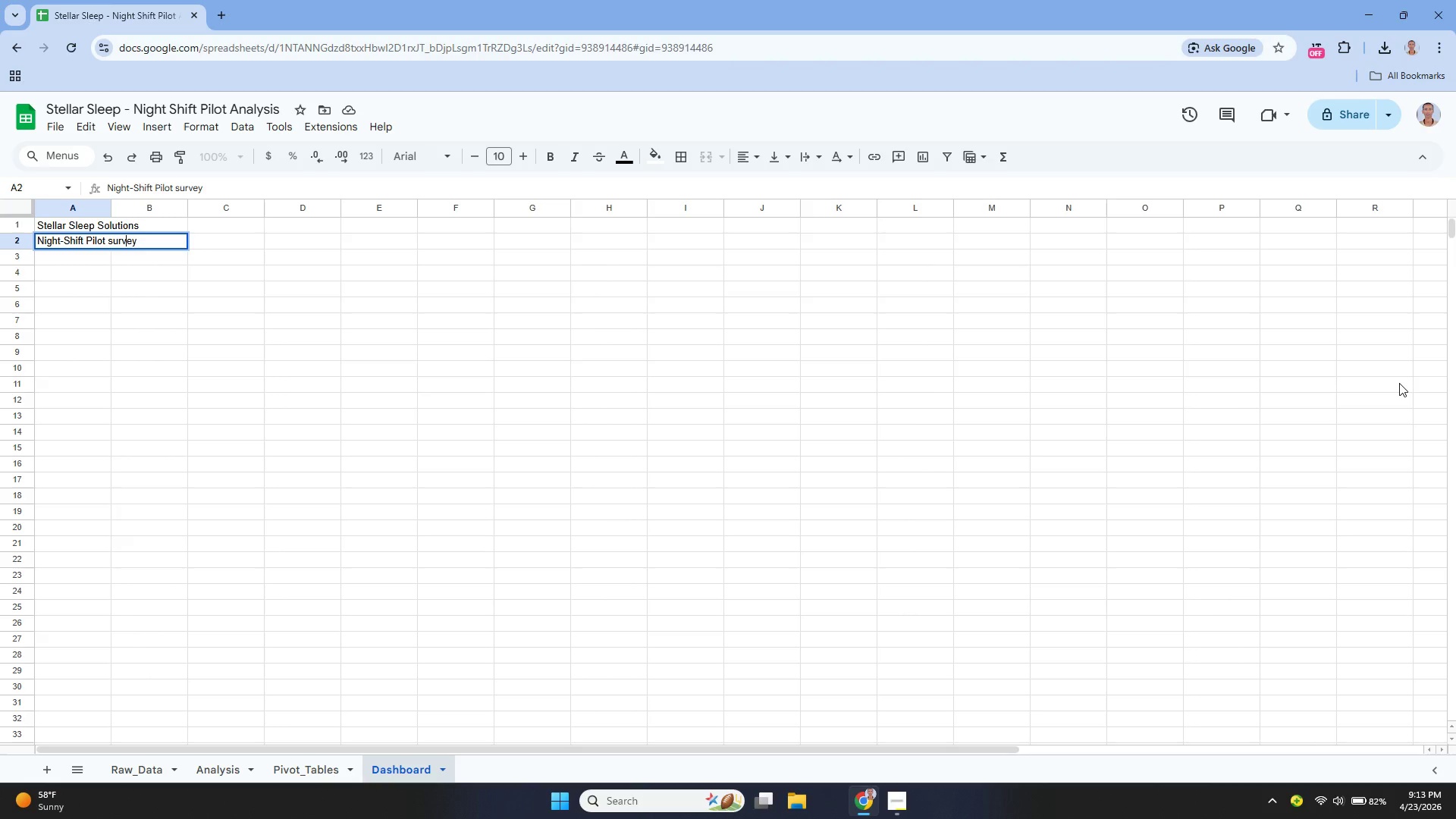 
key(ArrowLeft)
 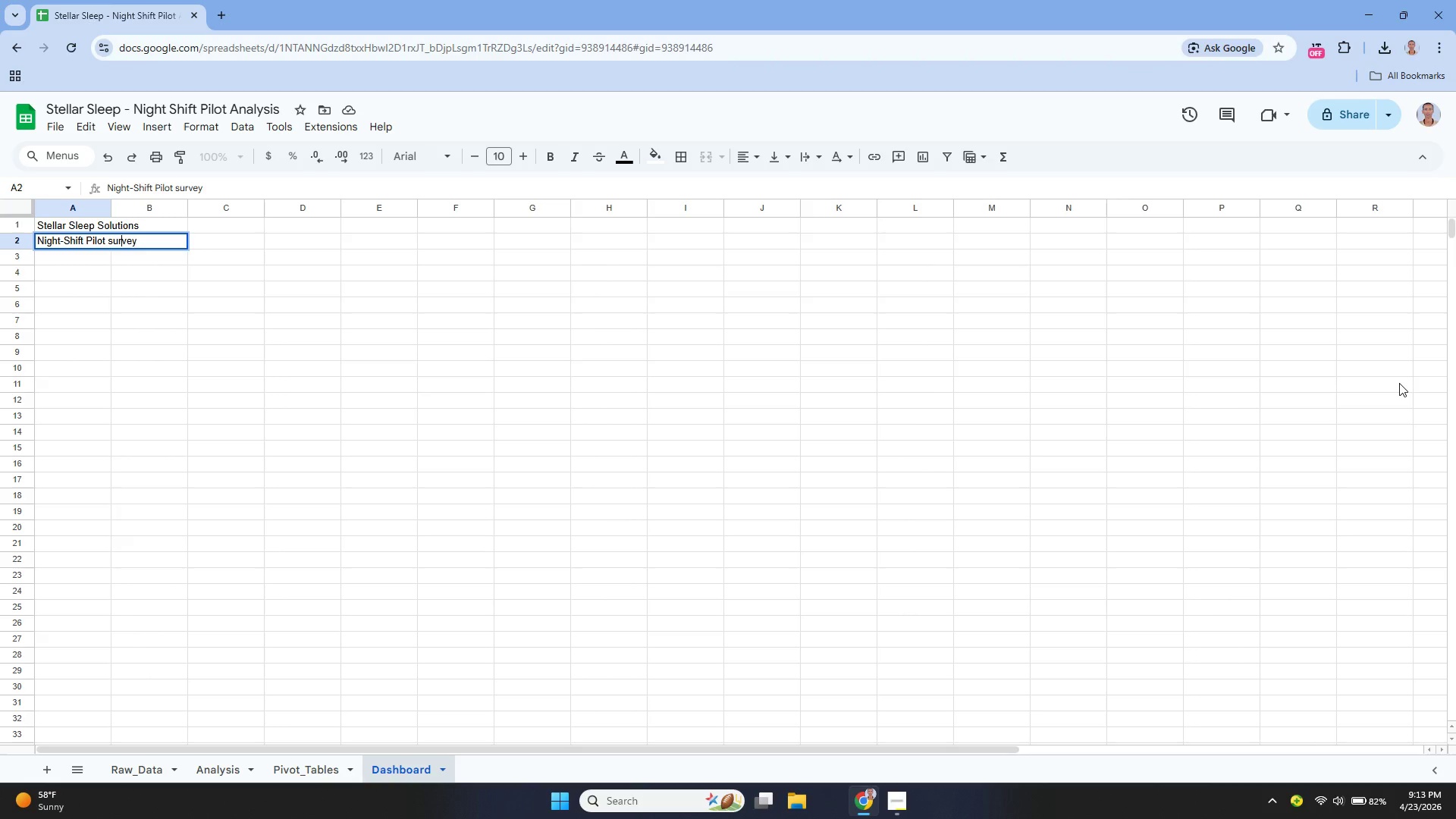 
key(ArrowLeft)
 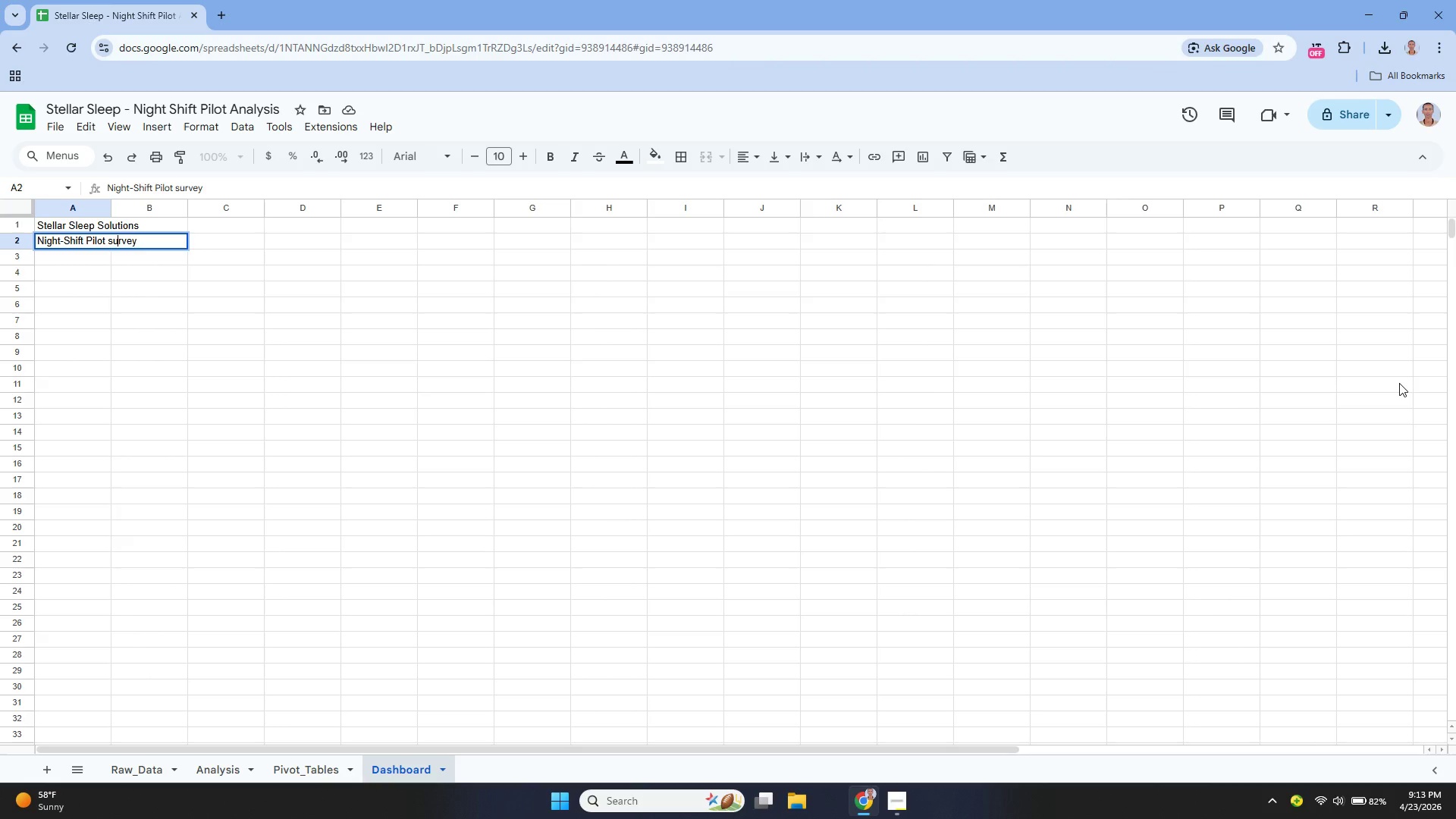 
key(ArrowLeft)
 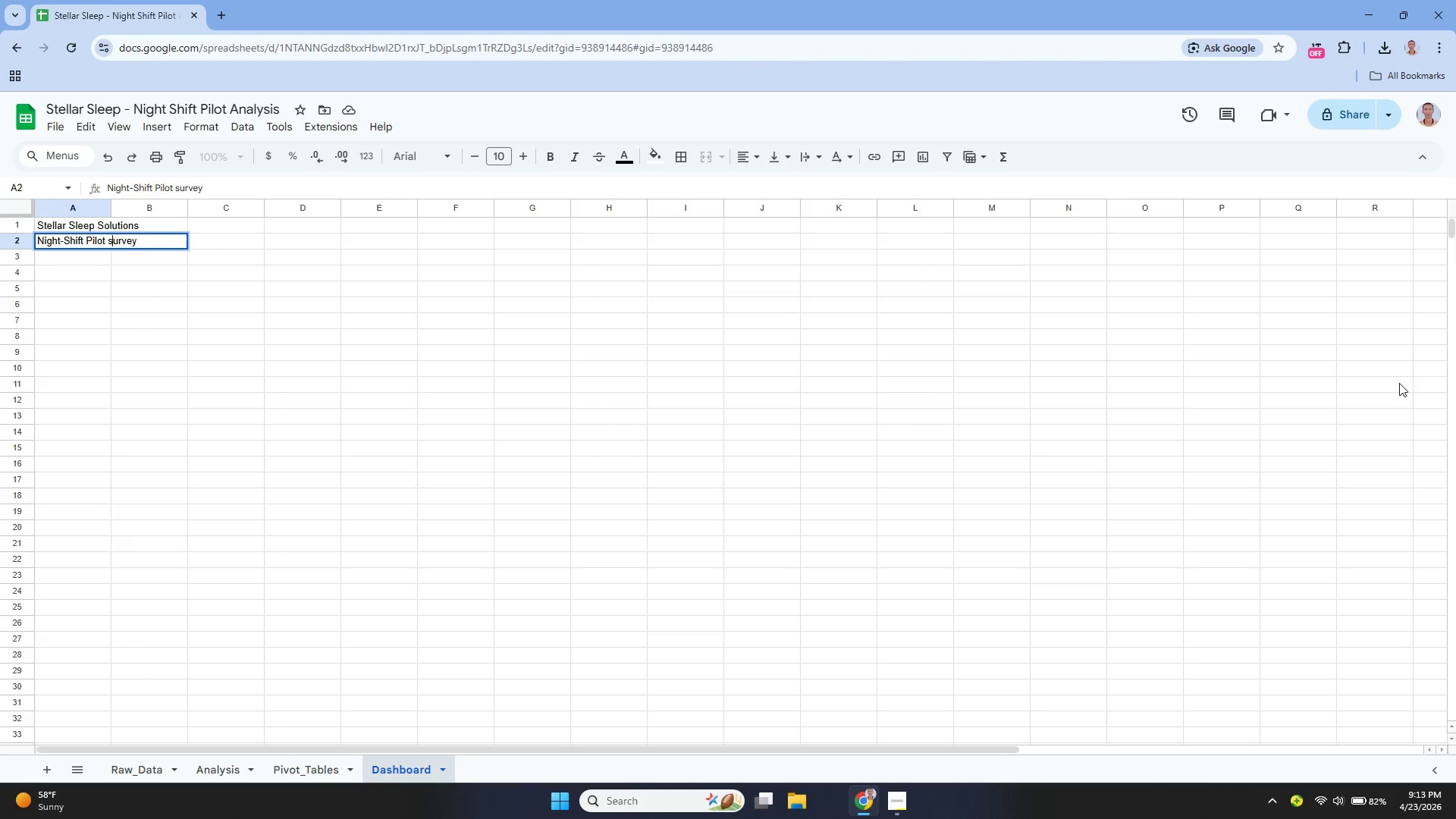 
key(ArrowLeft)
 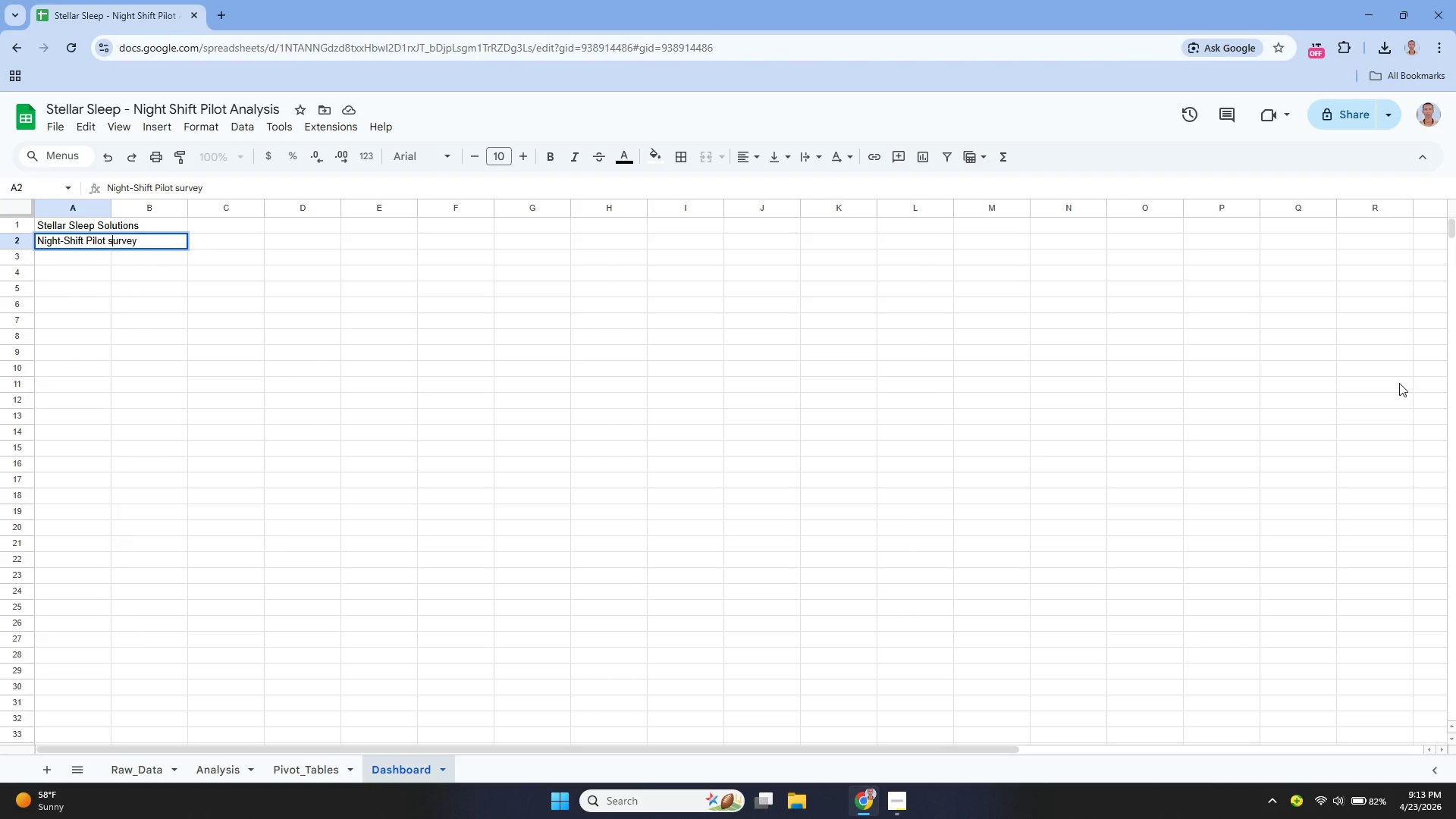 
key(Backspace)
 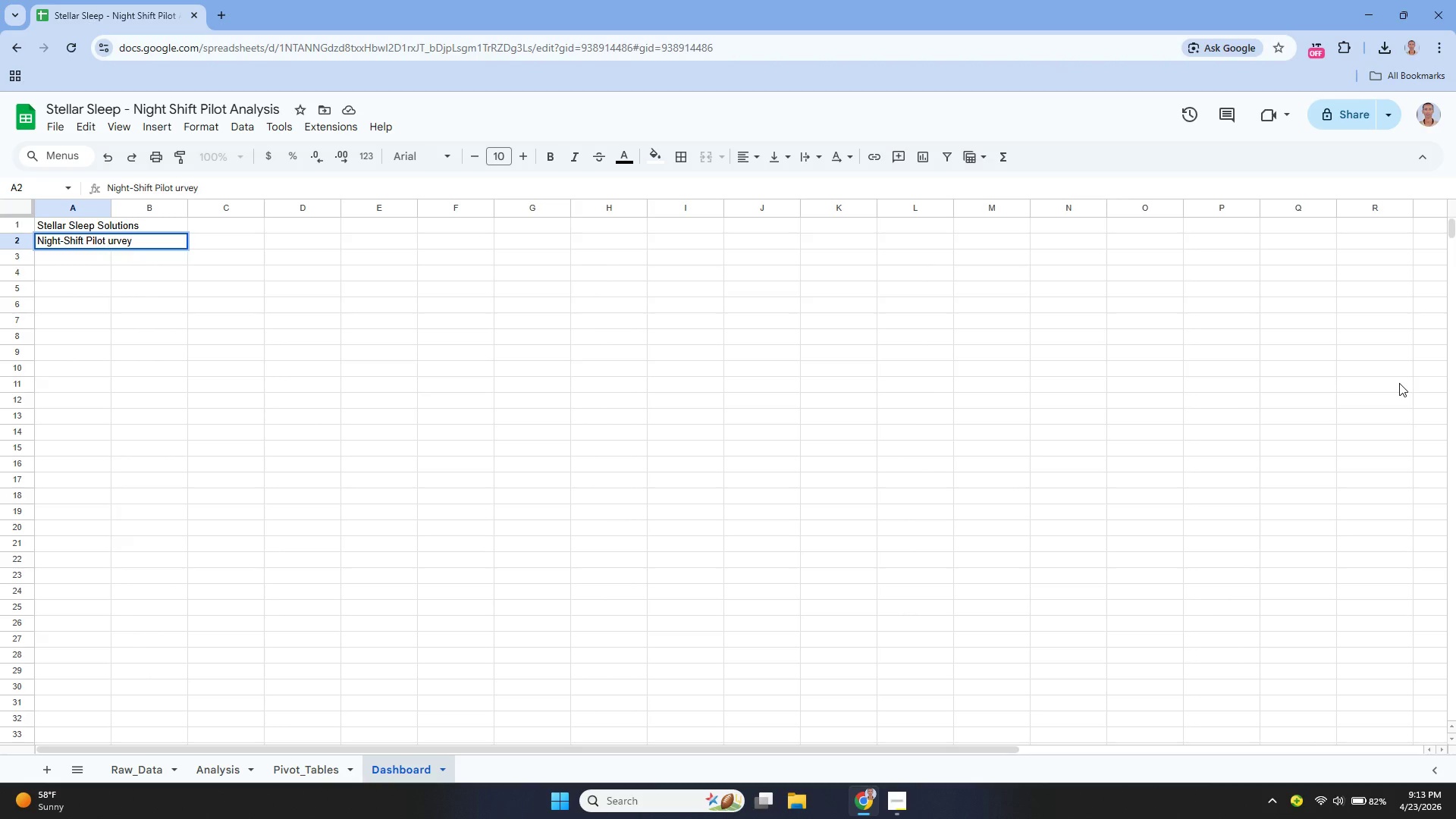 
key(Shift+ShiftLeft)
 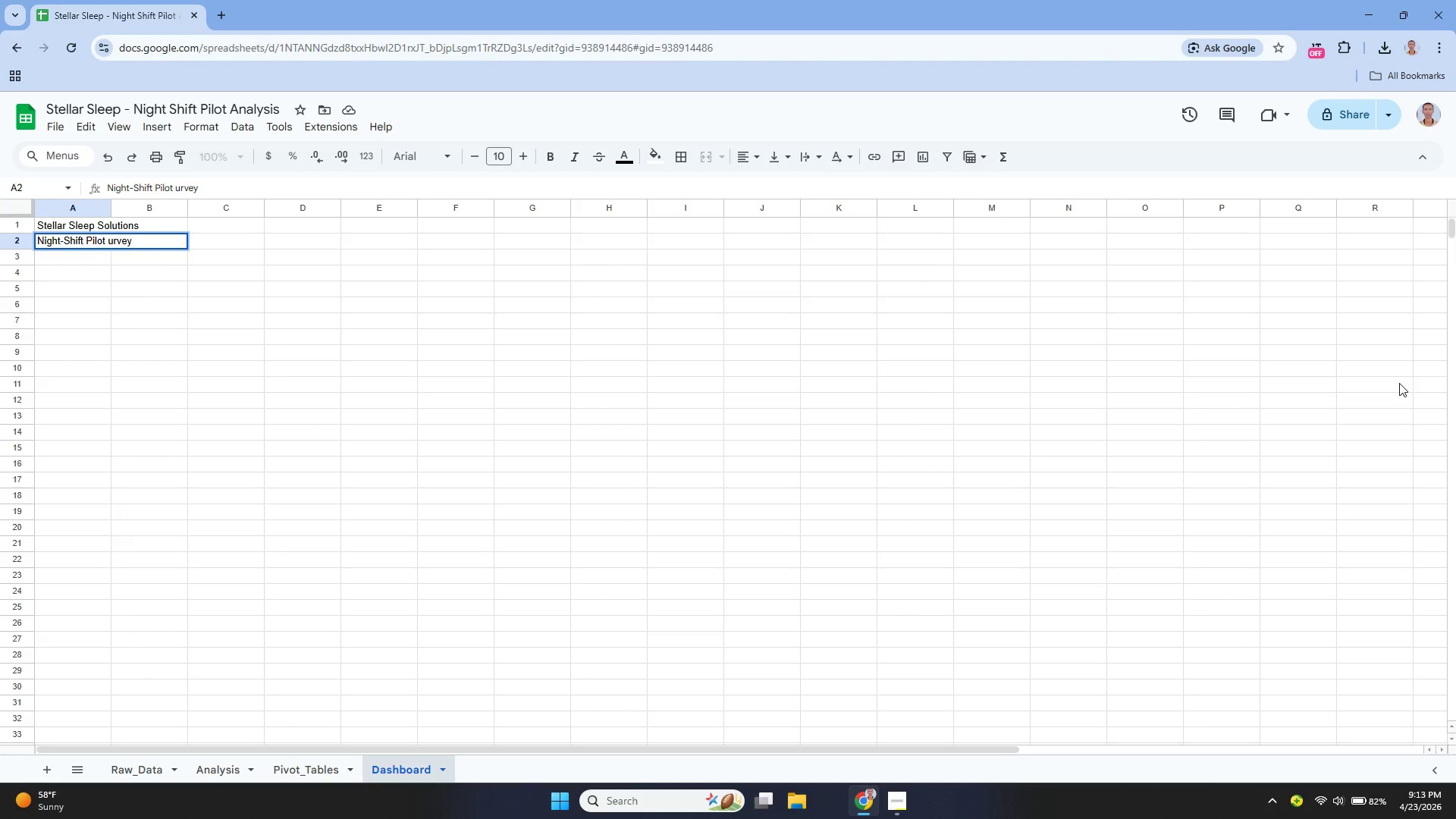 
key(Shift+S)
 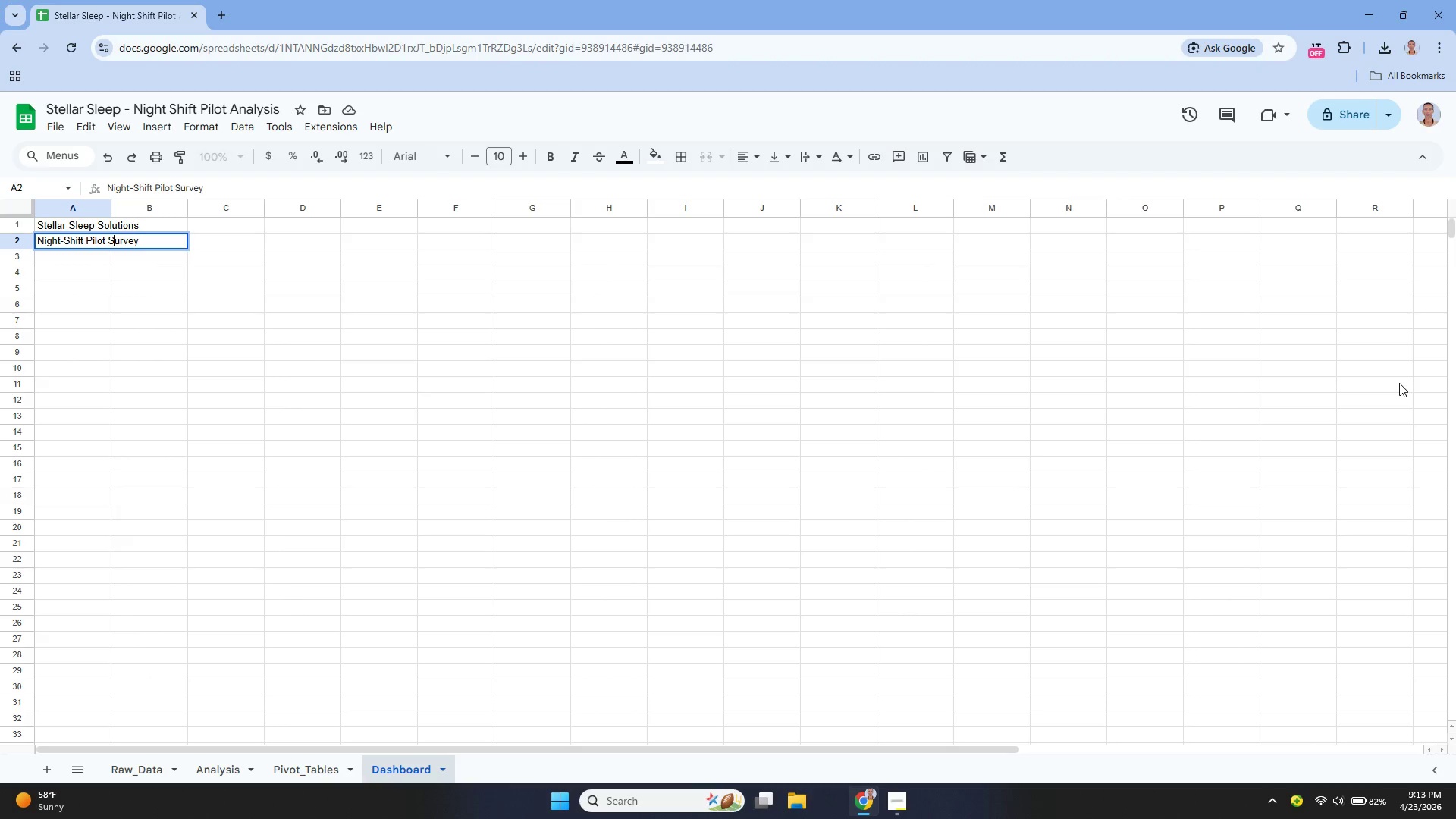 
key(ArrowDown)
 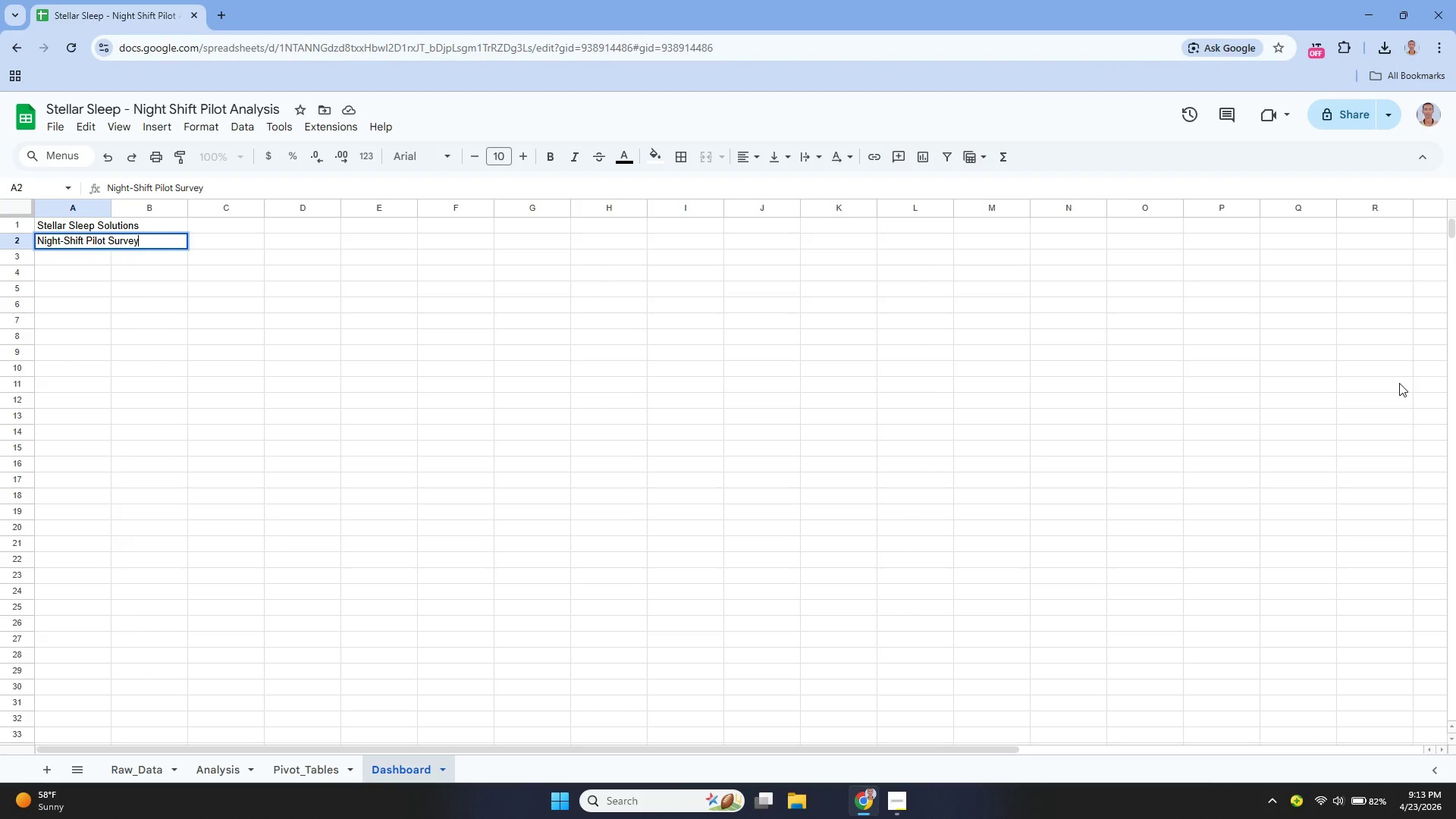 
type( Dshboard)
 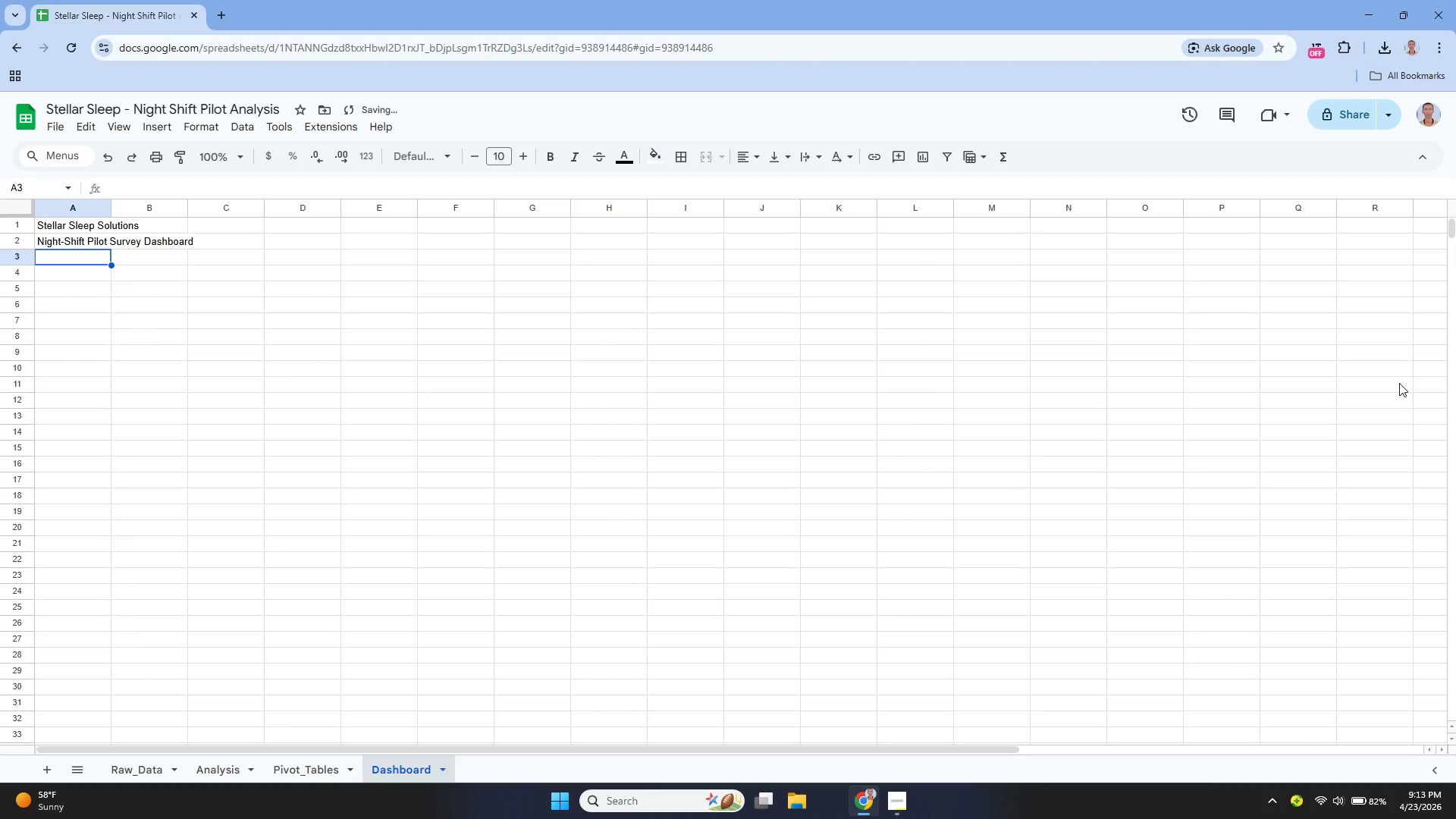 
 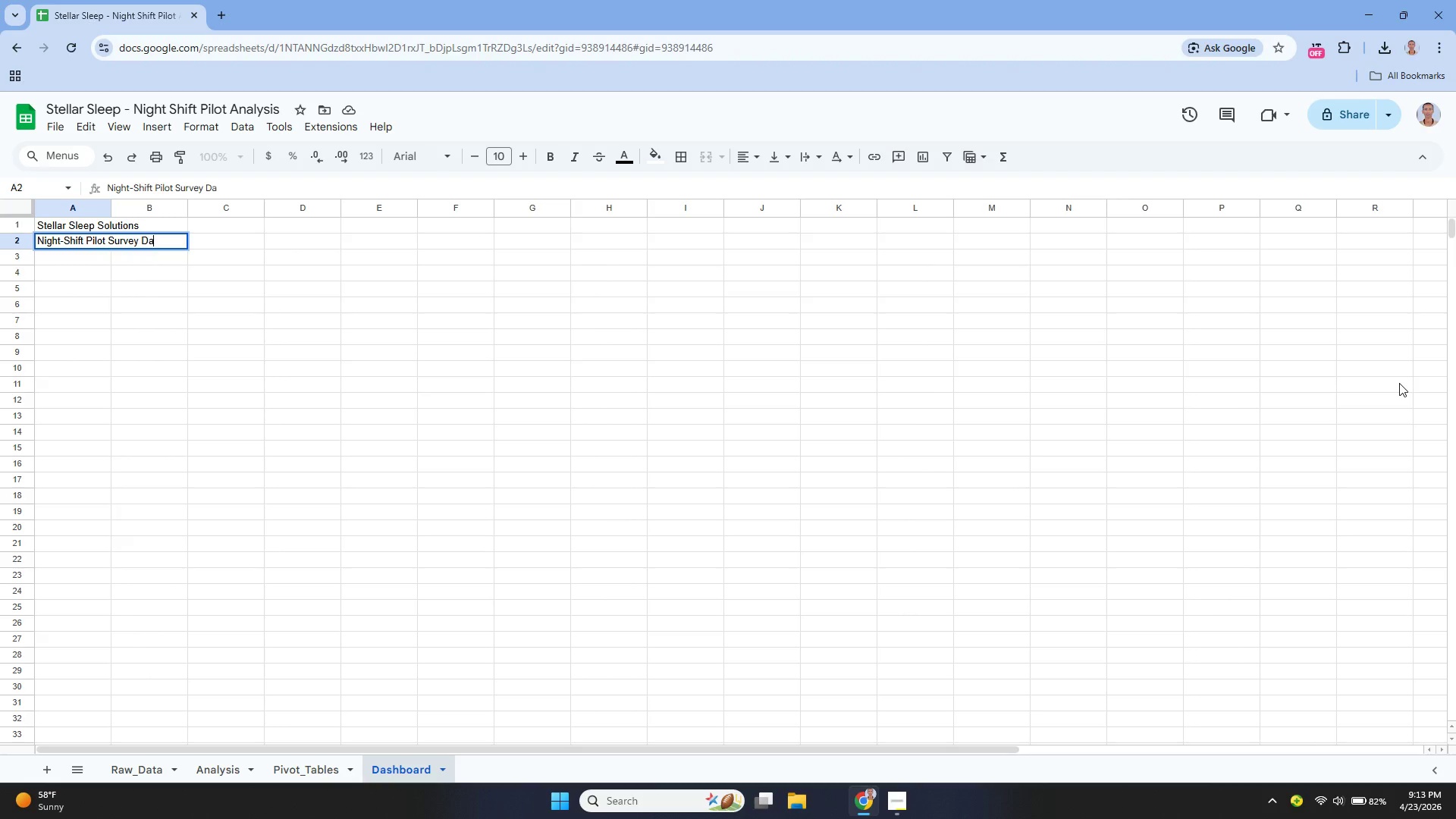 
key(Enter)
 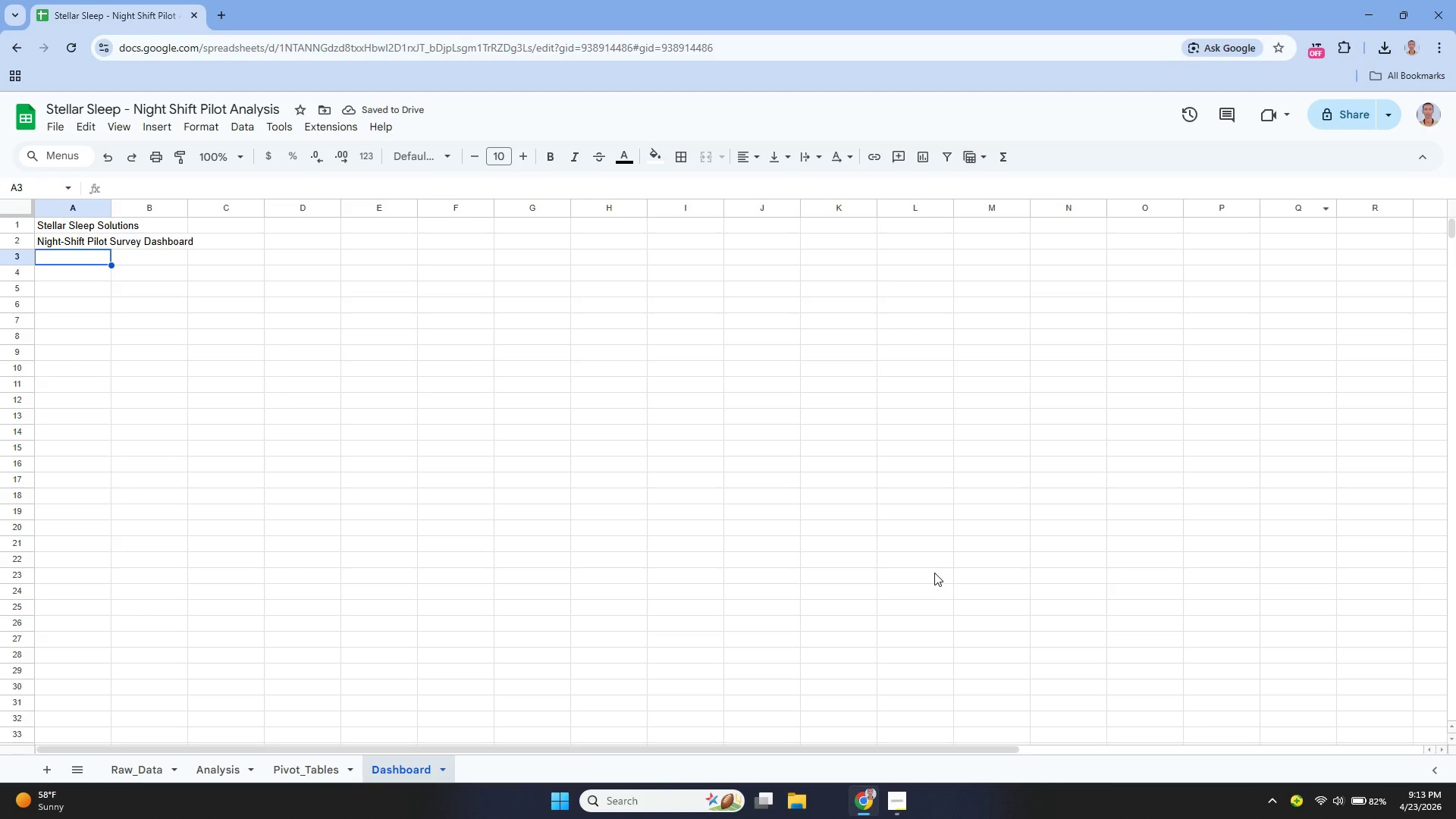 
left_click([149, 228])
 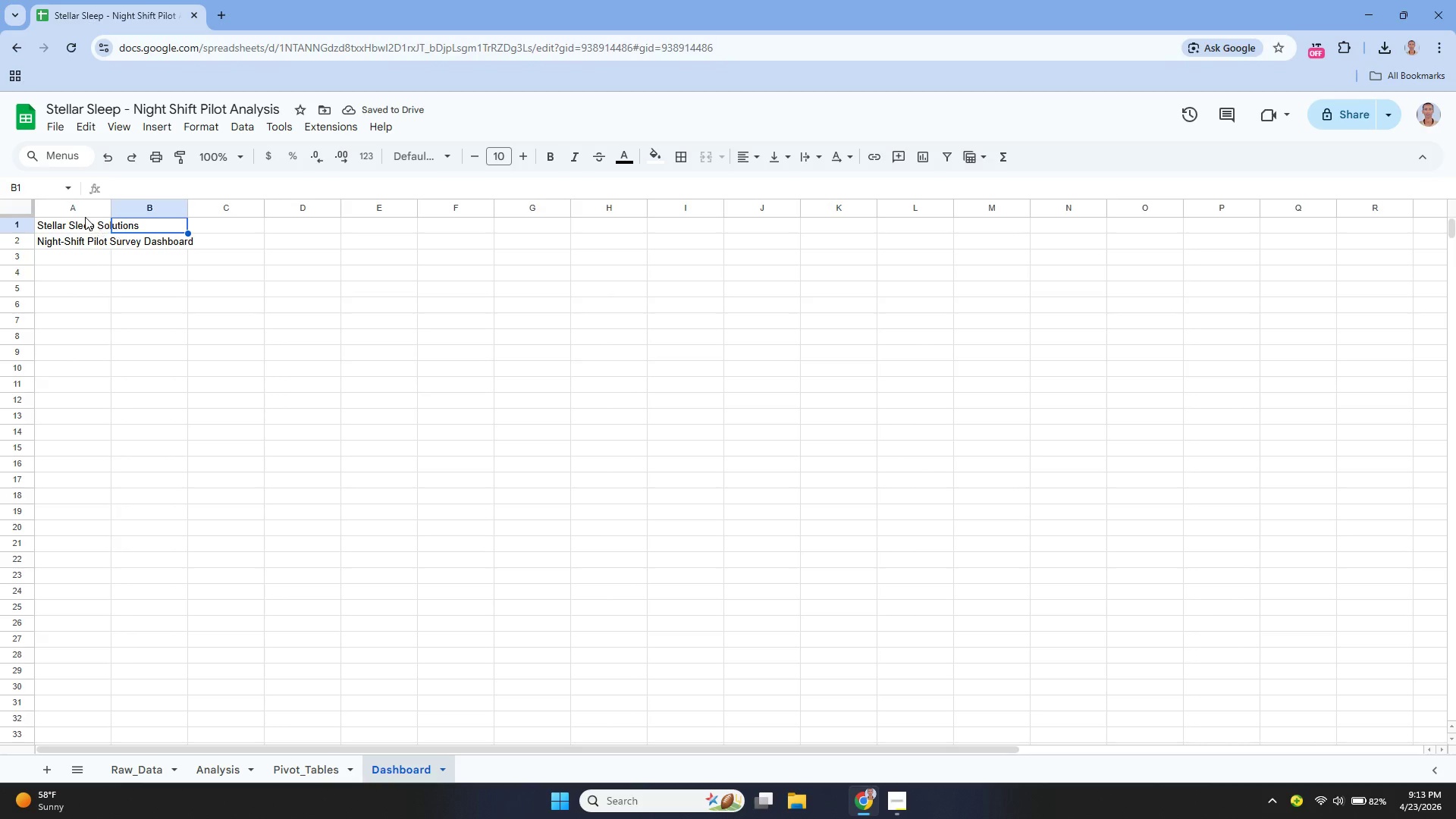 
left_click([84, 217])
 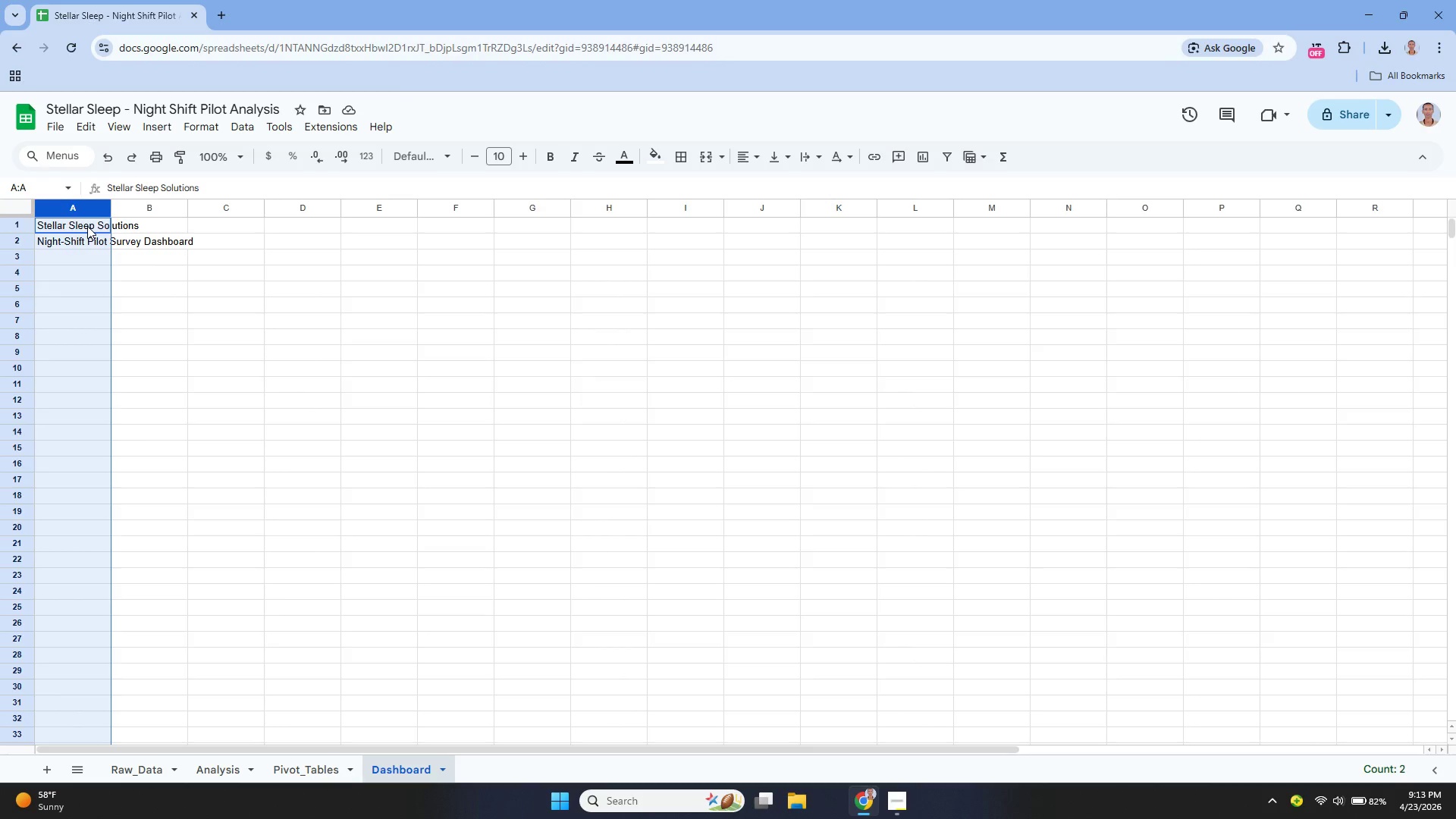 
left_click([88, 226])
 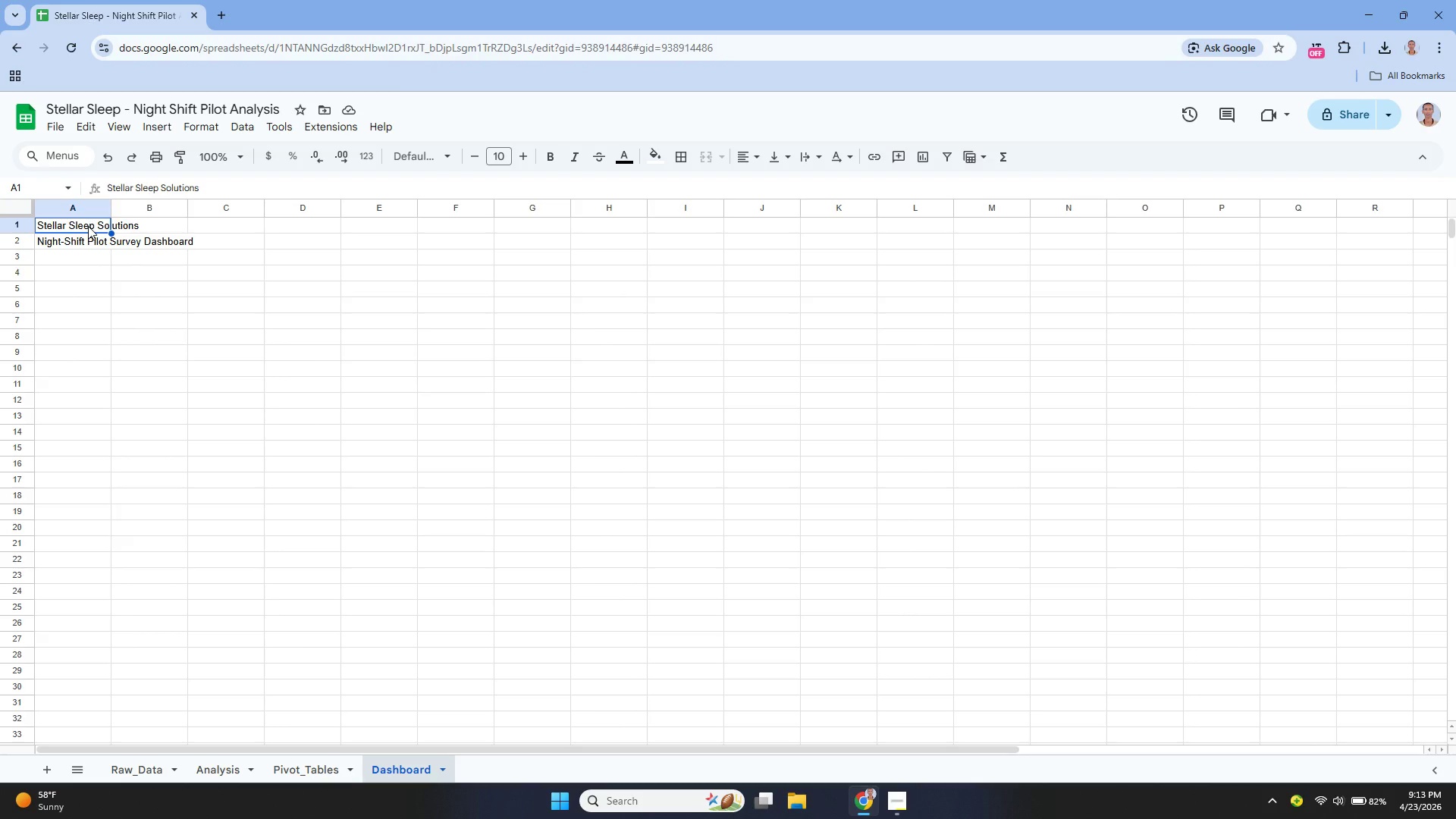 
left_click_drag(start_coordinate=[88, 226], to_coordinate=[303, 231])
 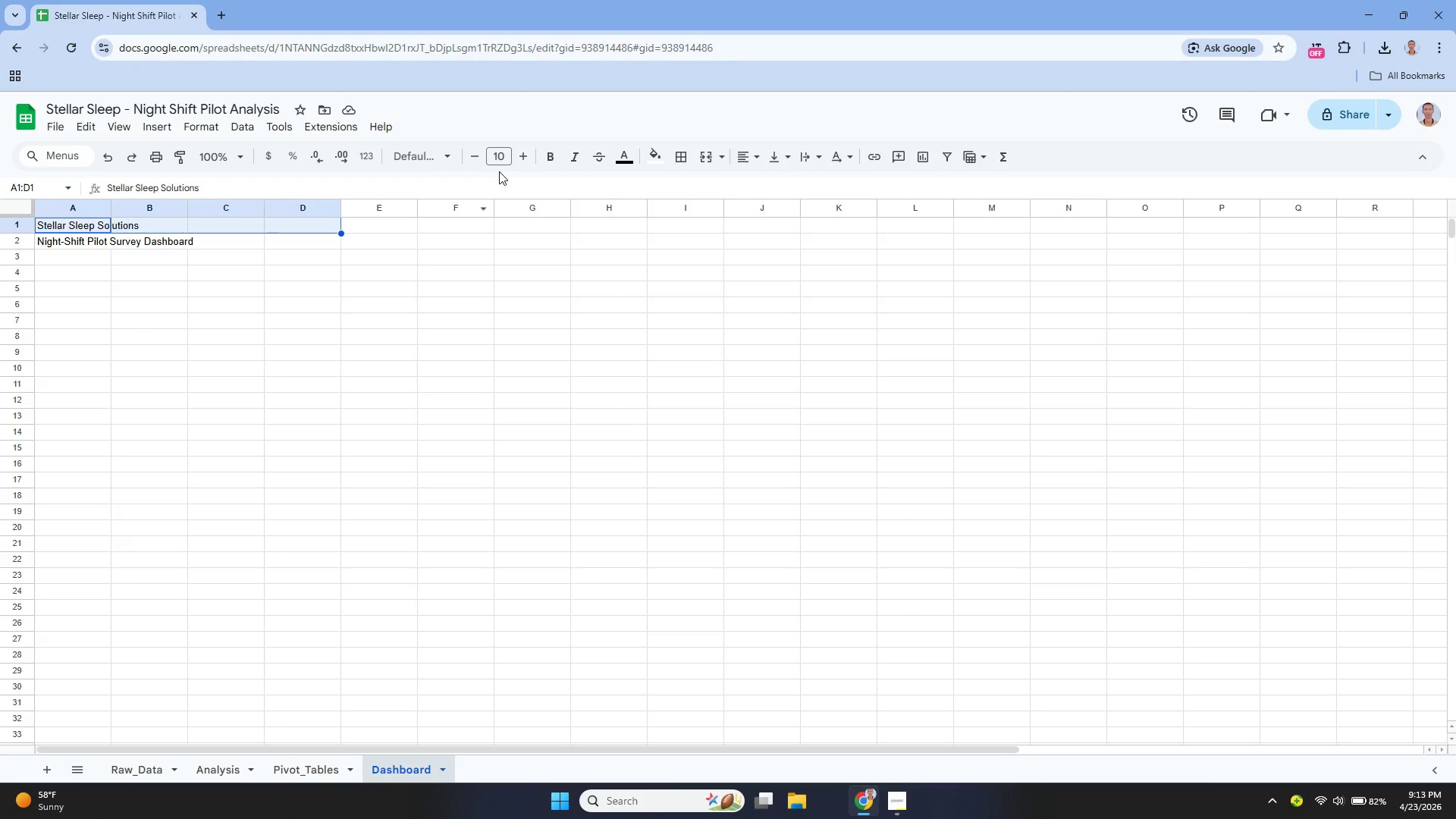 
mouse_move([551, 159])
 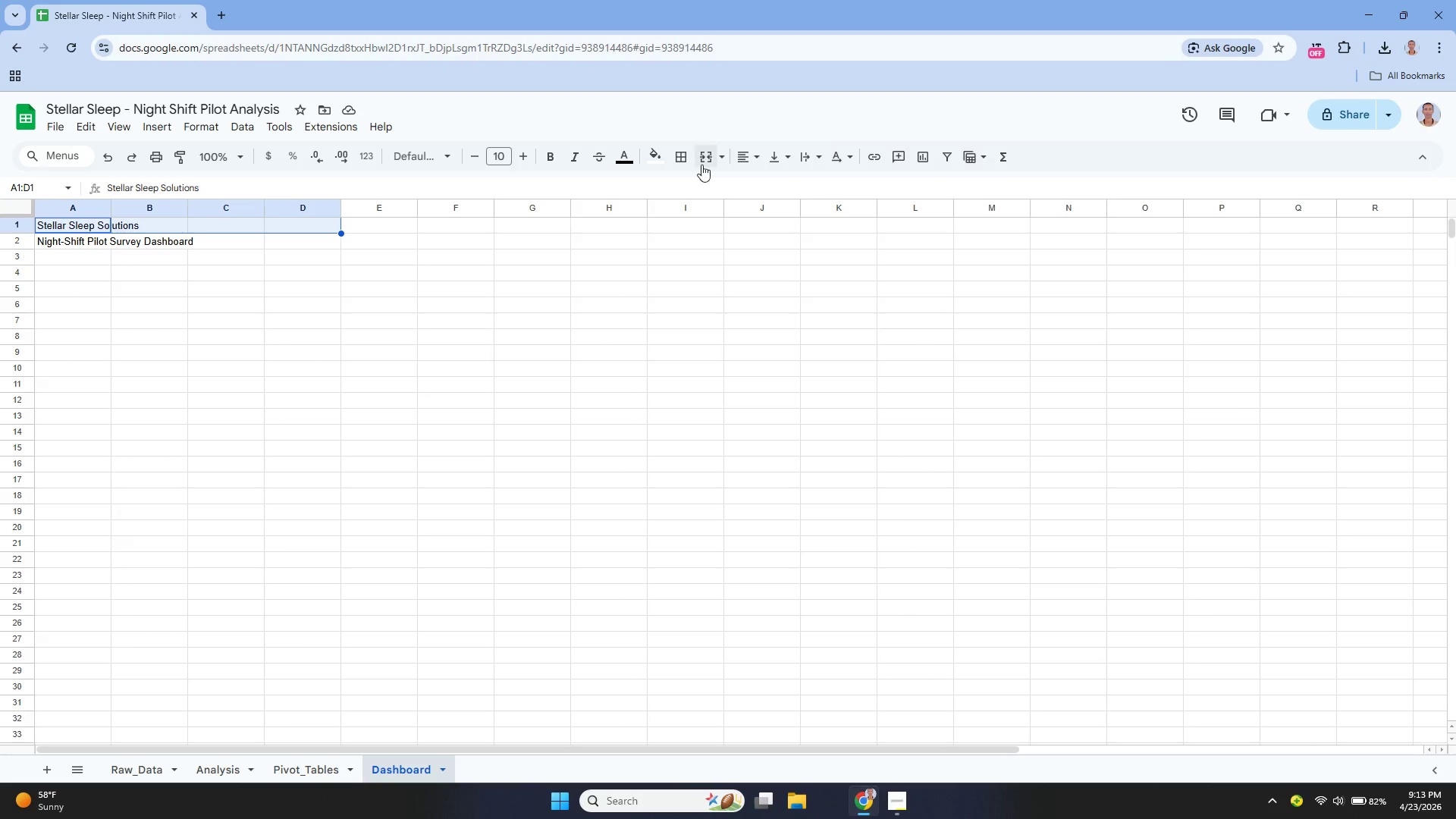 
left_click([702, 159])
 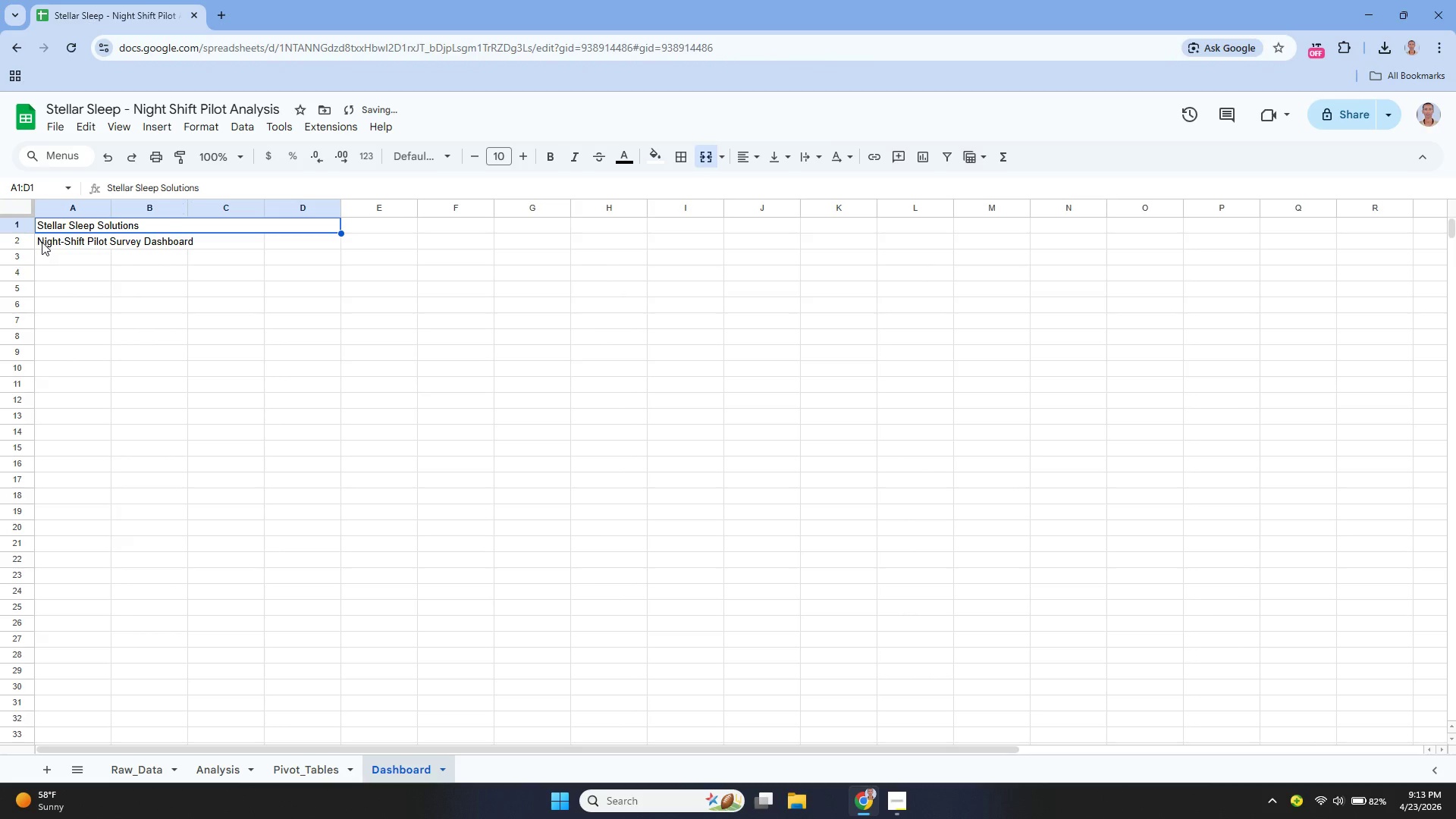 
left_click([39, 240])
 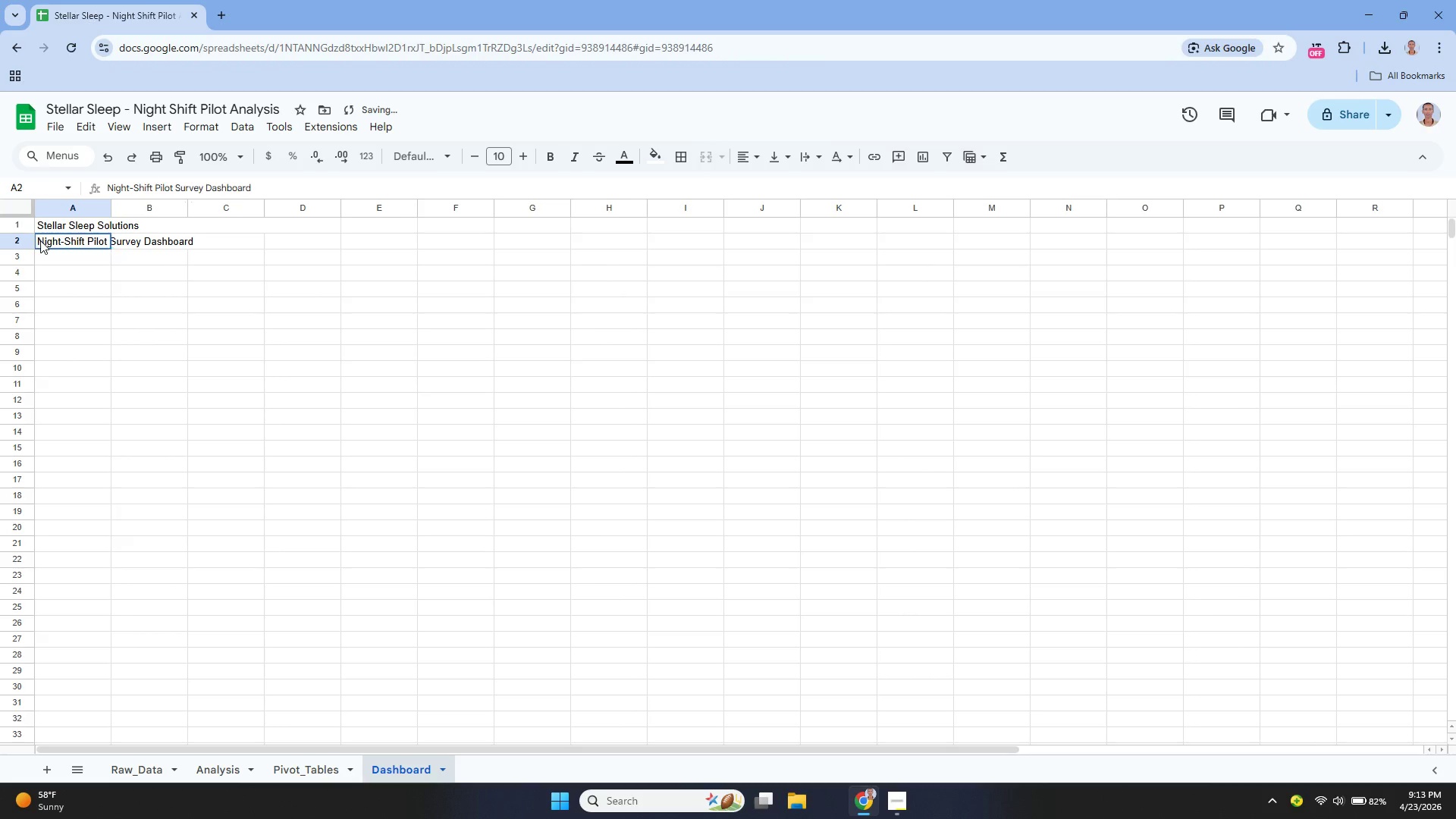 
left_click_drag(start_coordinate=[39, 240], to_coordinate=[281, 246])
 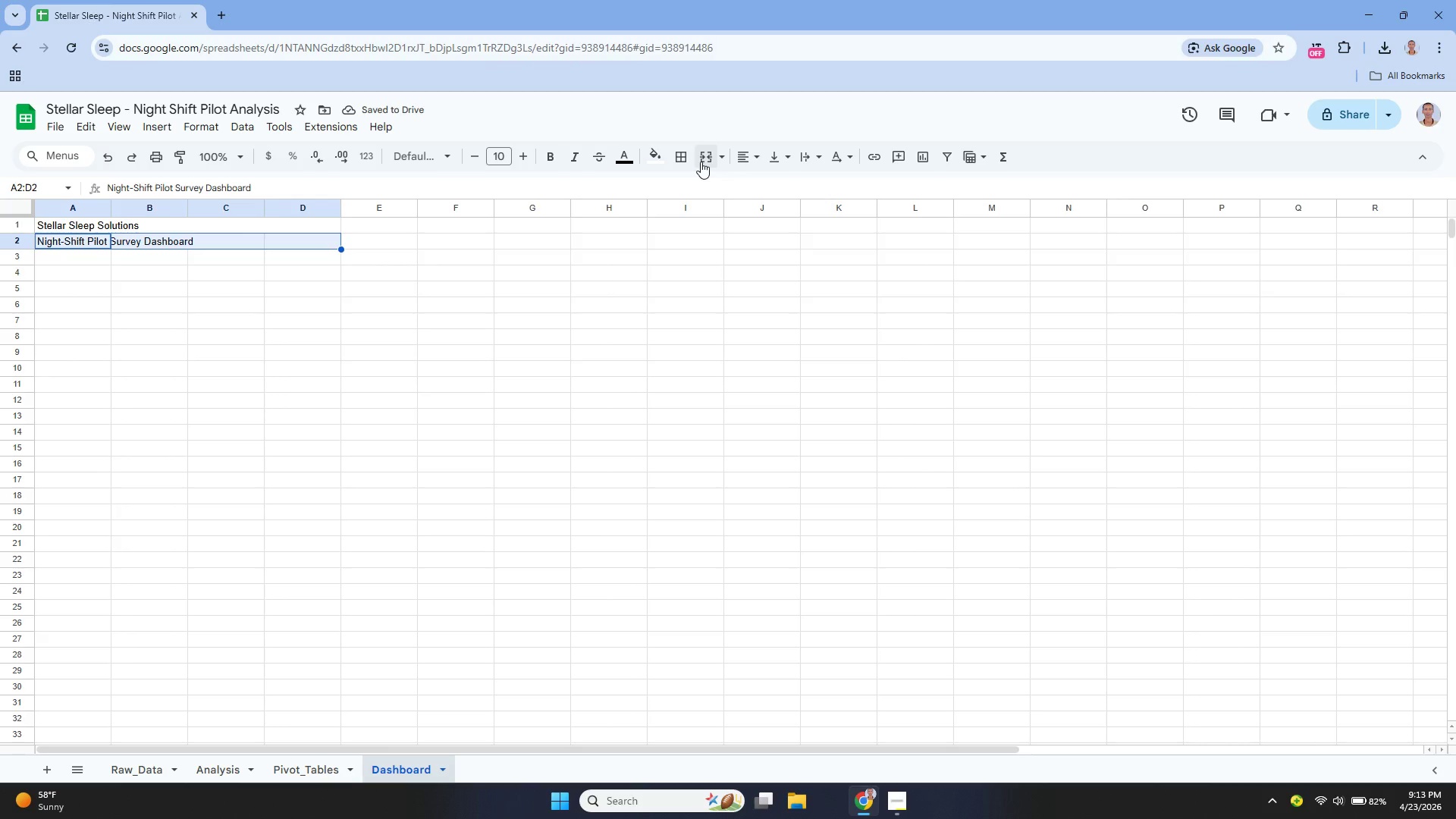 
left_click([701, 162])
 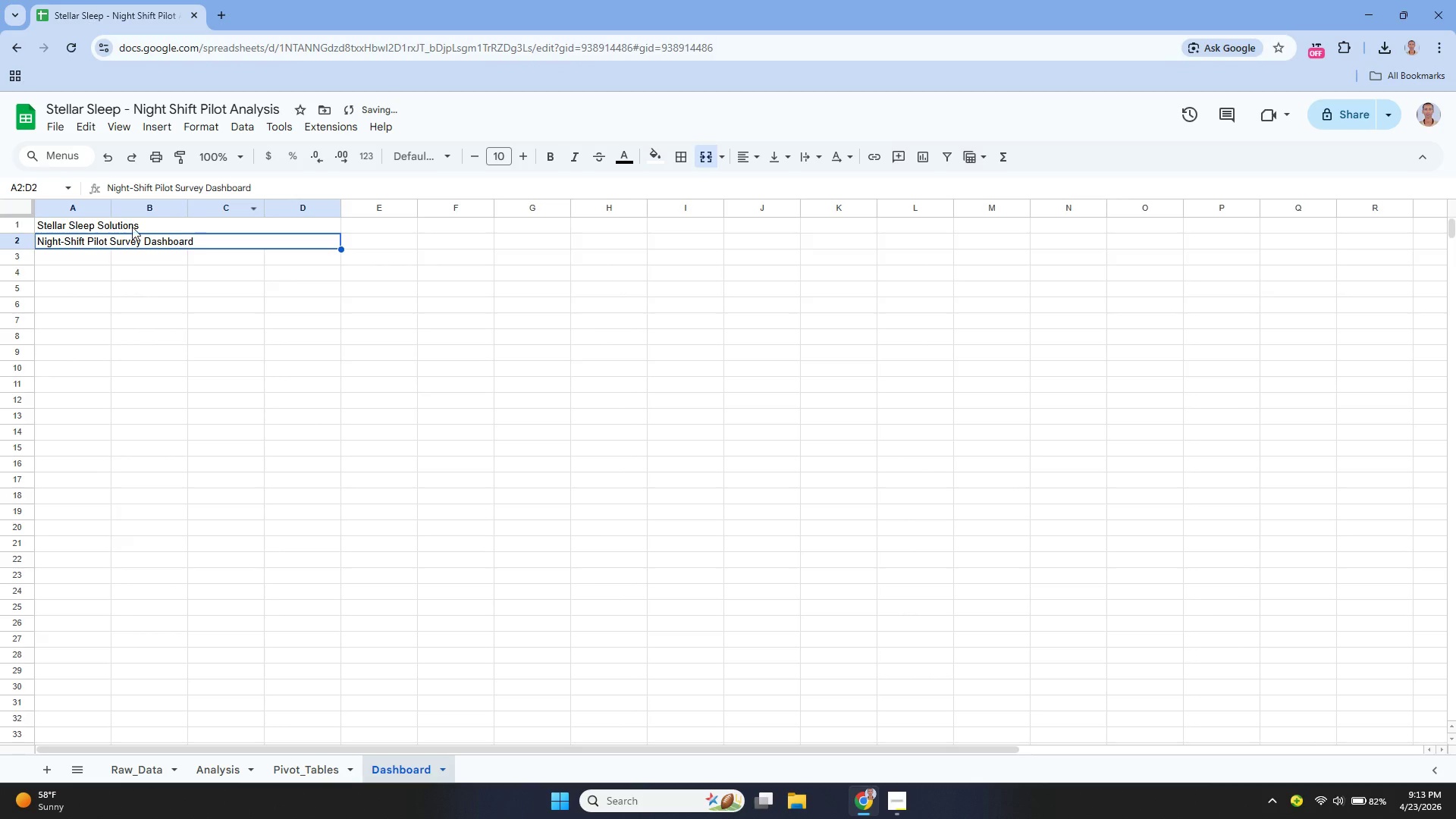 
left_click([118, 227])
 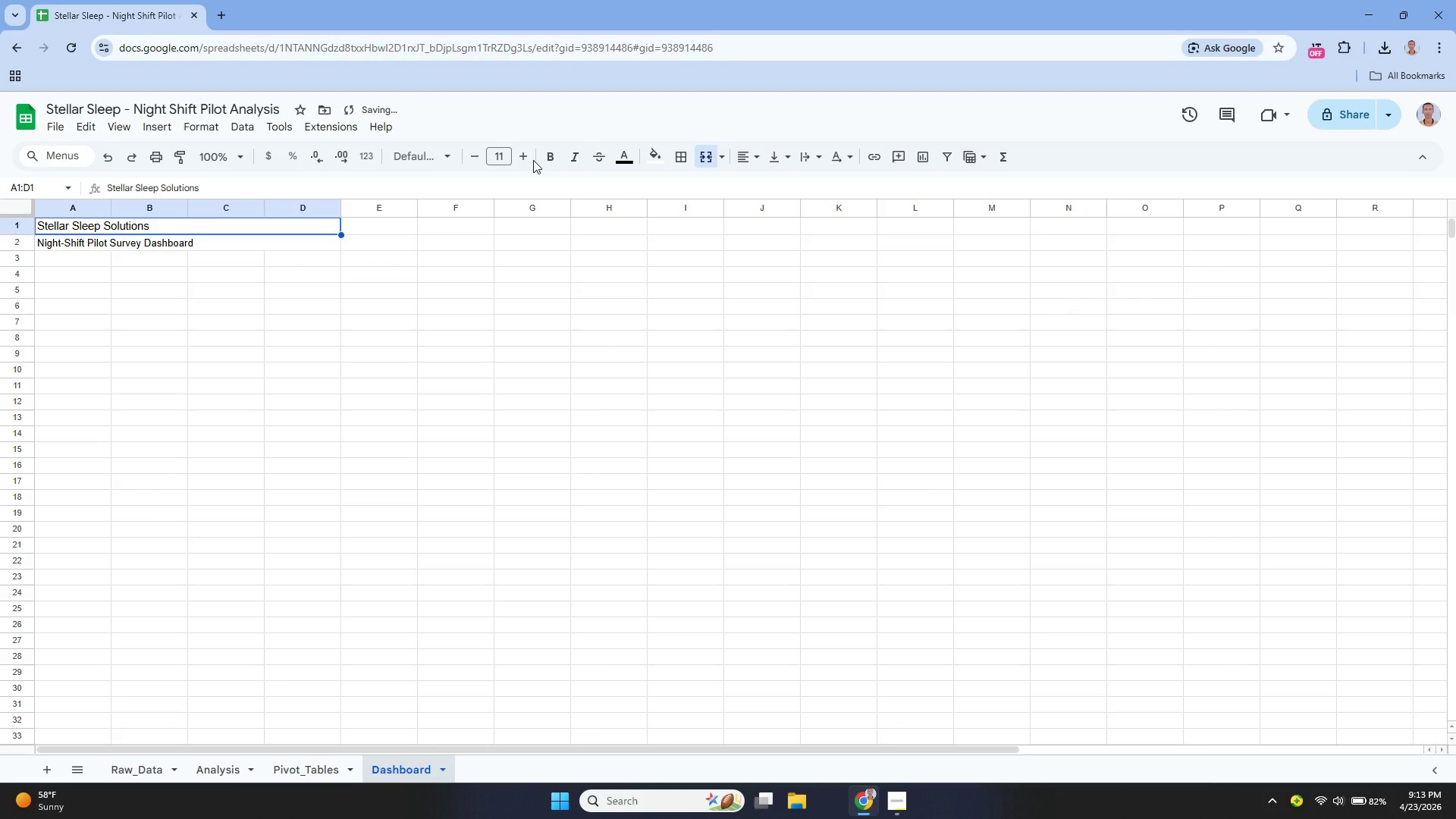 
double_click([526, 155])
 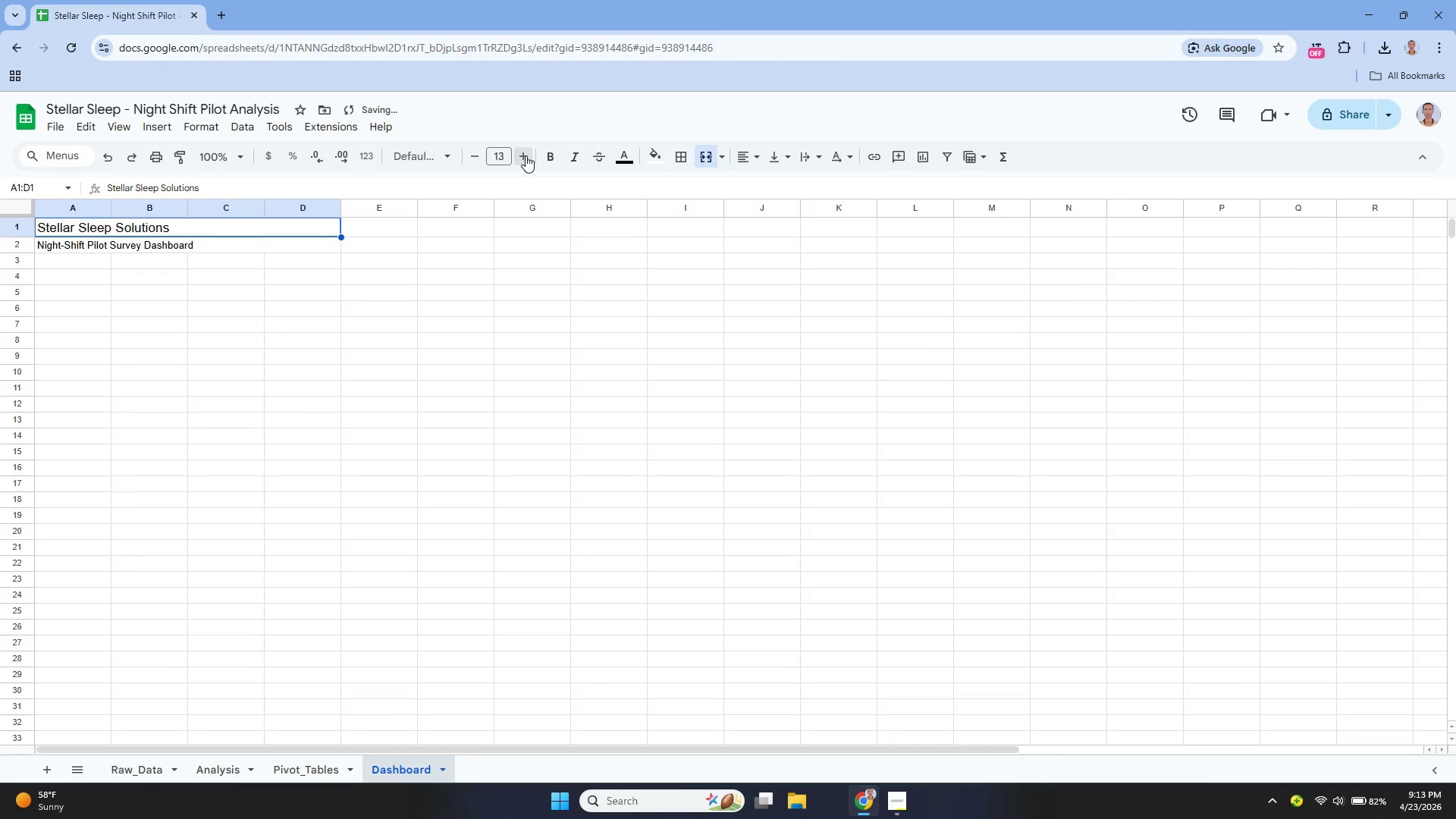 
triple_click([526, 155])
 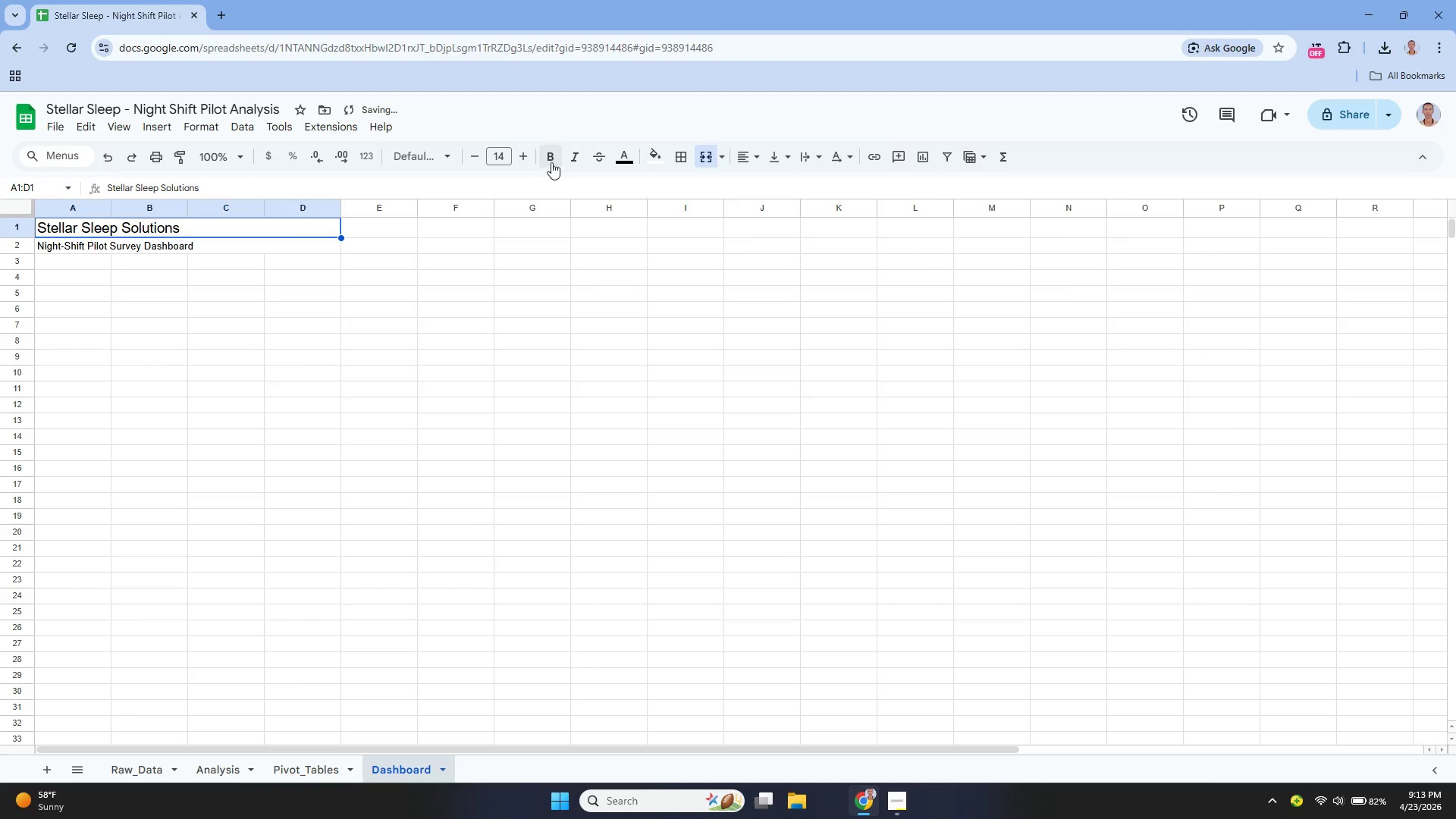 
left_click([549, 163])
 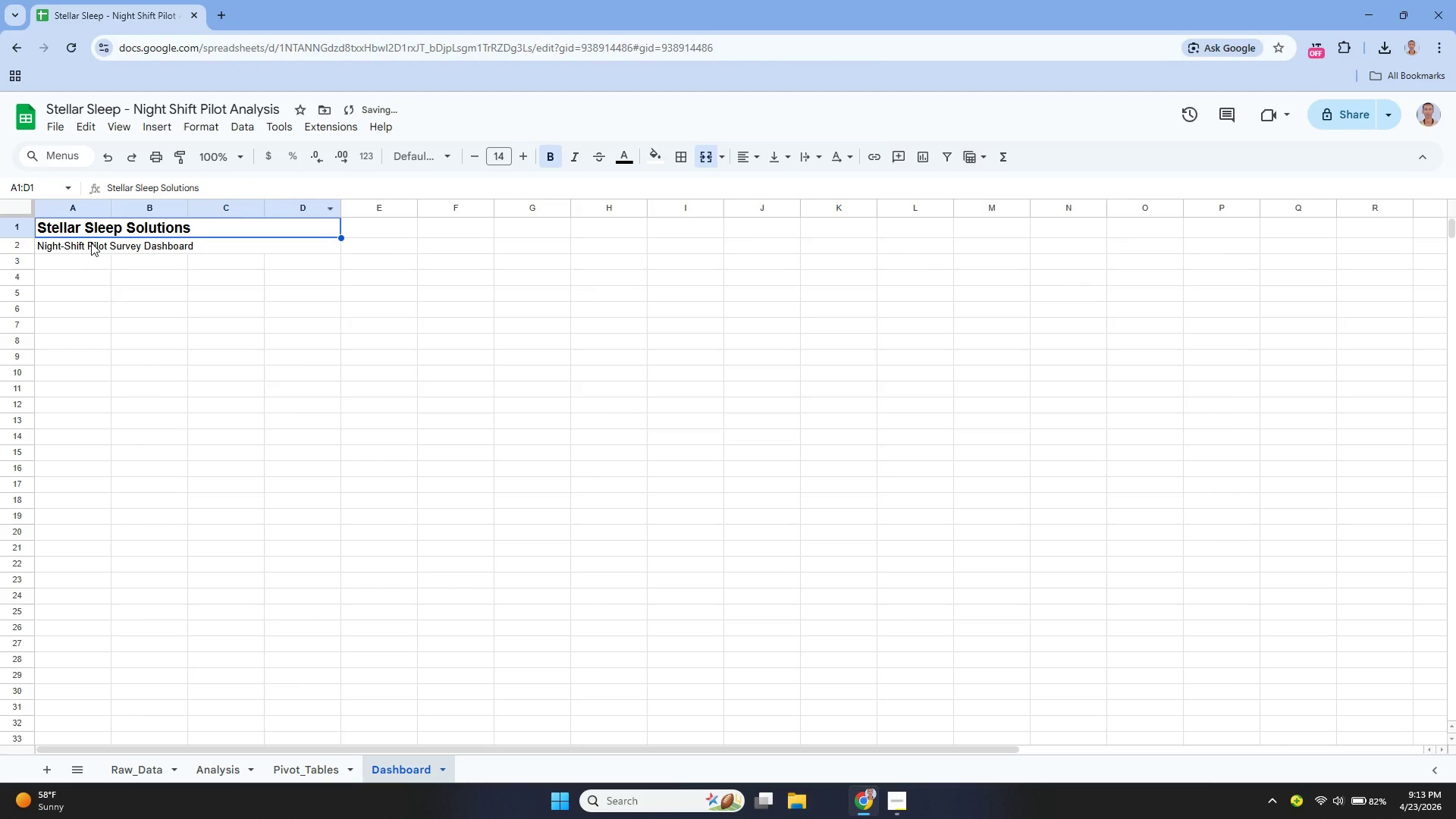 
left_click([91, 243])
 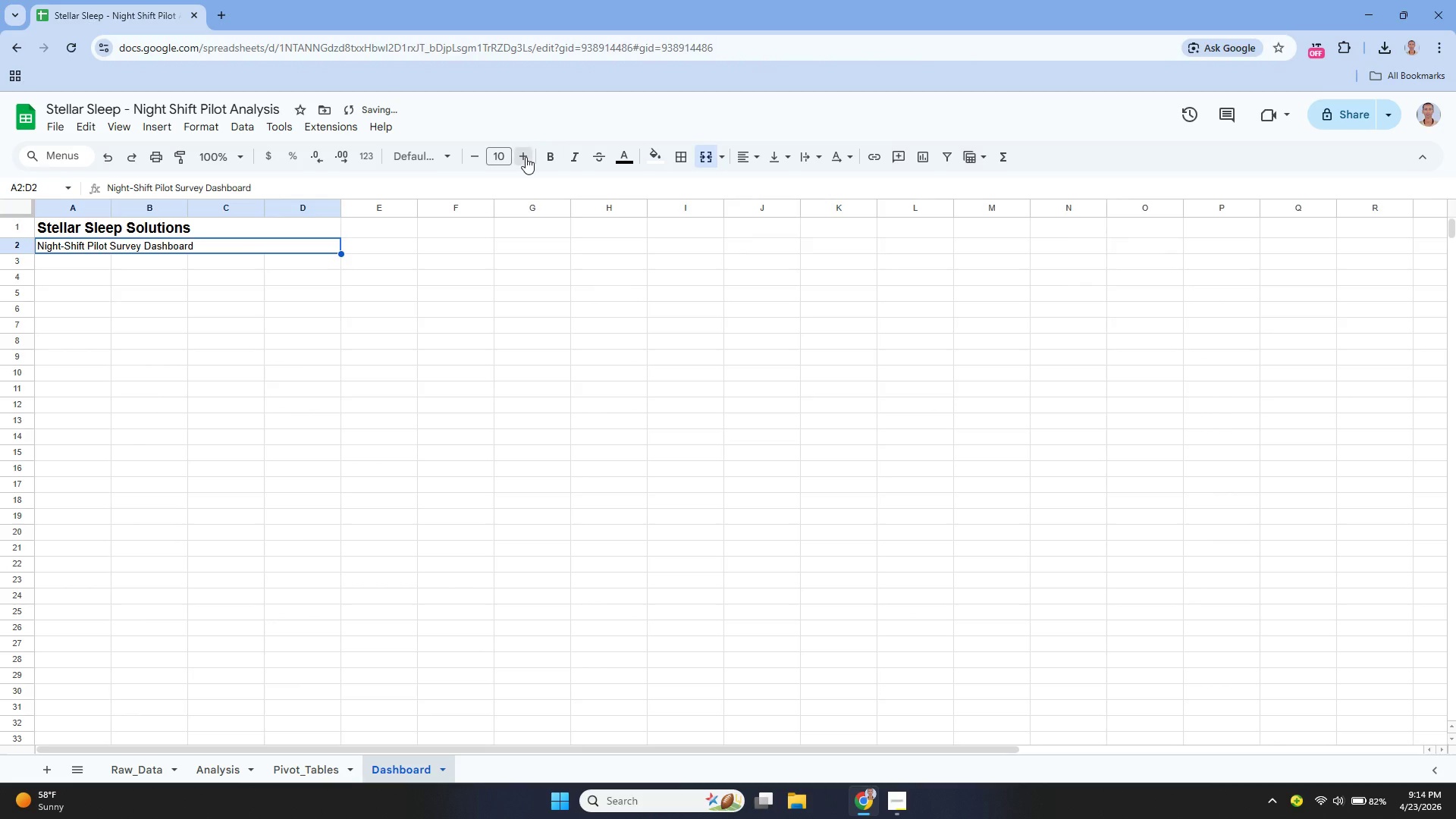 
double_click([526, 157])
 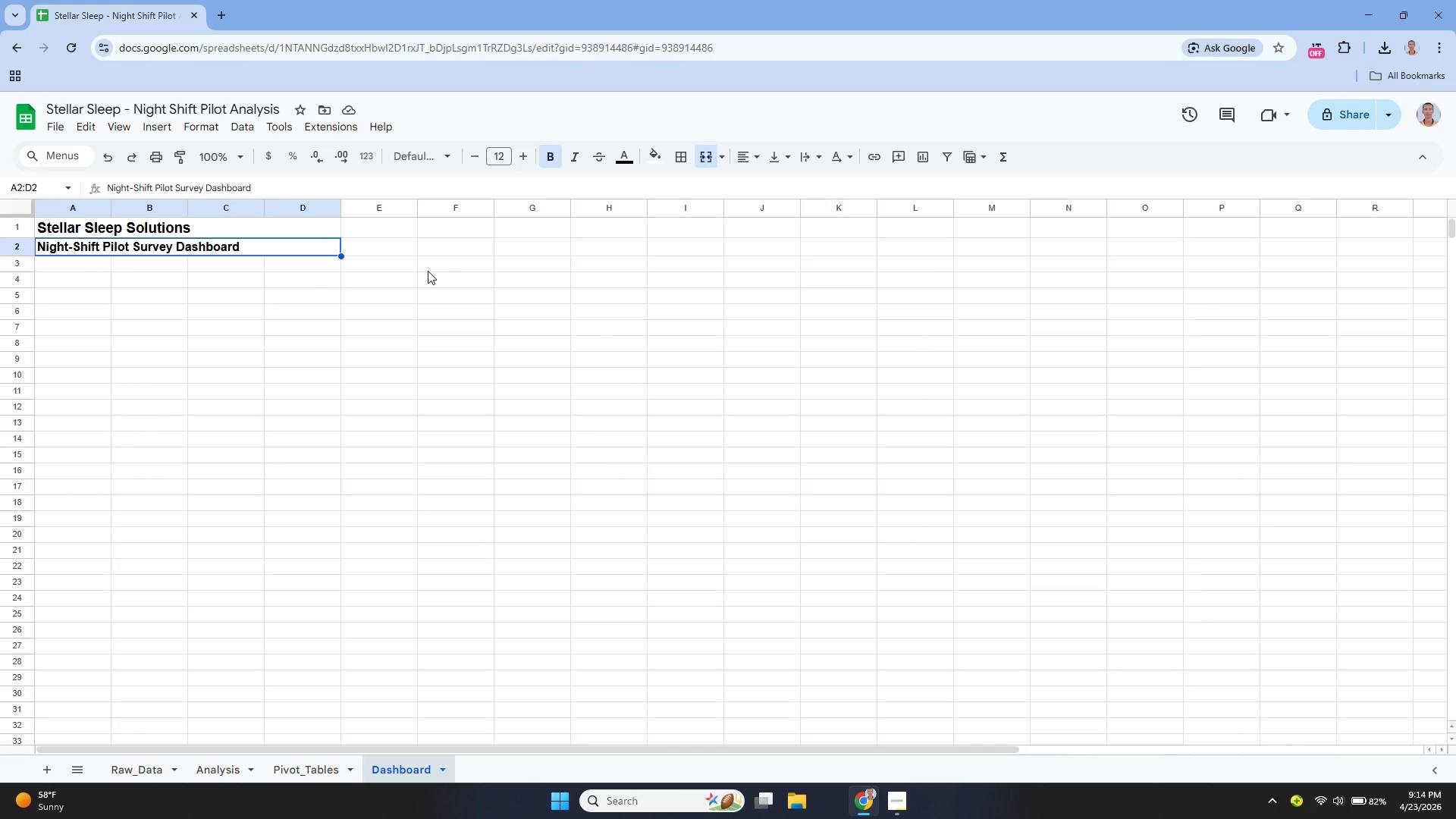 
wait(11.41)
 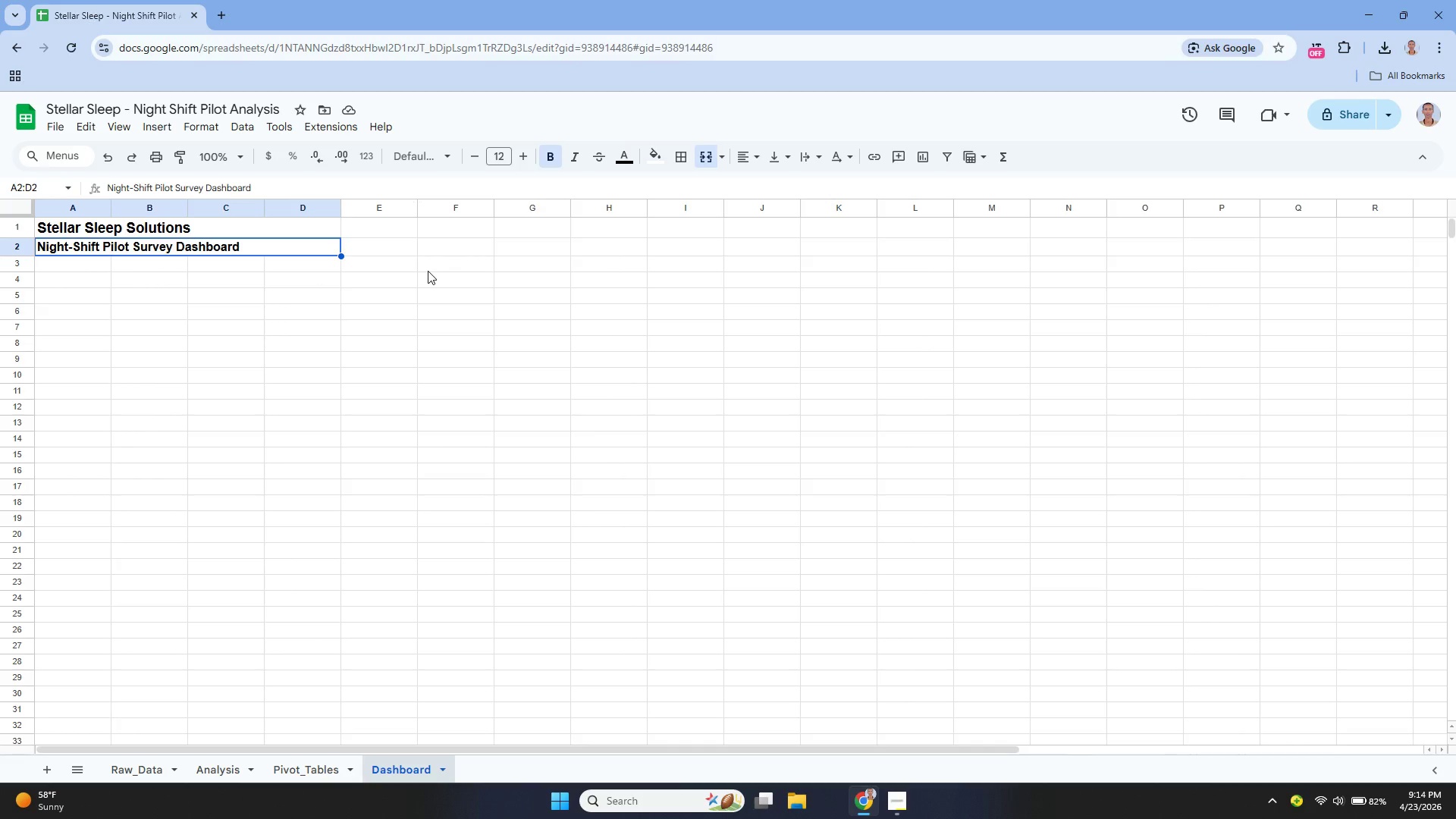 
key(Enter)
 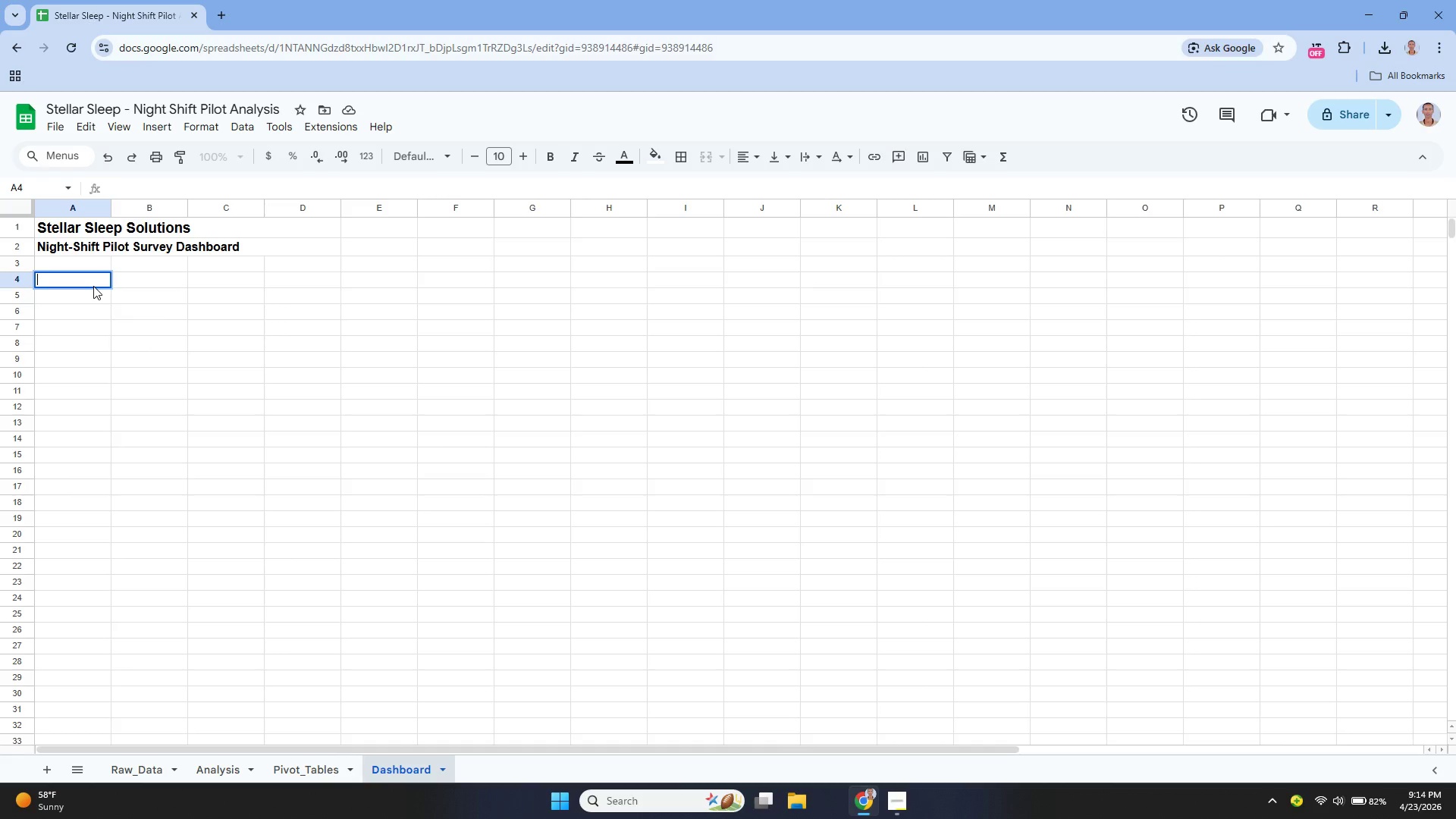 
type(AverGE)
key(Backspace)
key(Backspace)
type(ge)
 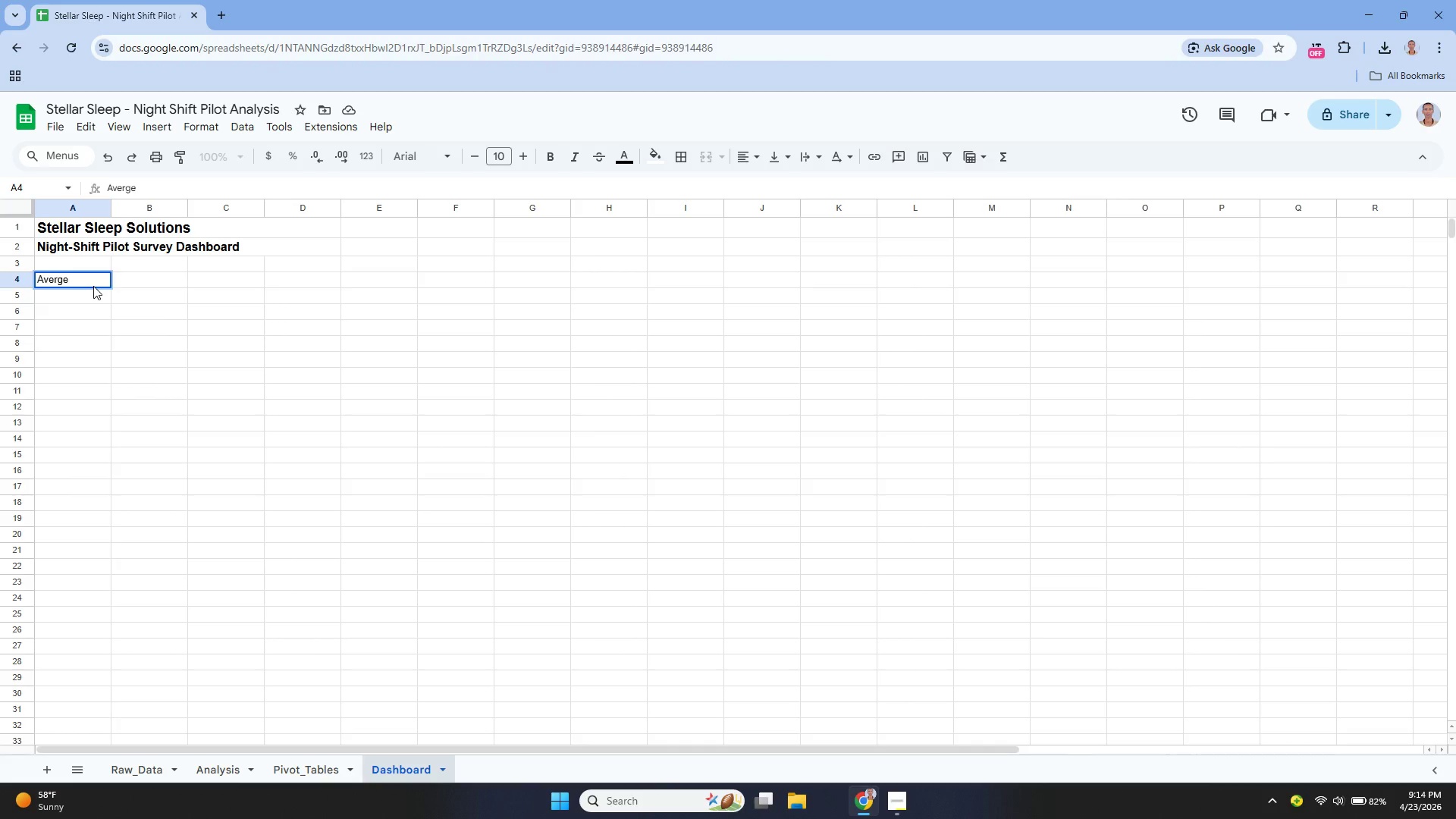 
key(Backspace)
key(Backspace)
type(age Sleep Duration)
 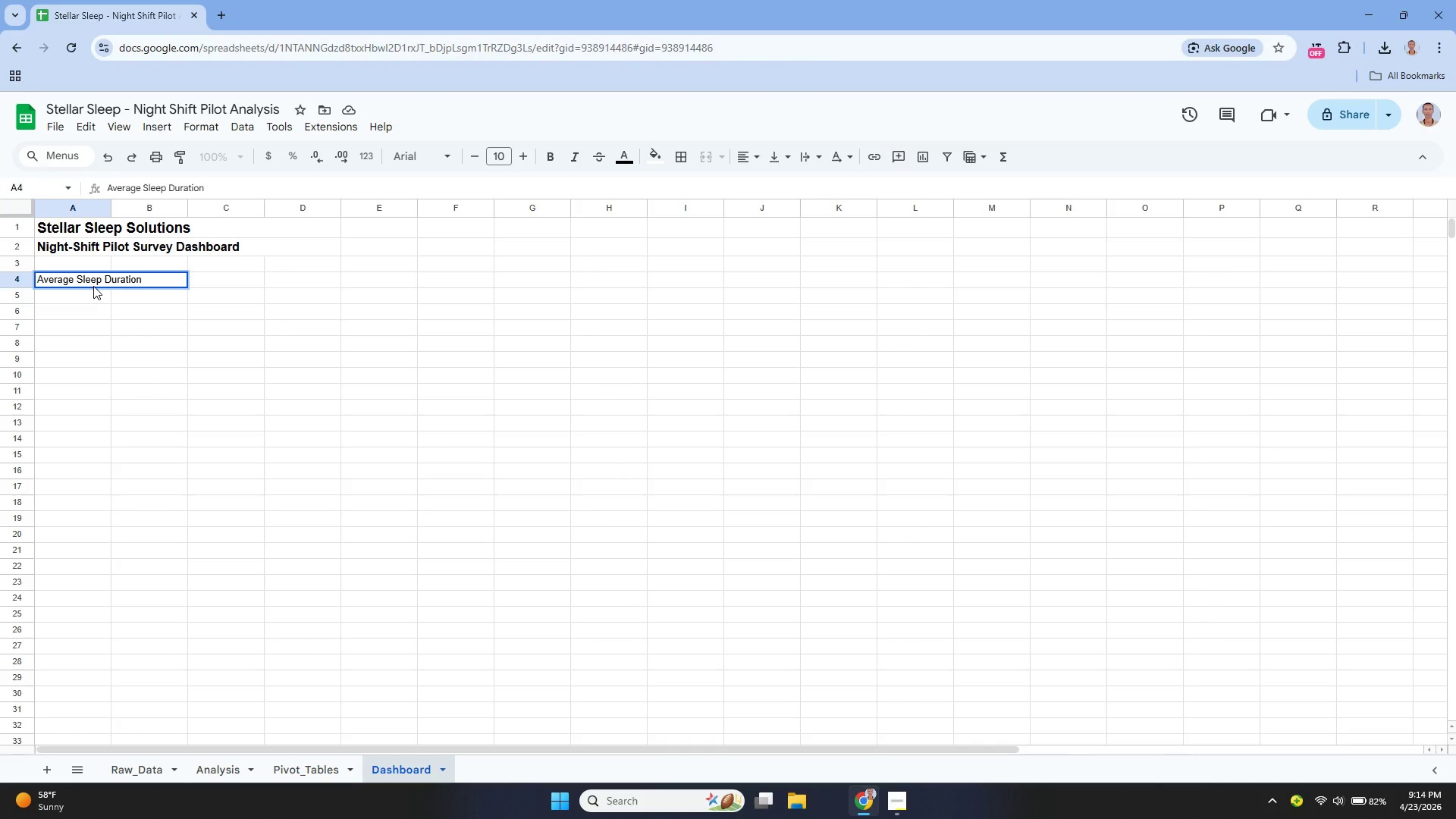 
key(Enter)
 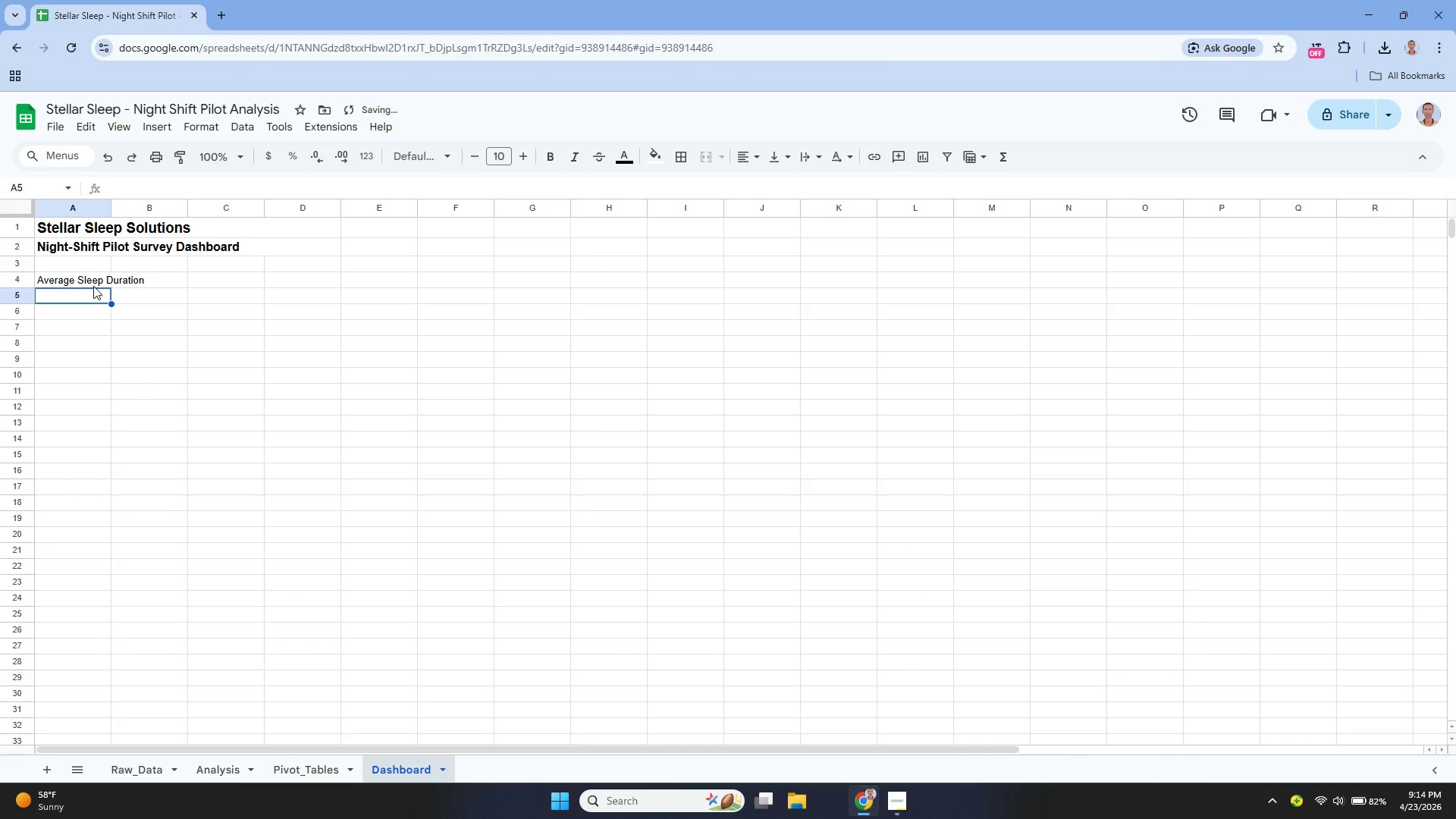 
key(ArrowUp)
 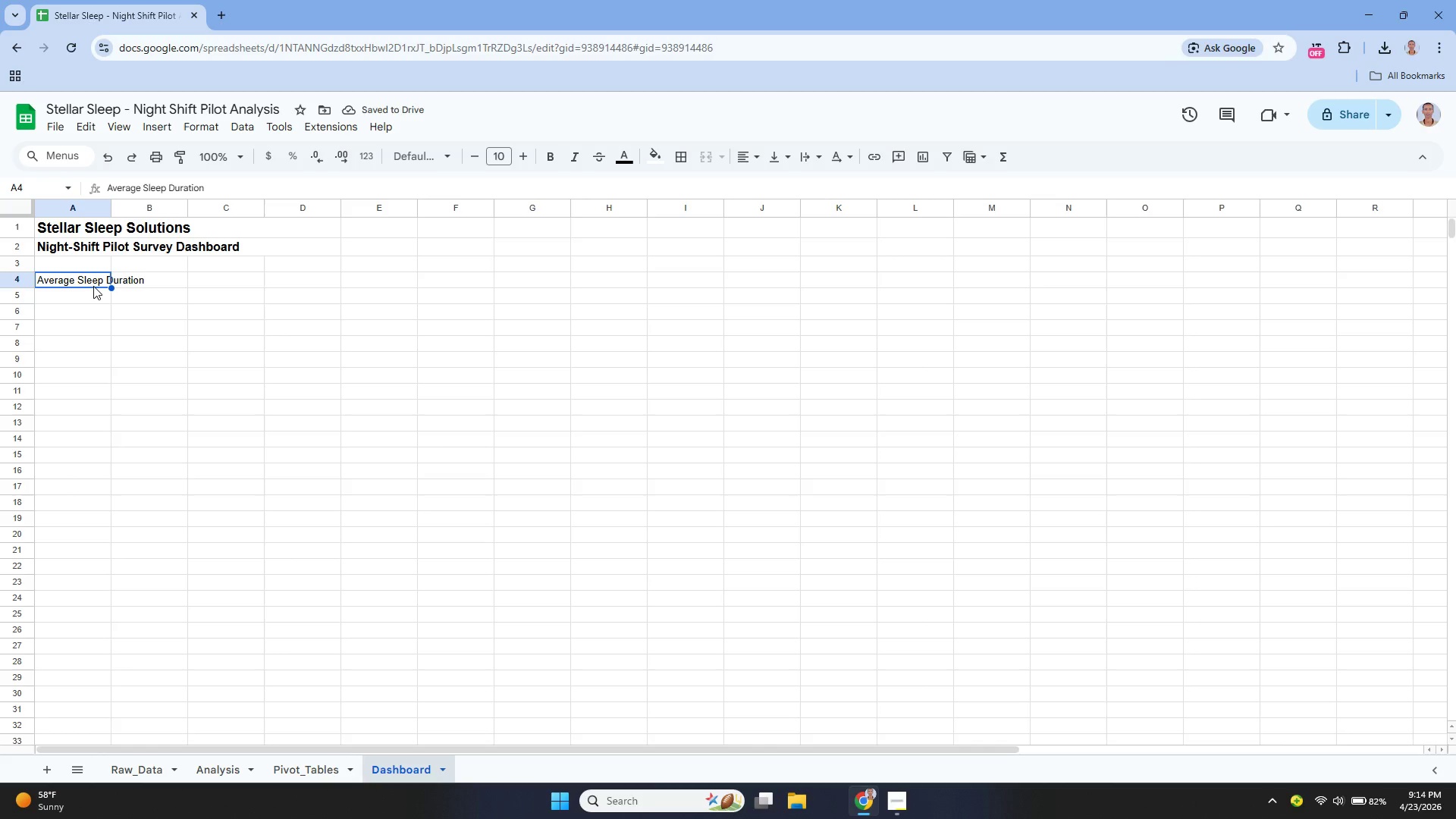 
key(ArrowRight)
 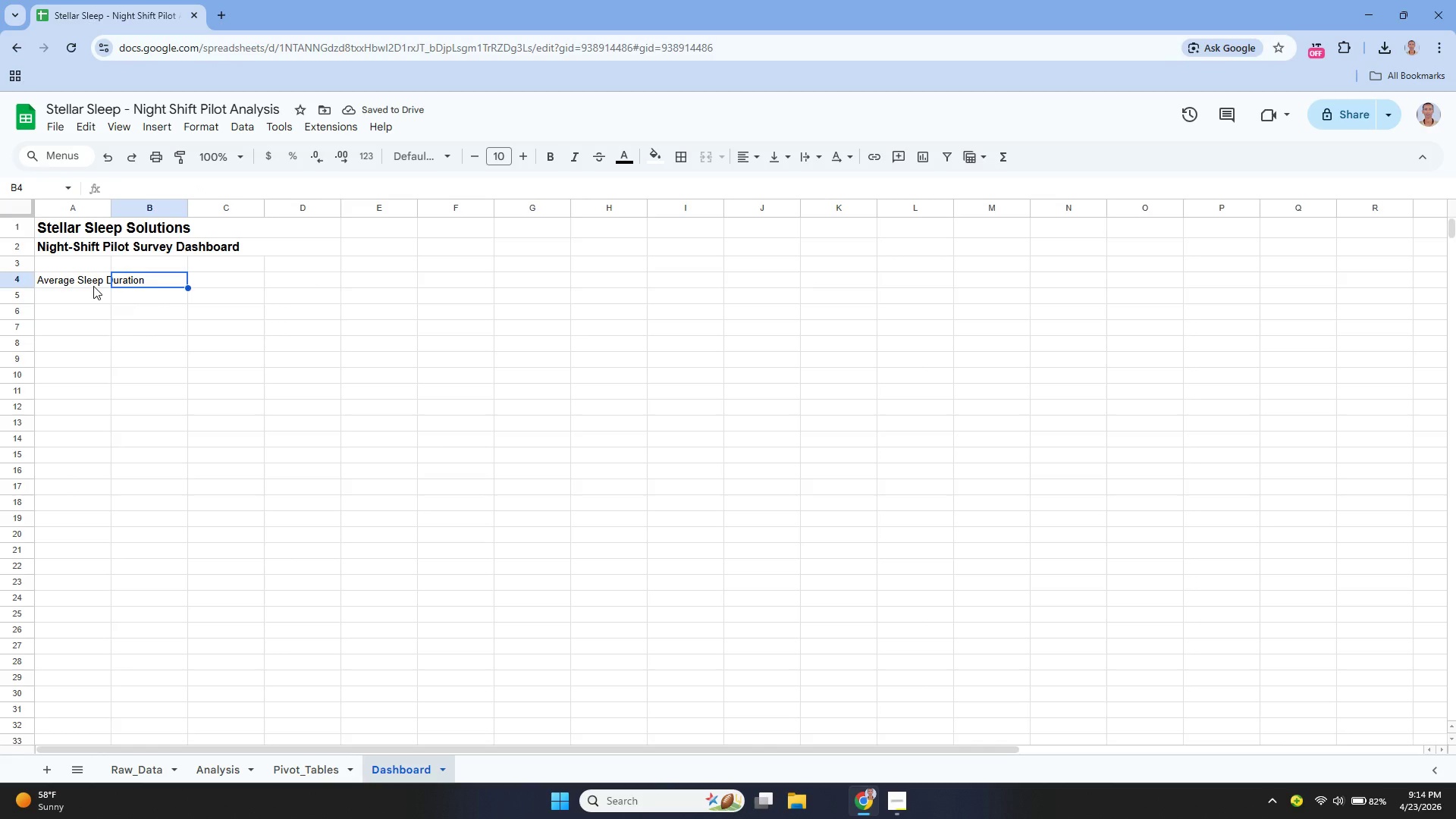 
key(ArrowLeft)
 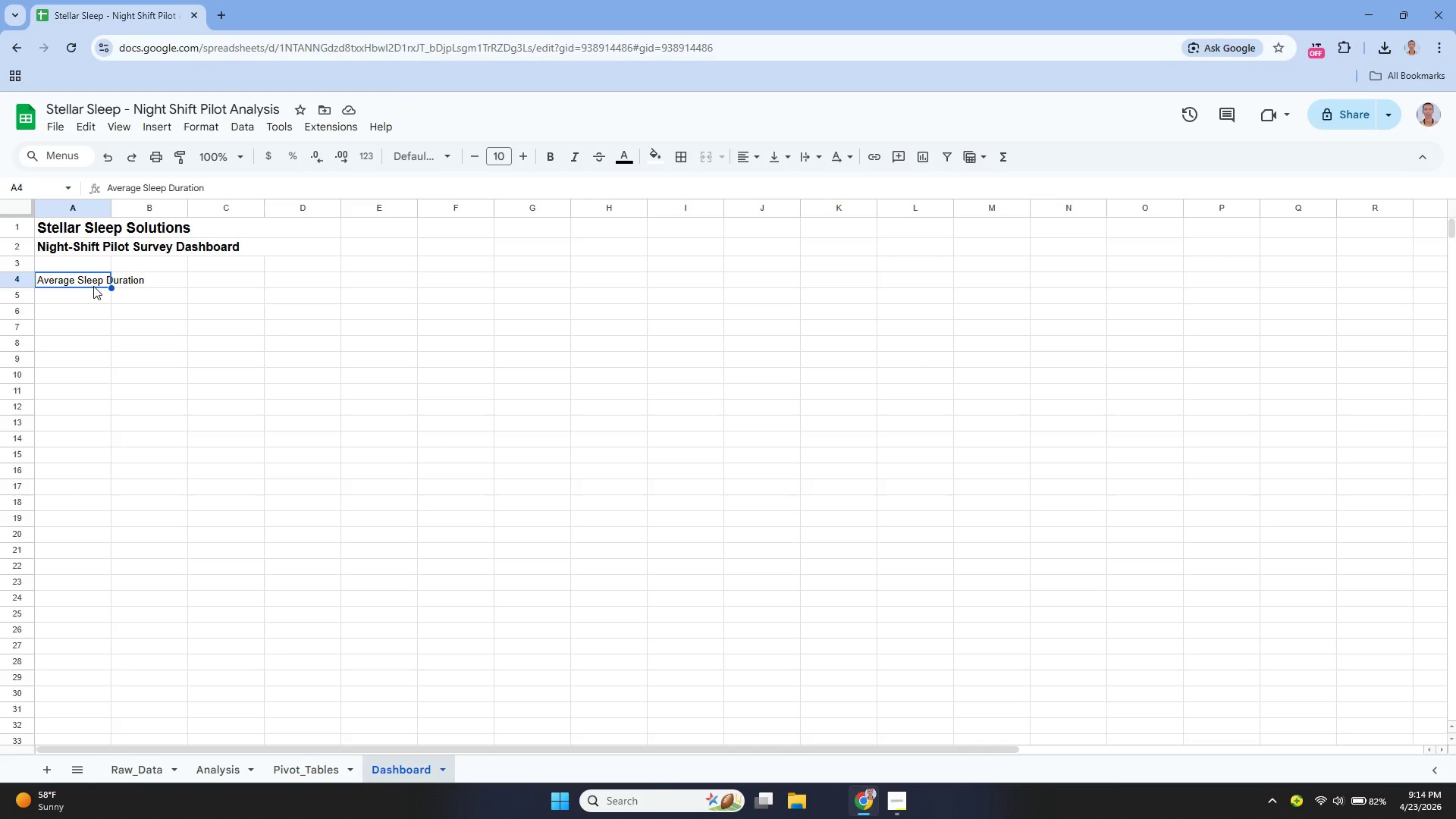 
key(ArrowRight)
 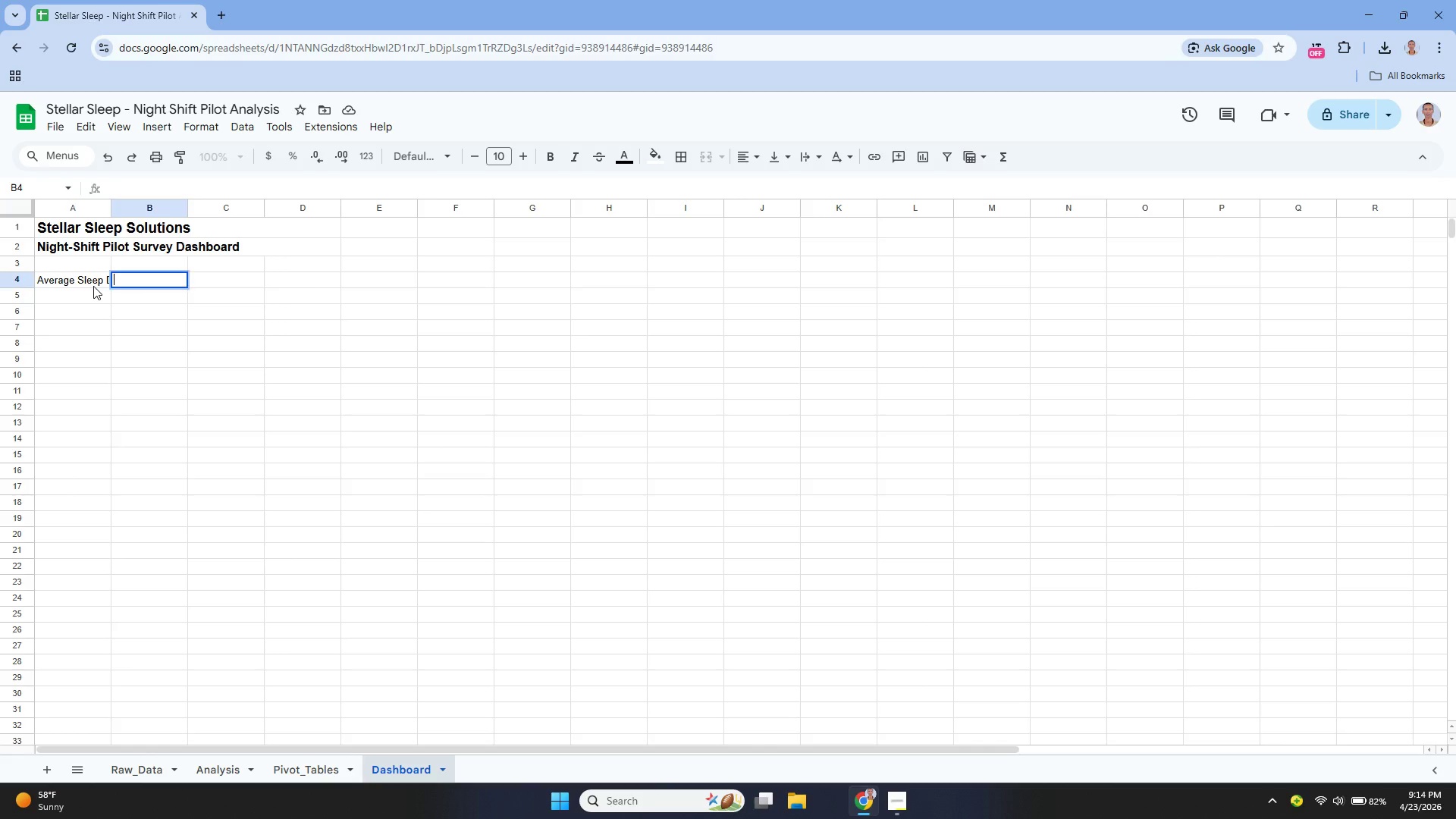 
key(Enter)
 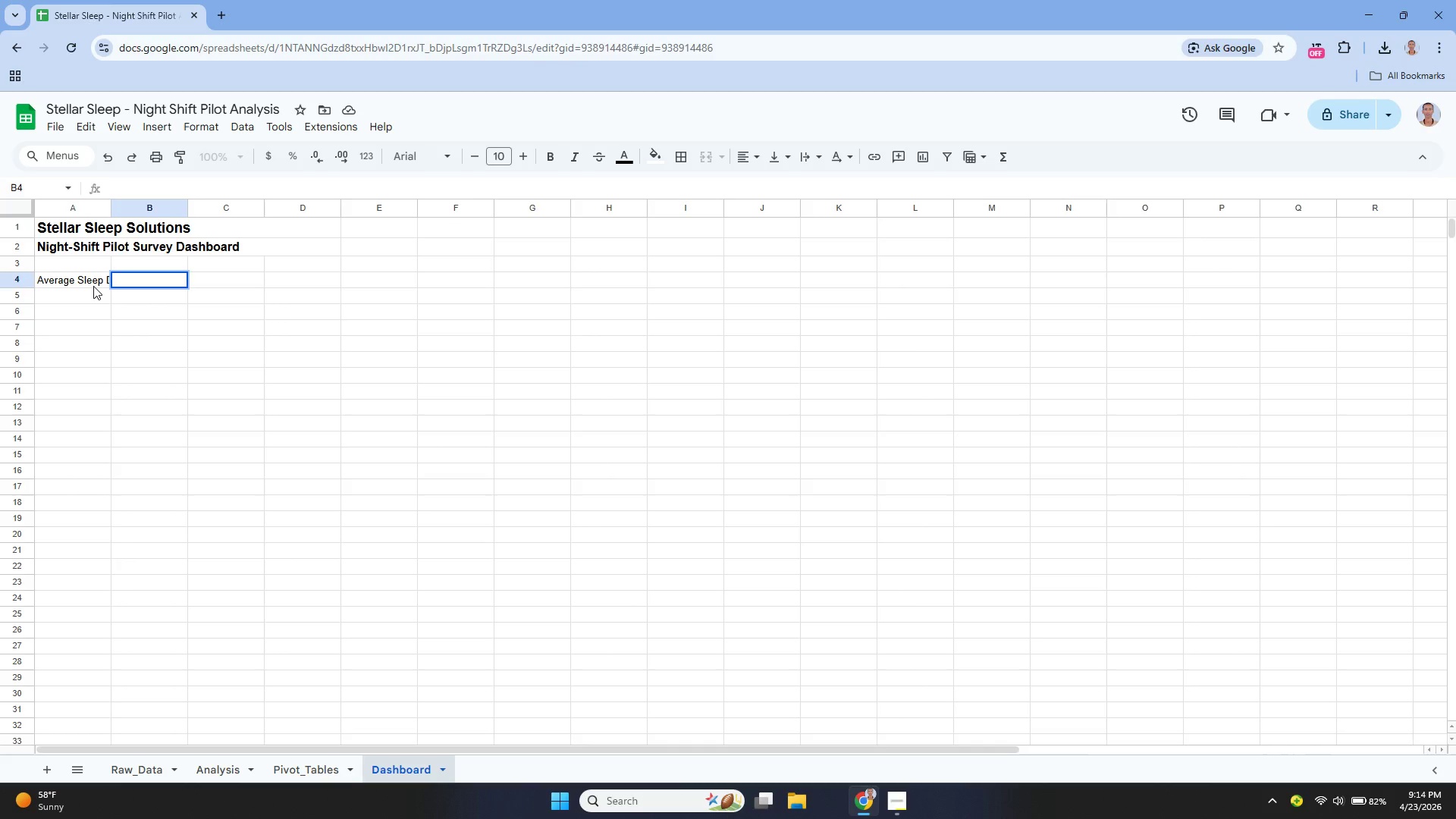 
hold_key(key=ShiftLeft, duration=0.34)
 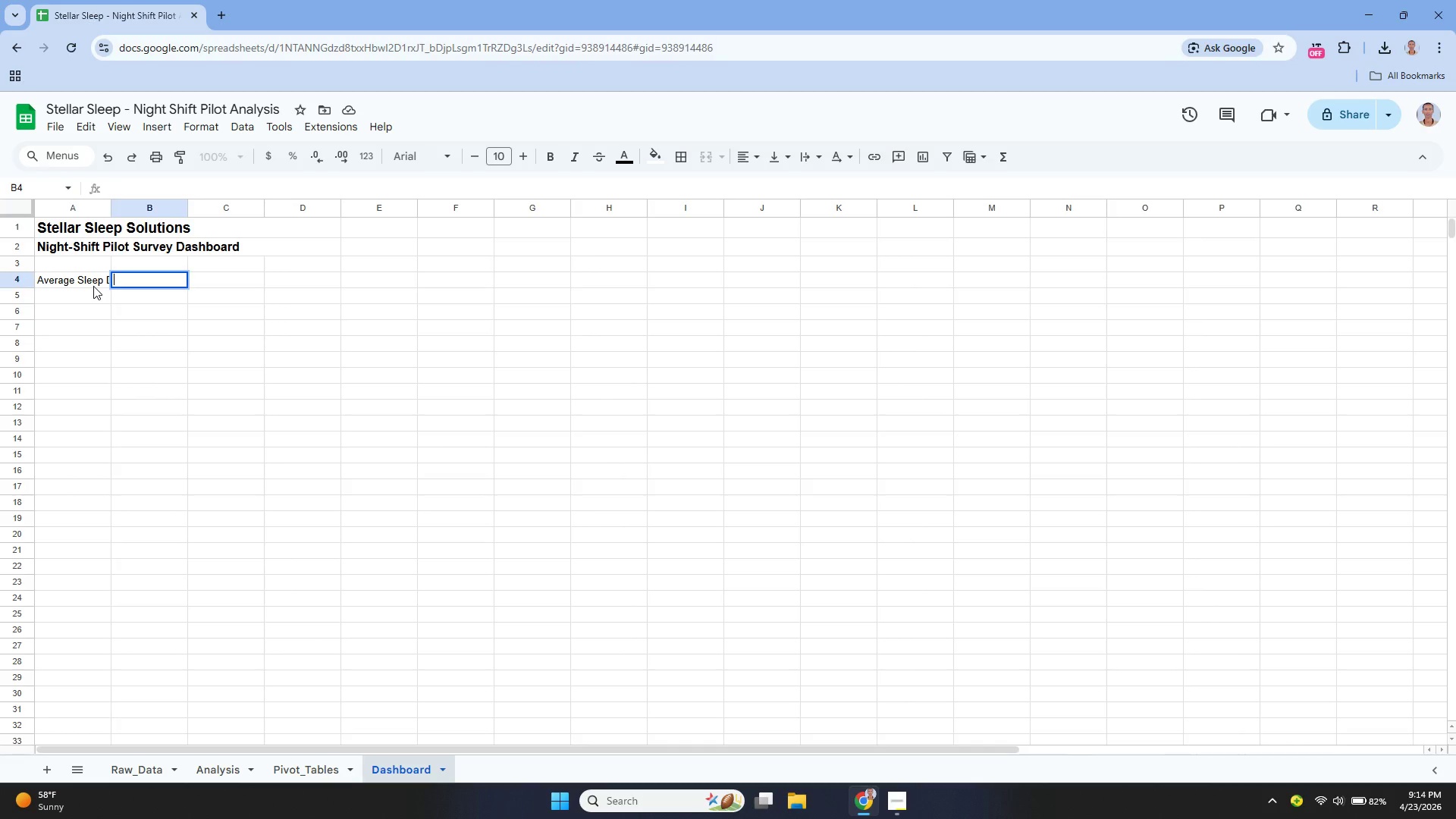 
type(=AVE)
 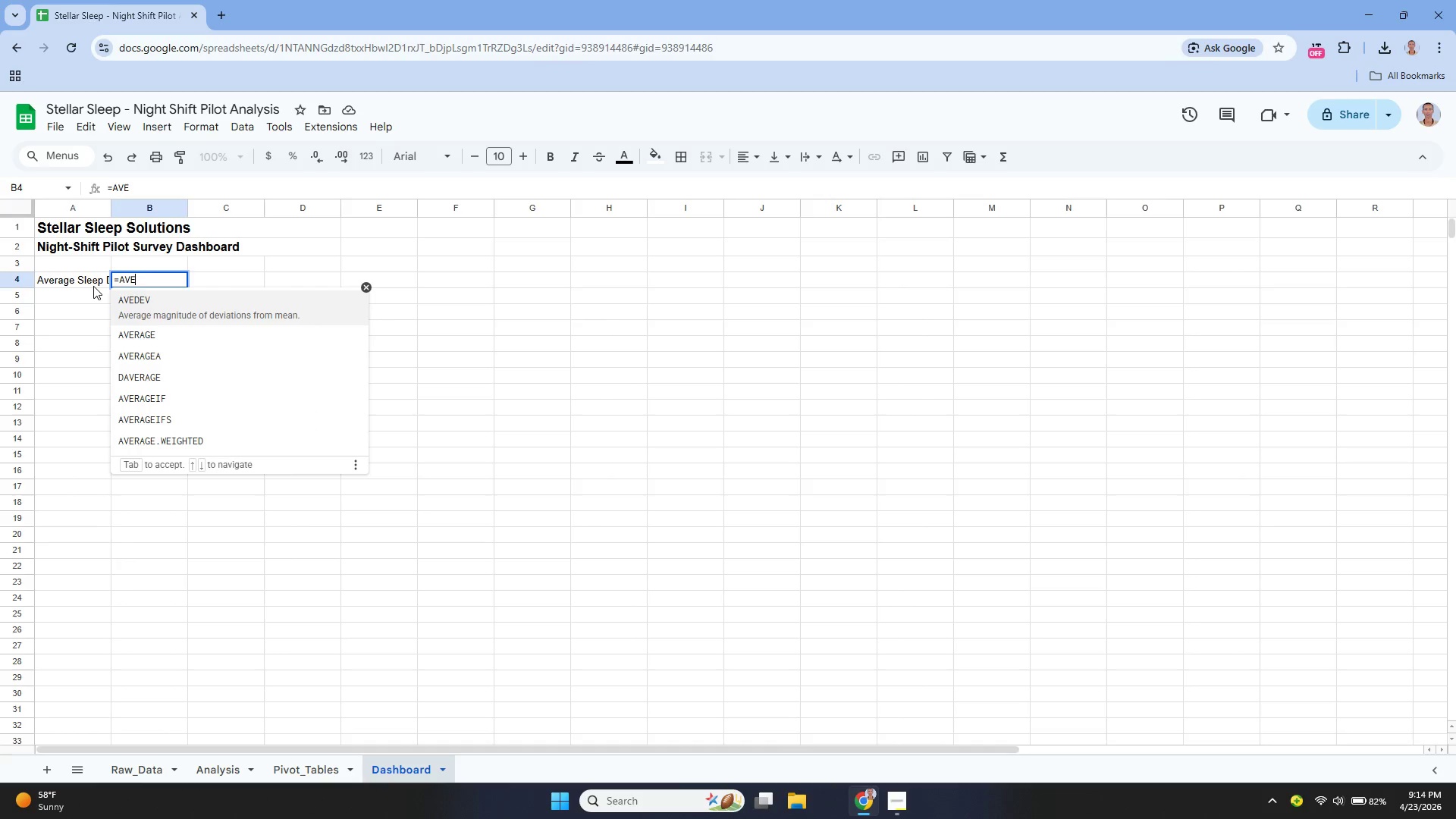 
key(ArrowDown)
 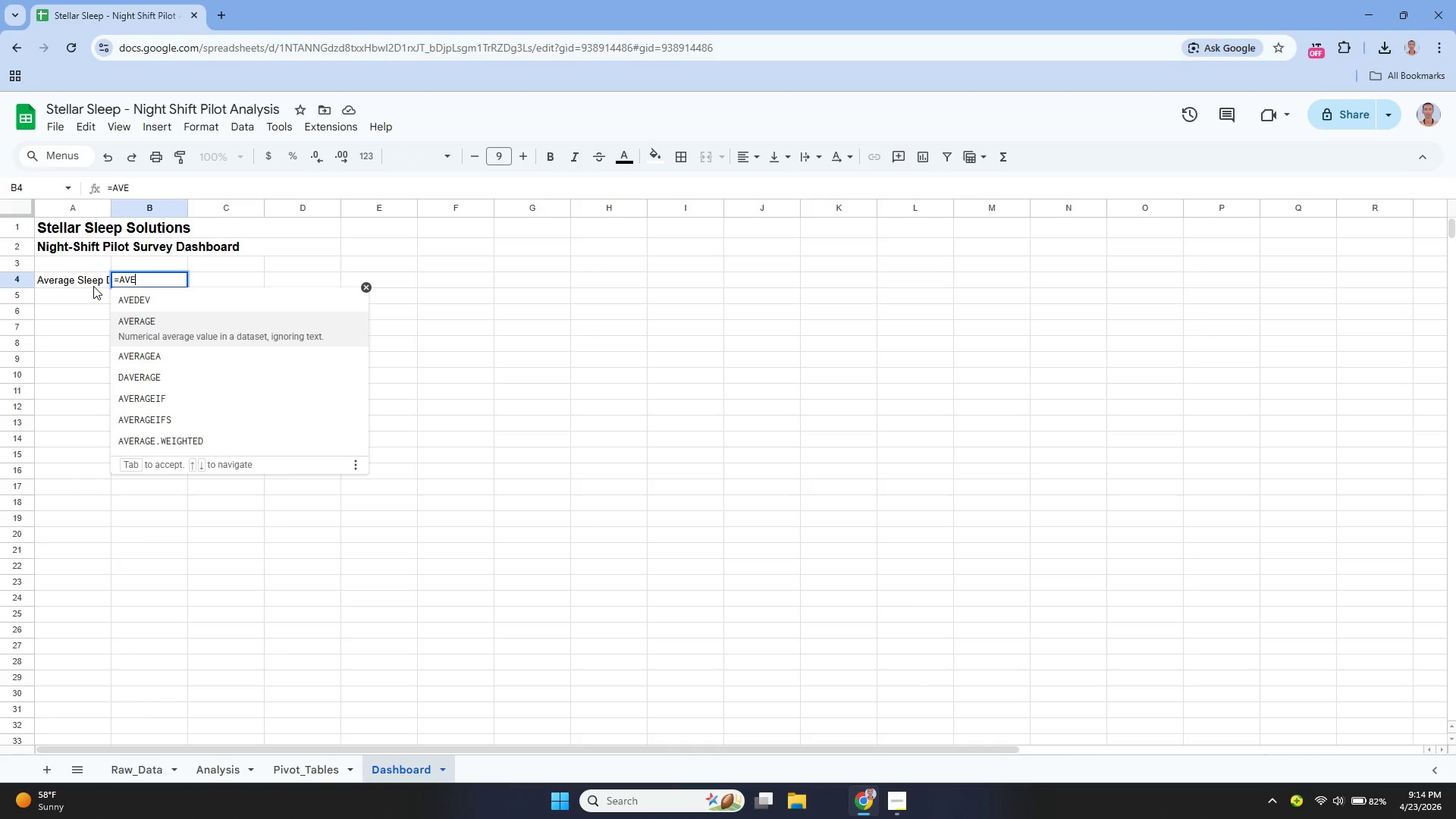 
key(Enter)
 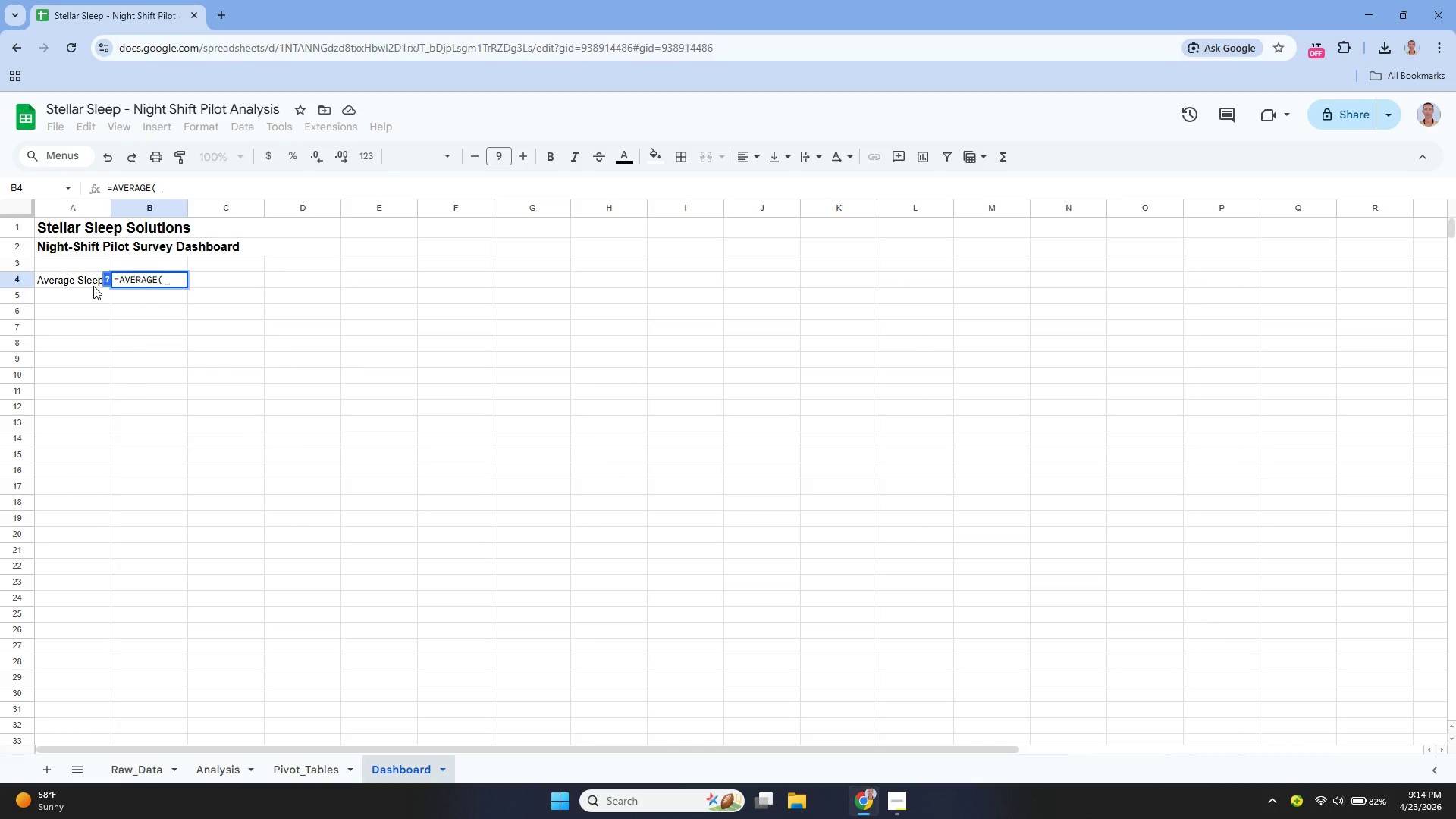 
type(Analysis!E2:E81))
 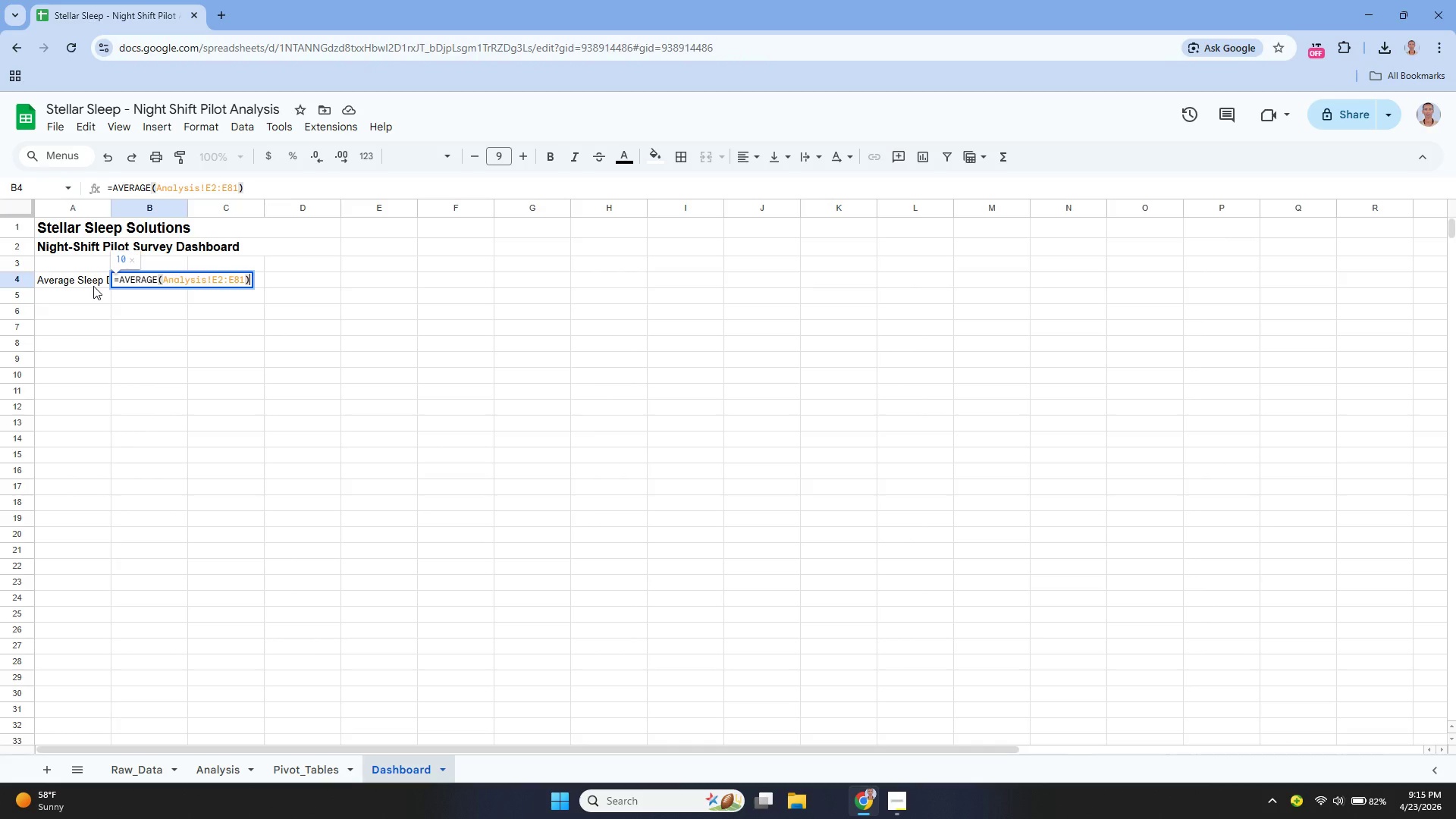 
key(Enter)
 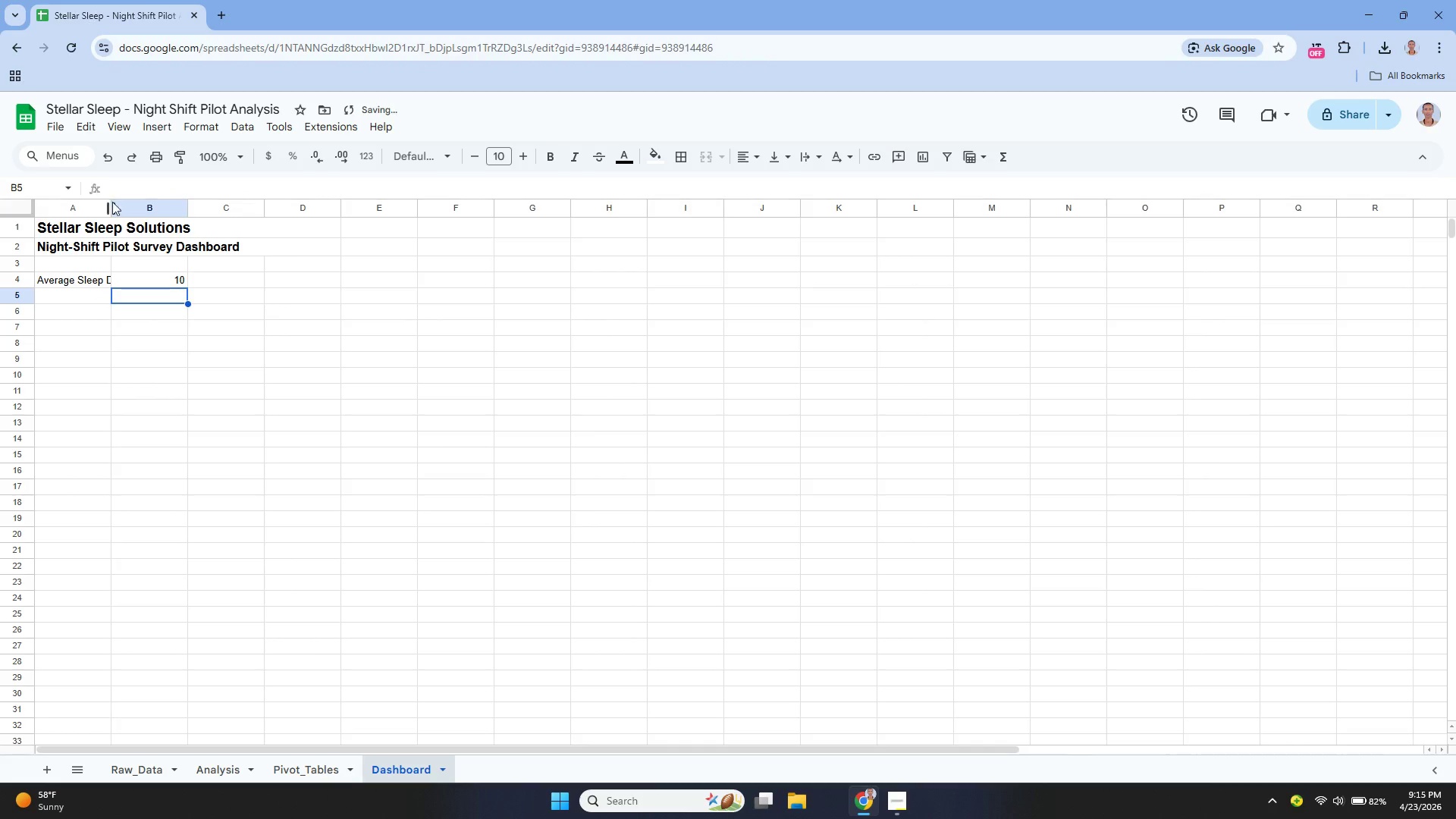 
left_click_drag(start_coordinate=[112, 205], to_coordinate=[150, 210])
 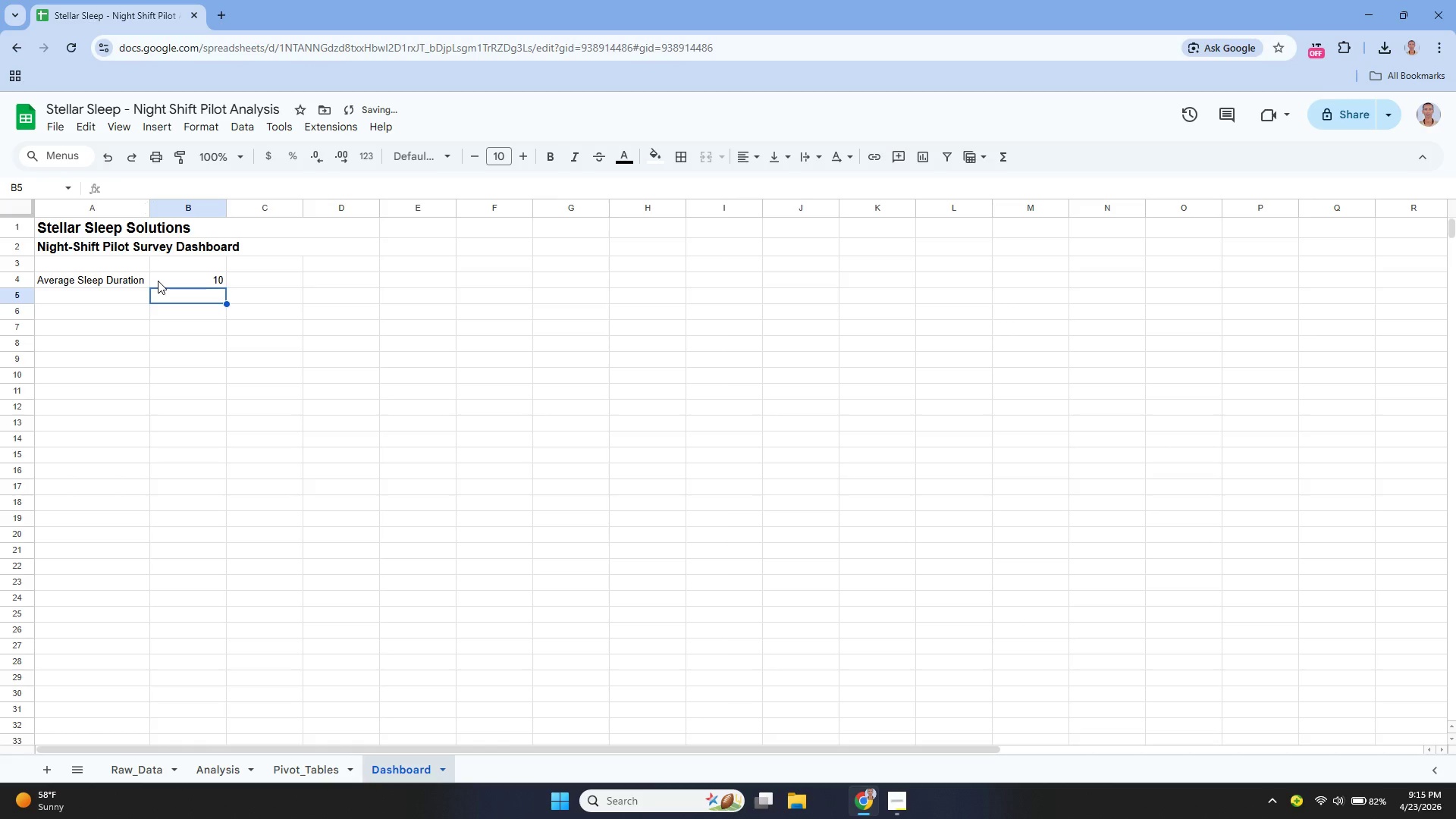 
left_click([165, 281])
 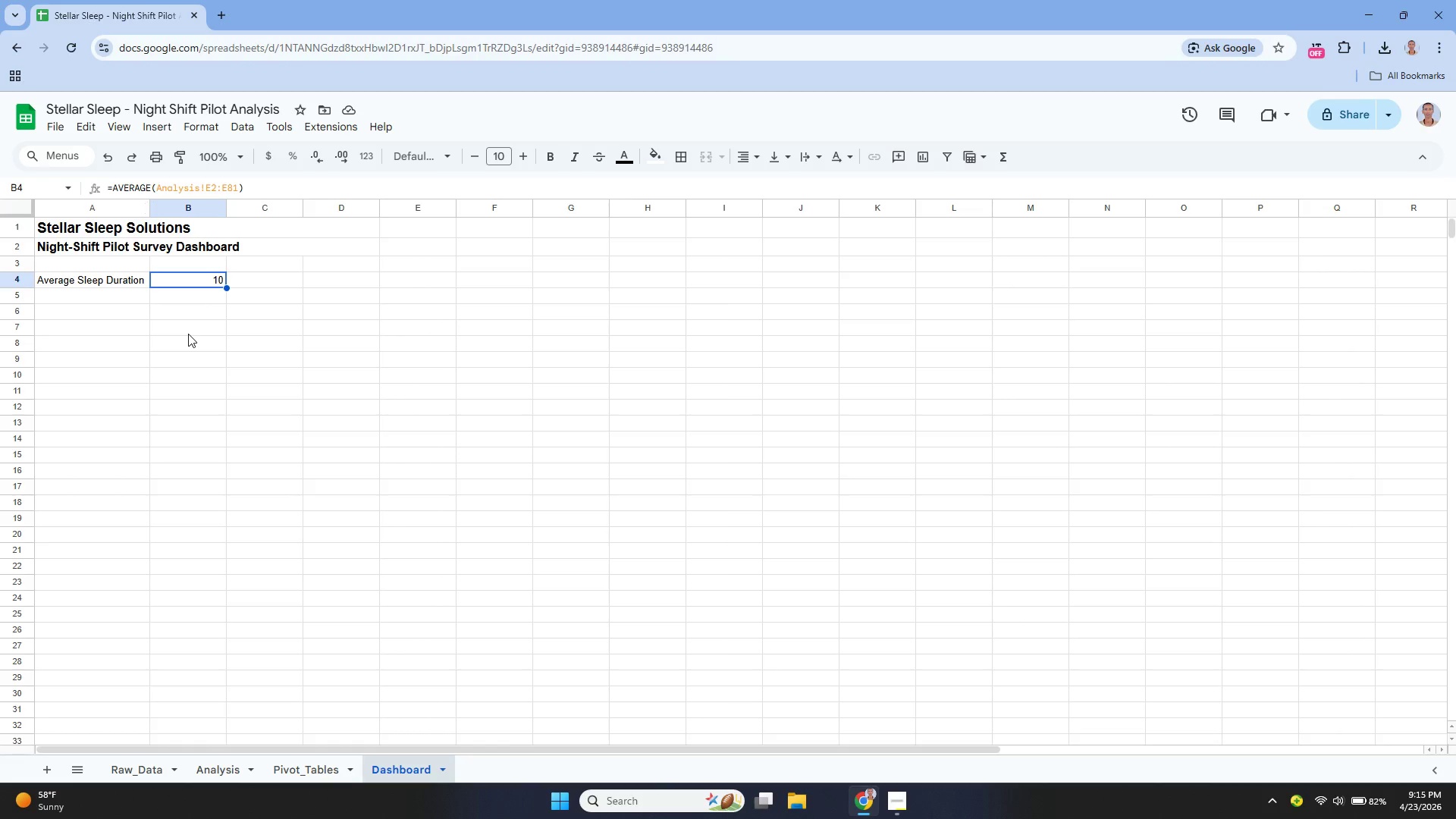 
wait(14.3)
 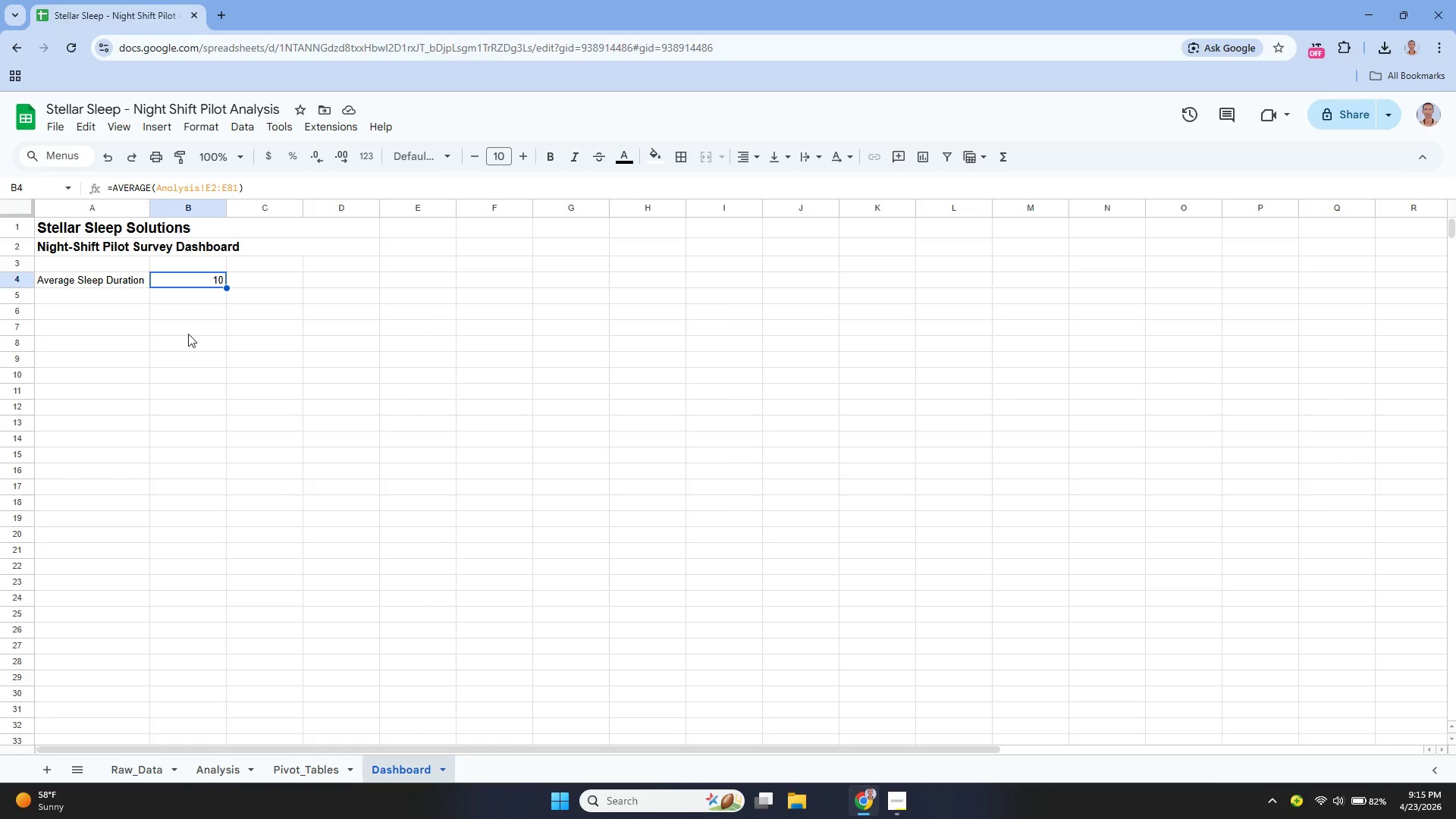 
key(ArrowDown)
 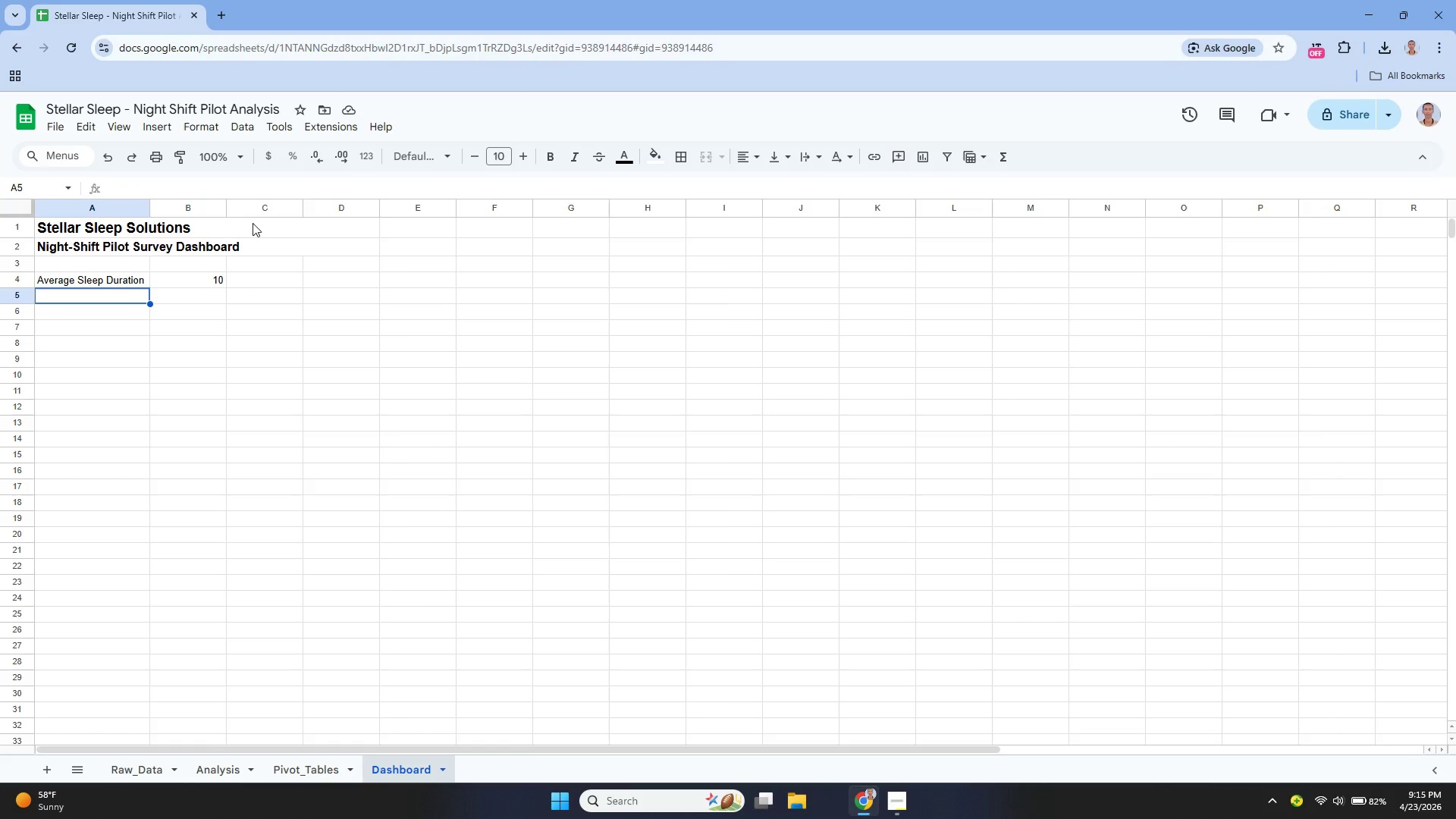 
key(ArrowLeft)
 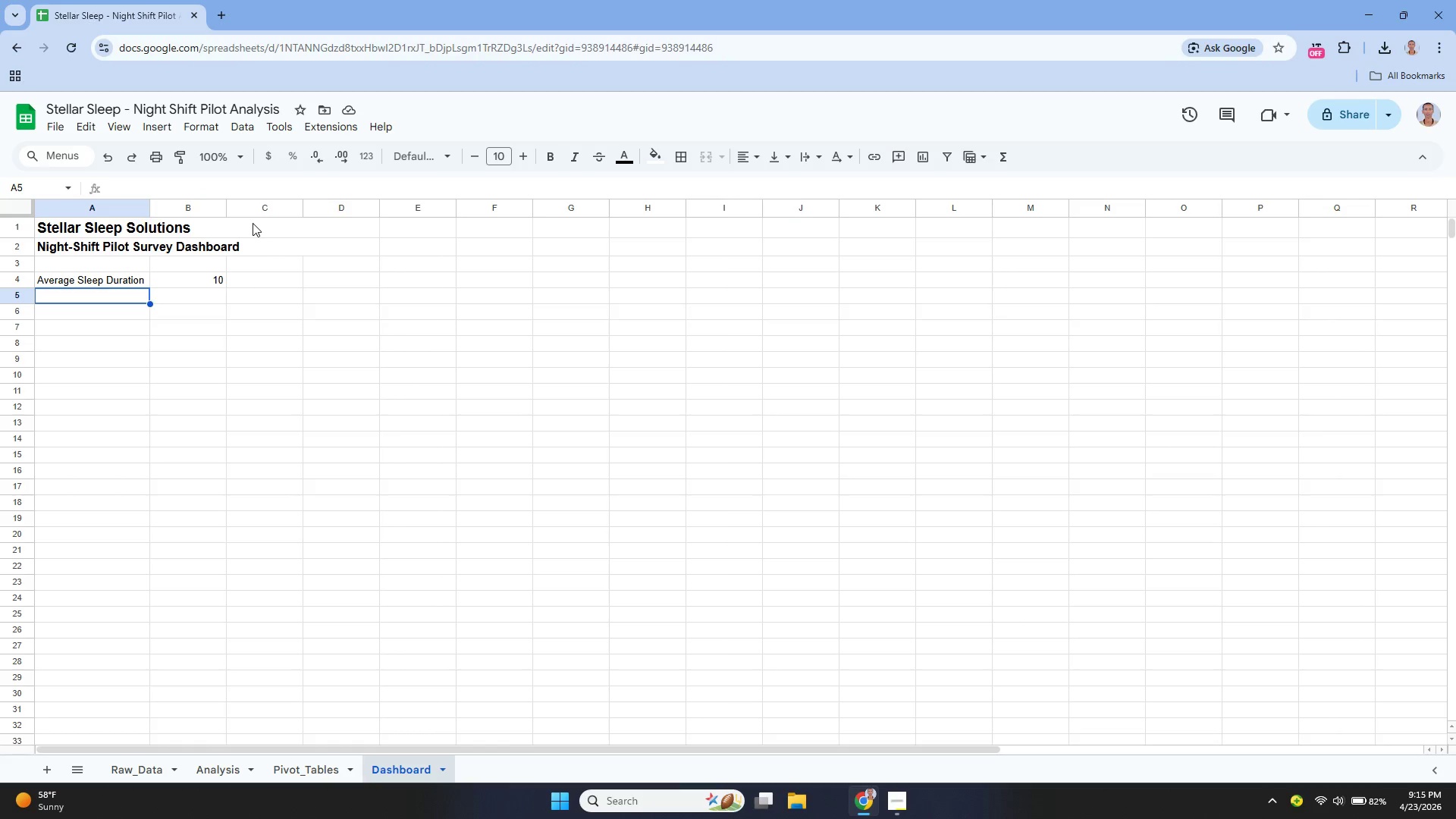 
key(Enter)
 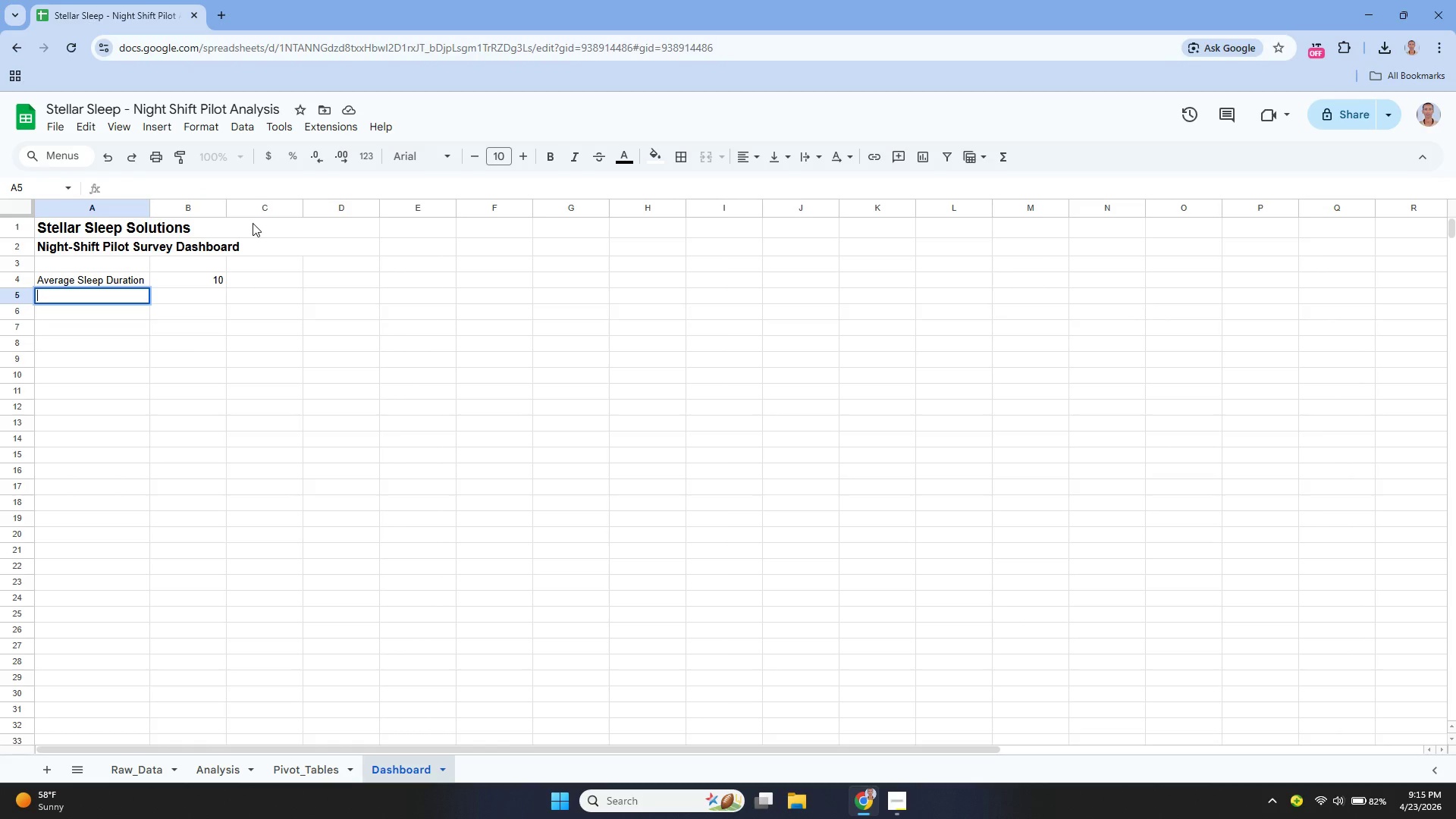 
type(COa)
key(Backspace)
key(Backspace)
type(oaching NPS)
key(Tab)
 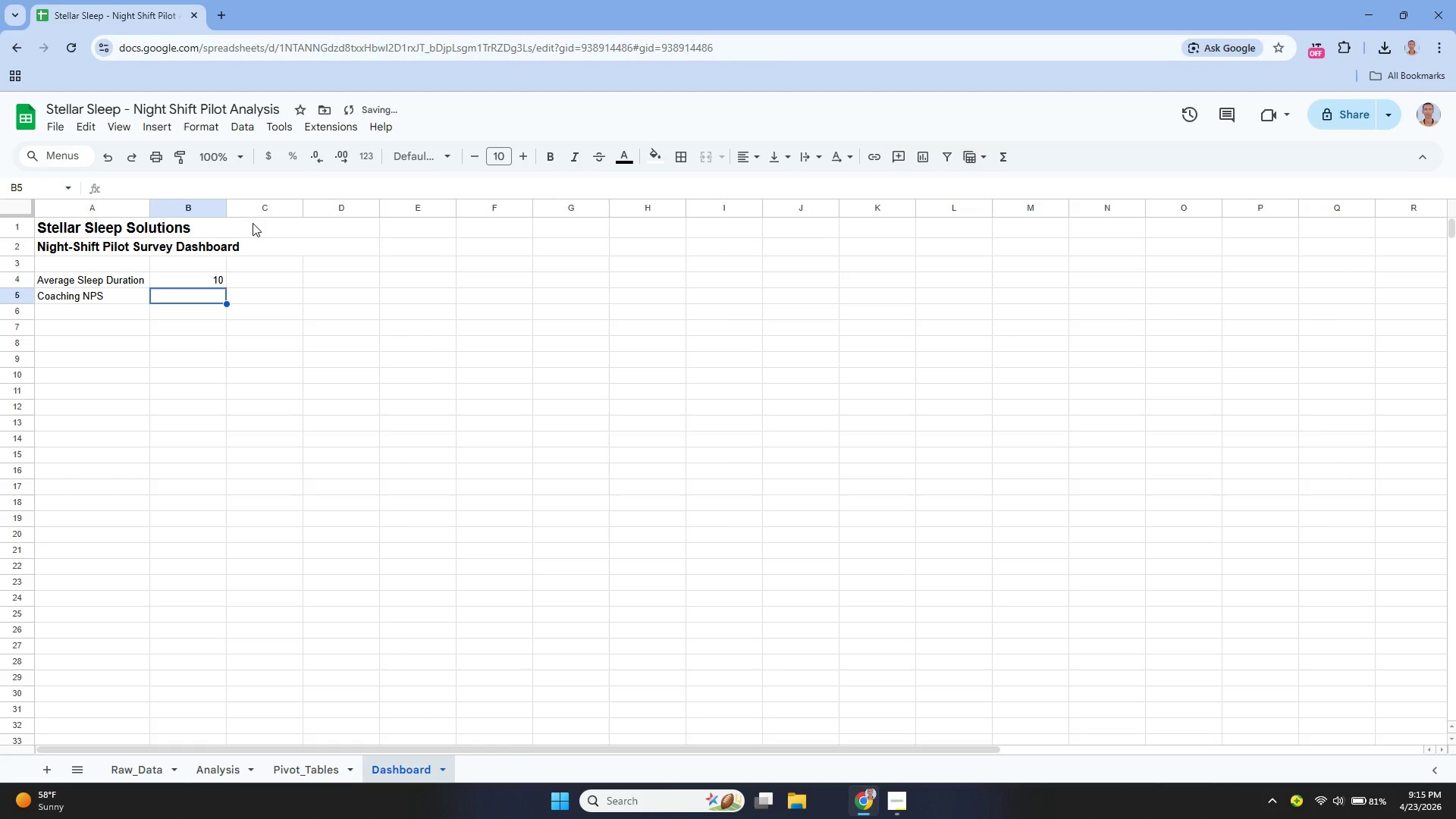 
key(Enter)
 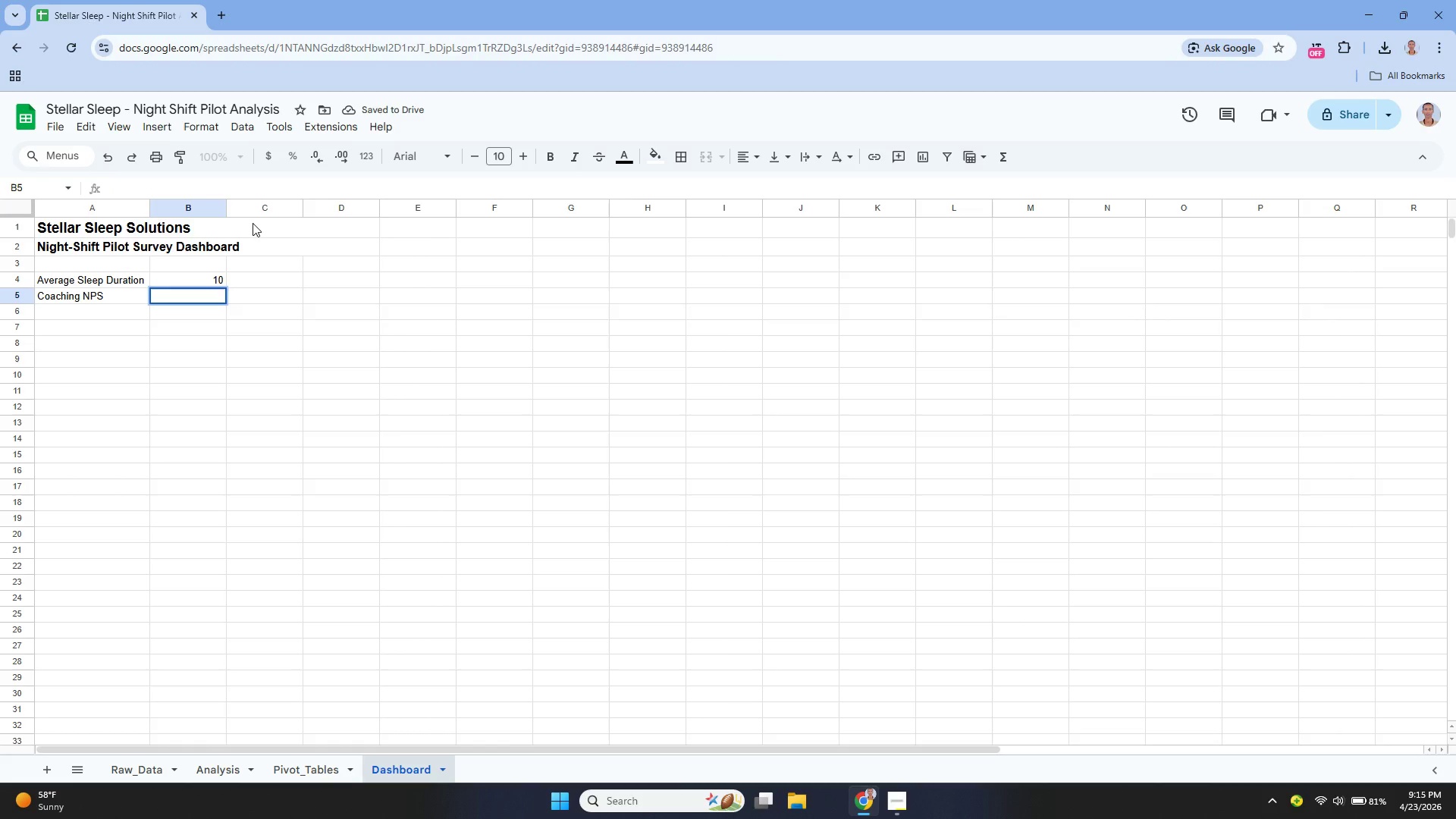 
type(=(coun)
 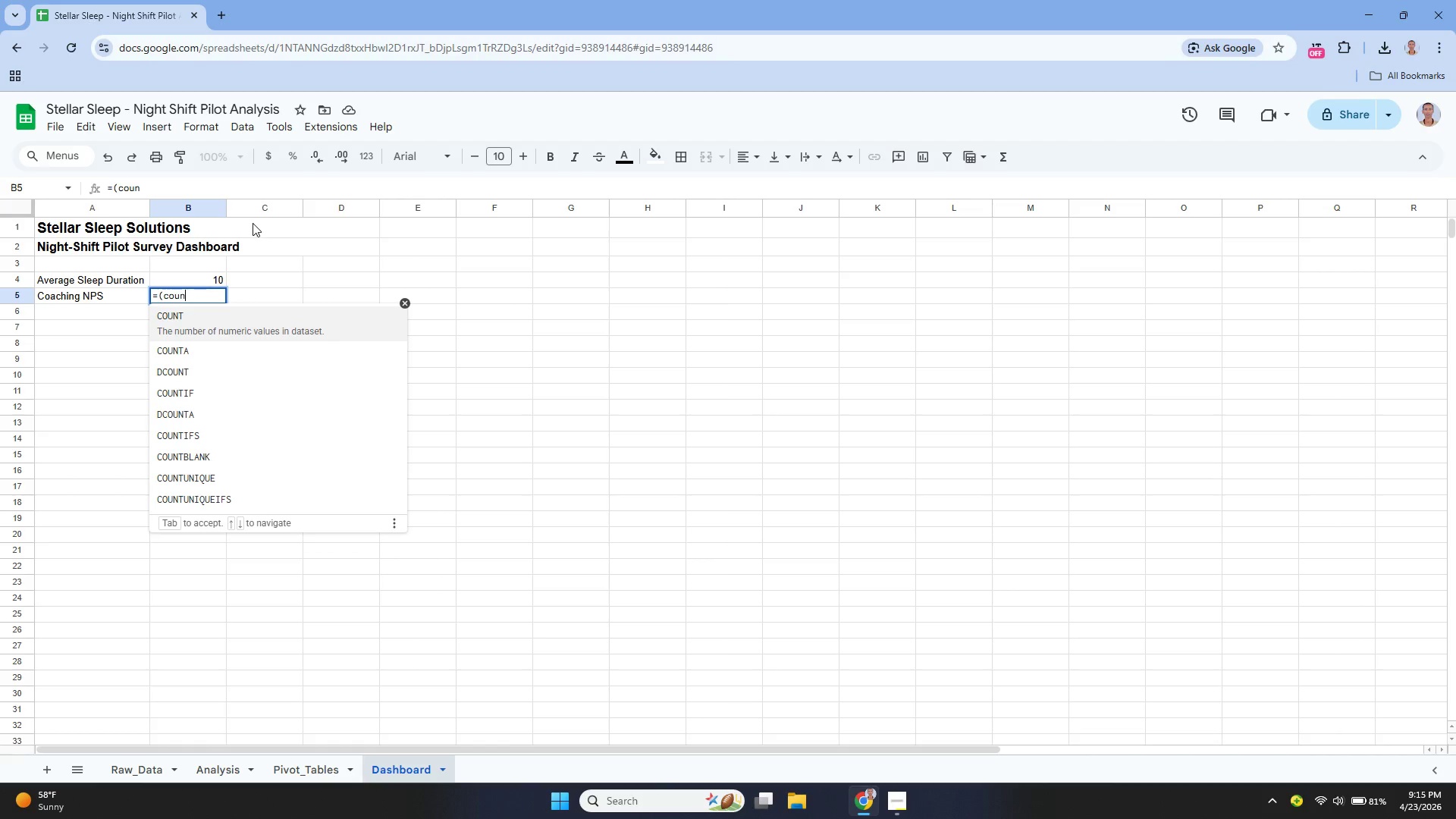 
key(ArrowDown)
 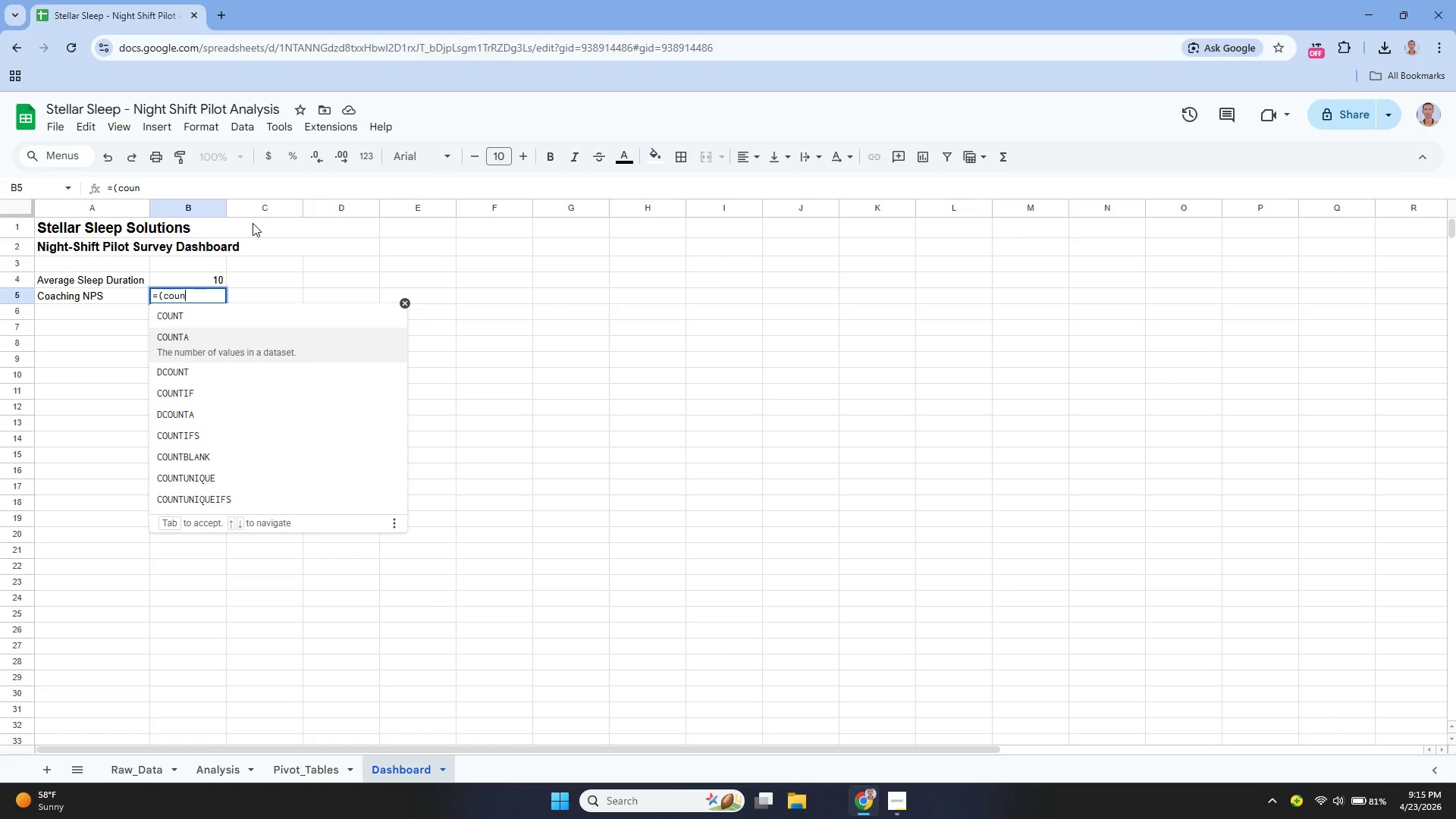 
key(ArrowDown)
 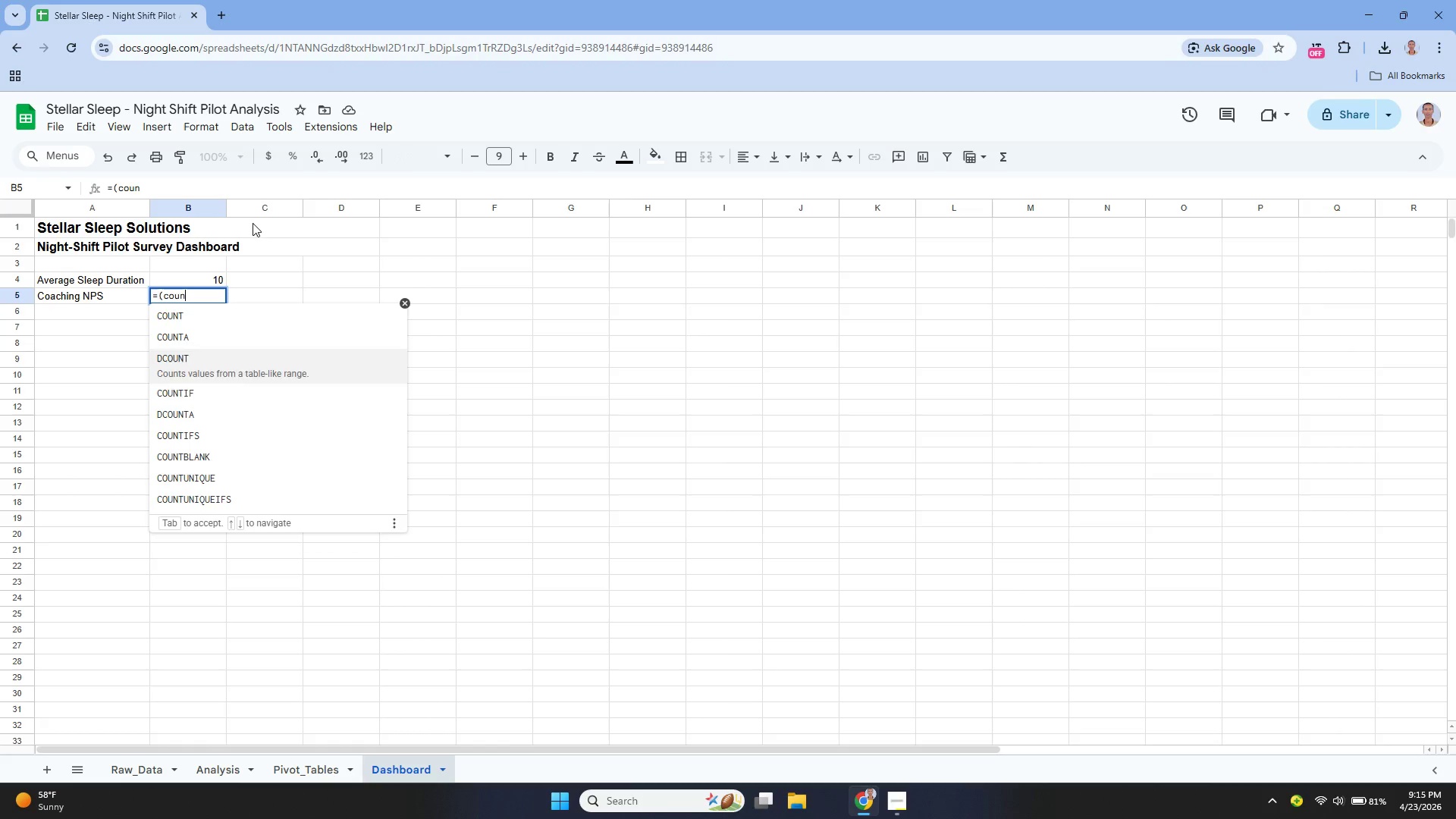 
key(ArrowDown)
 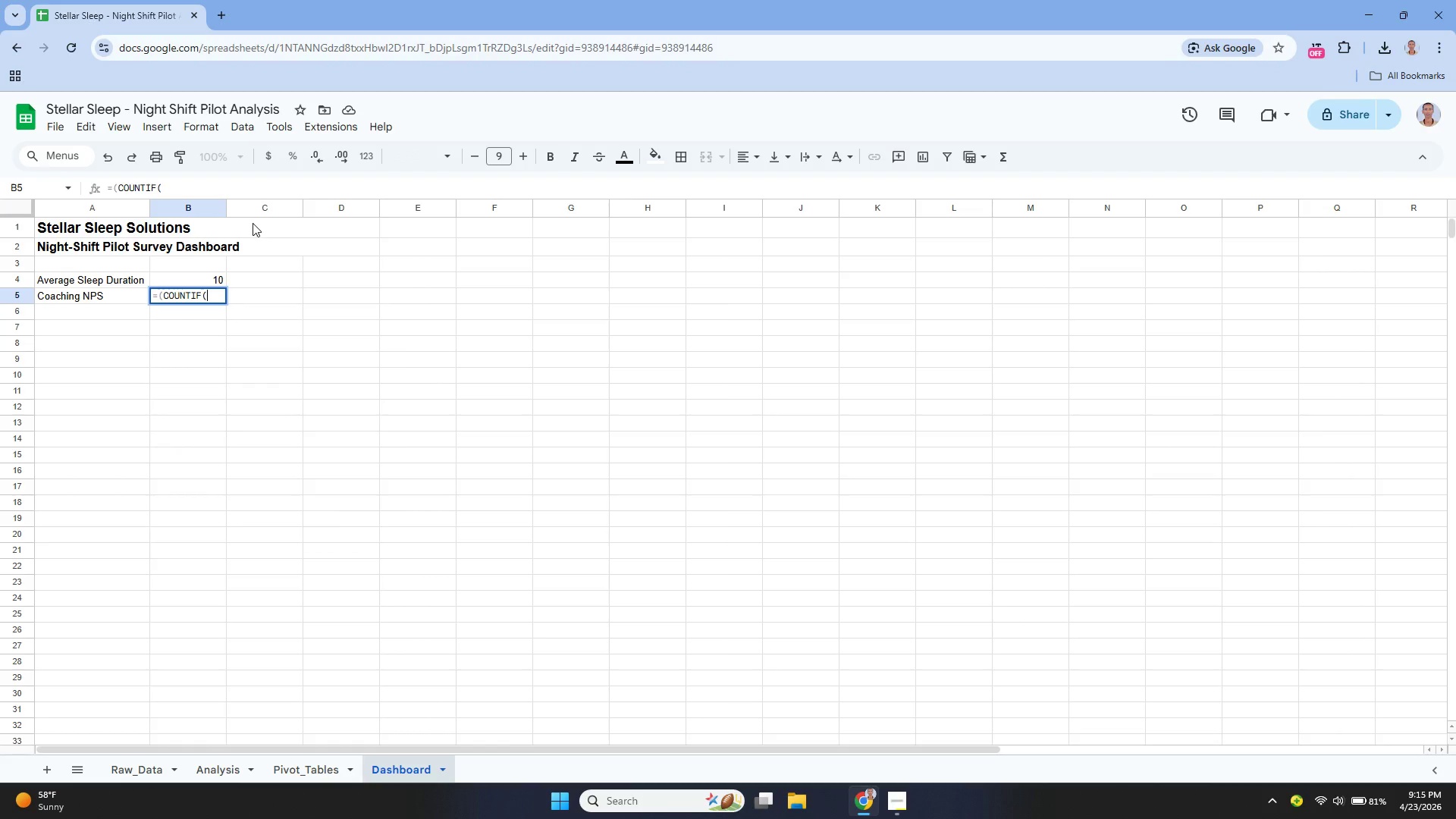 
key(Enter)
 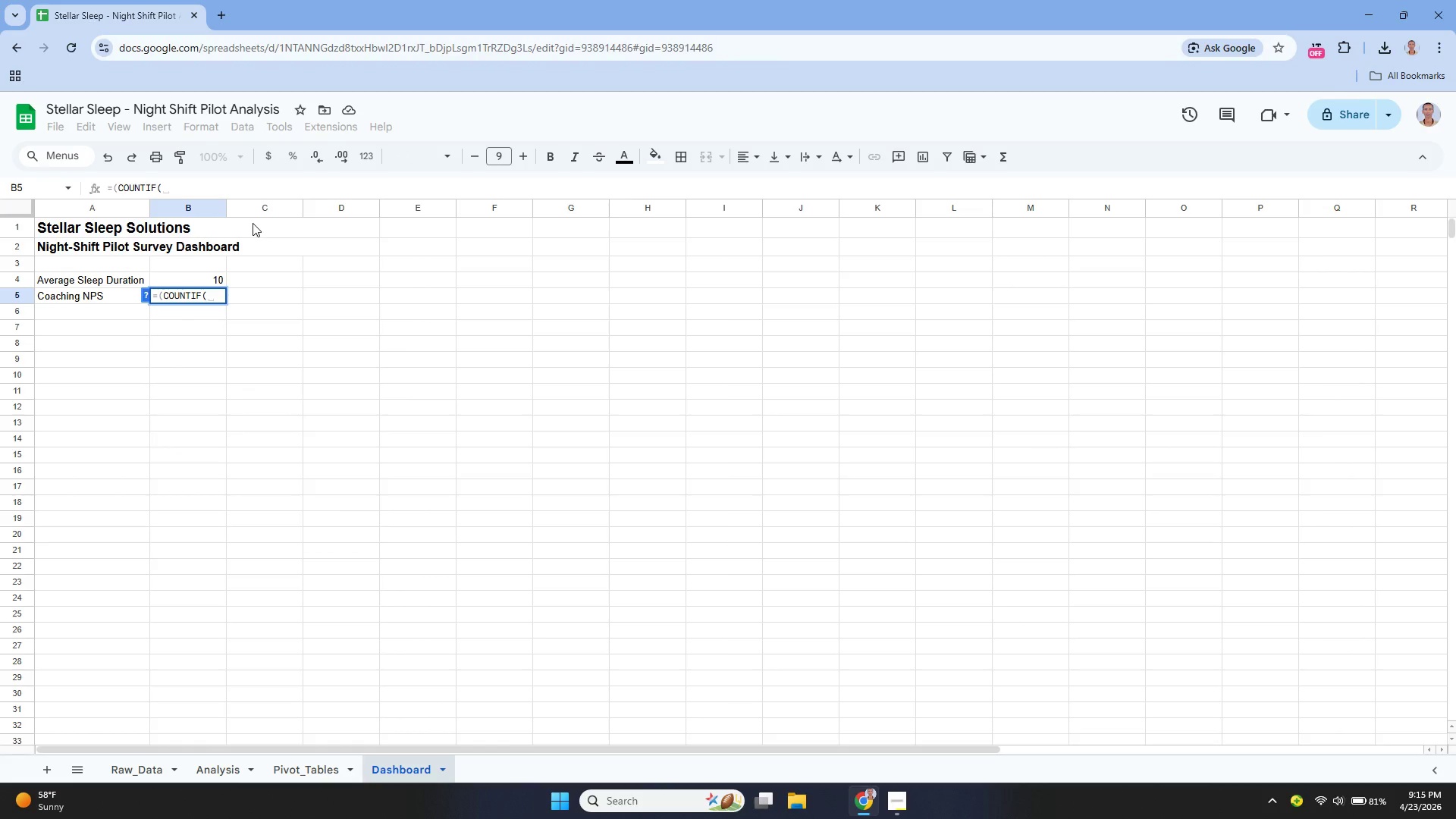 
type(Analt)
 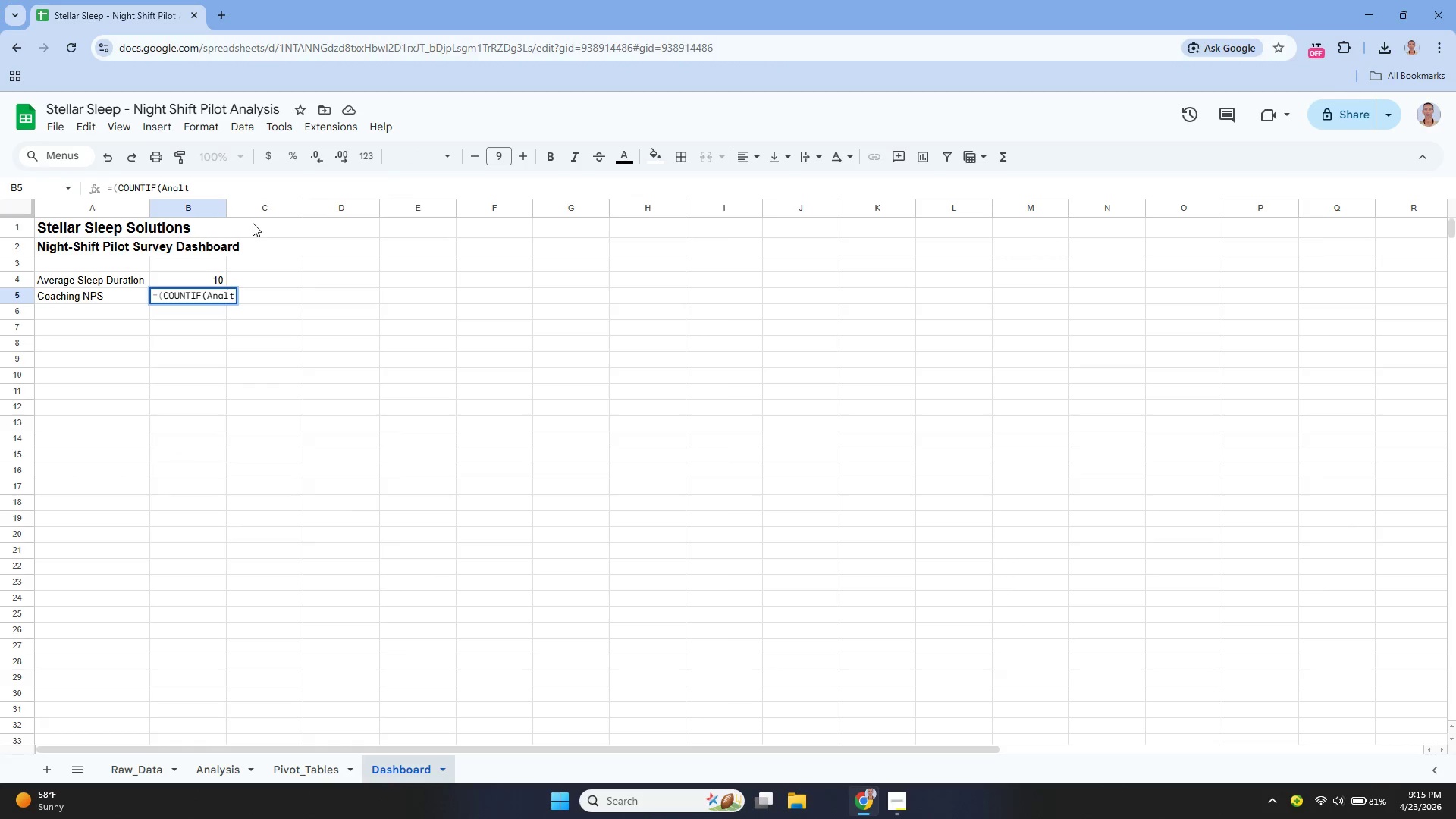 
wait(5.02)
 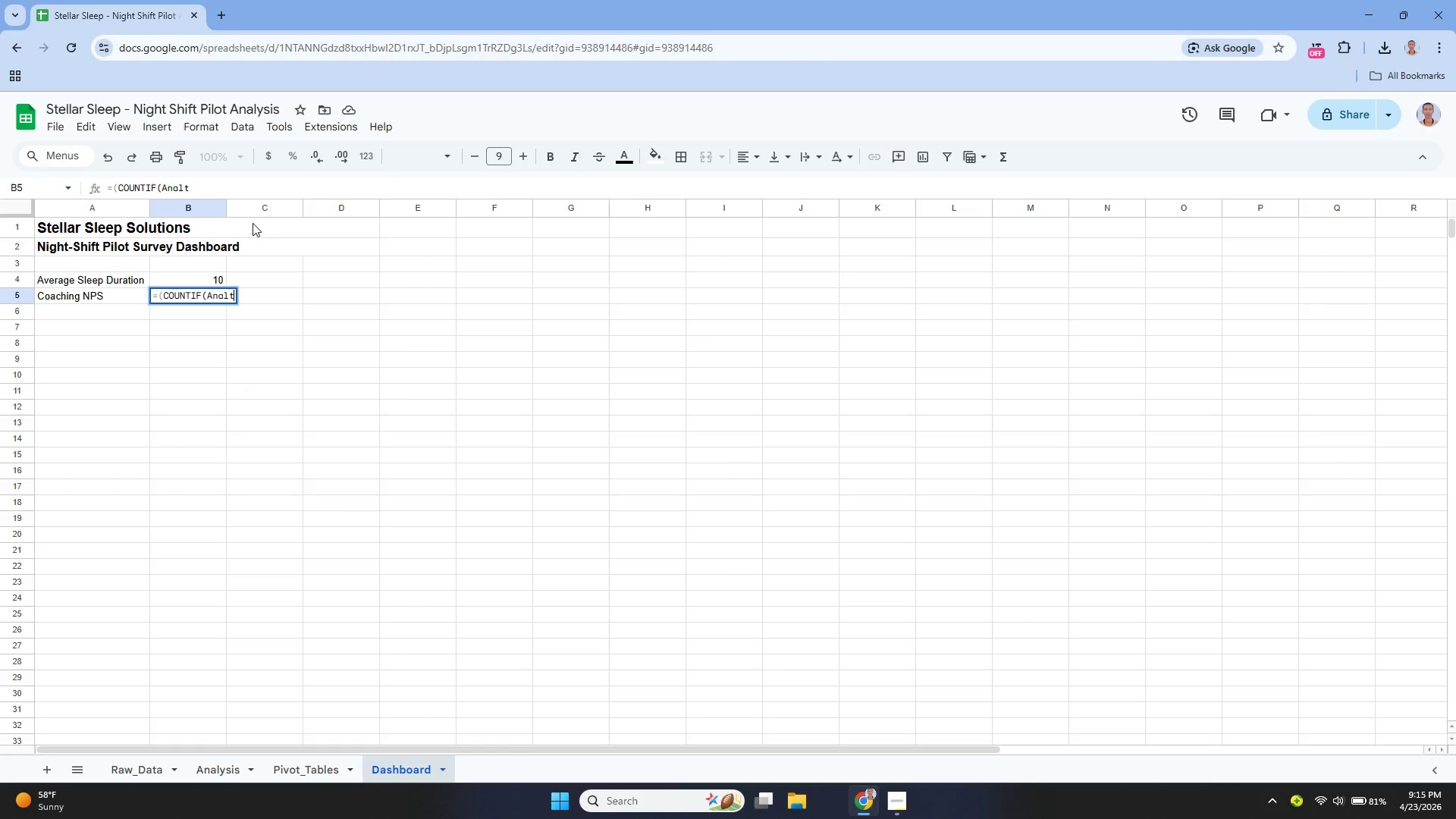 
key(Backspace)
type(ysis!k)
key(Backspace)
type(K2:K81, "")
 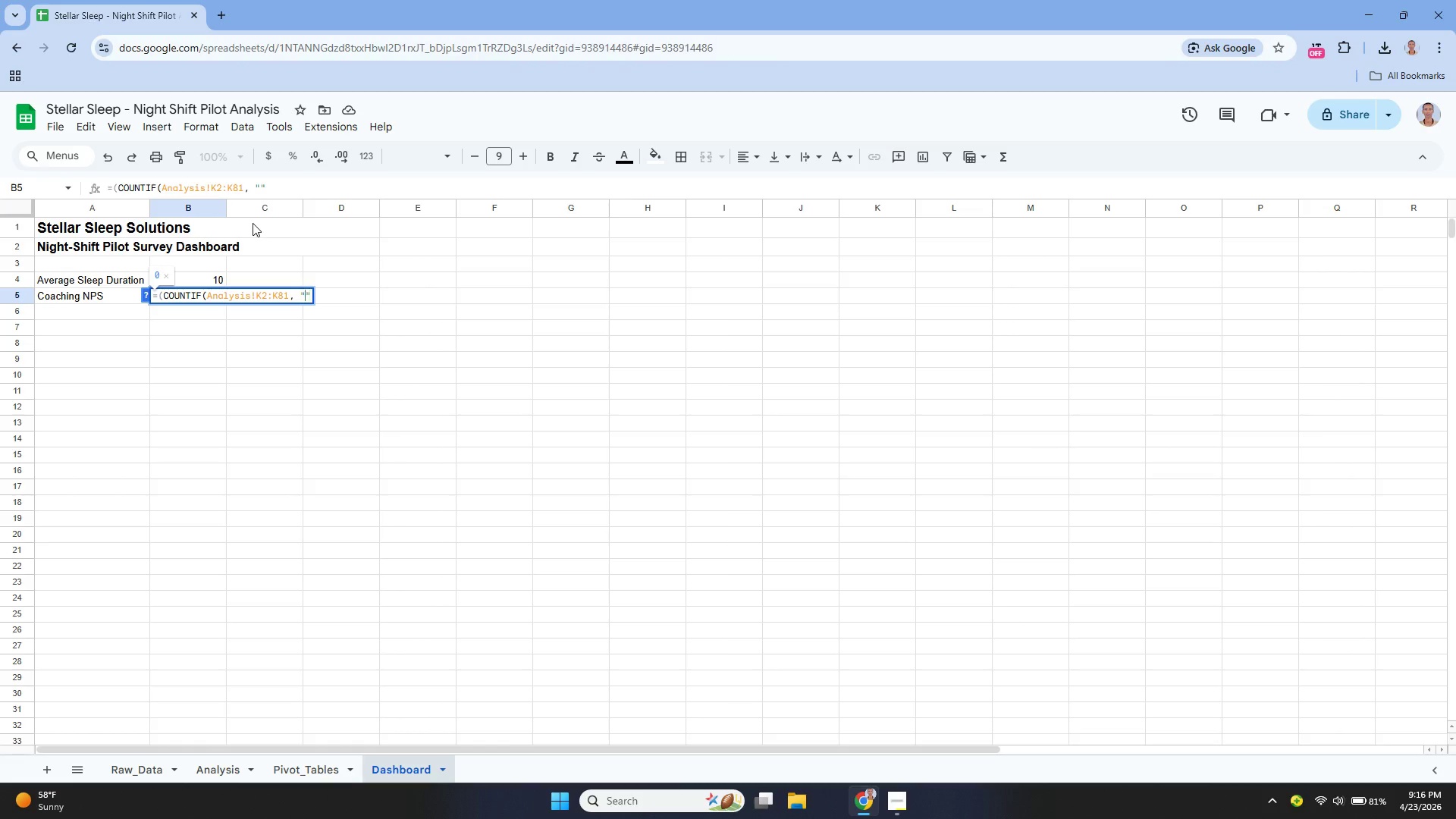 
 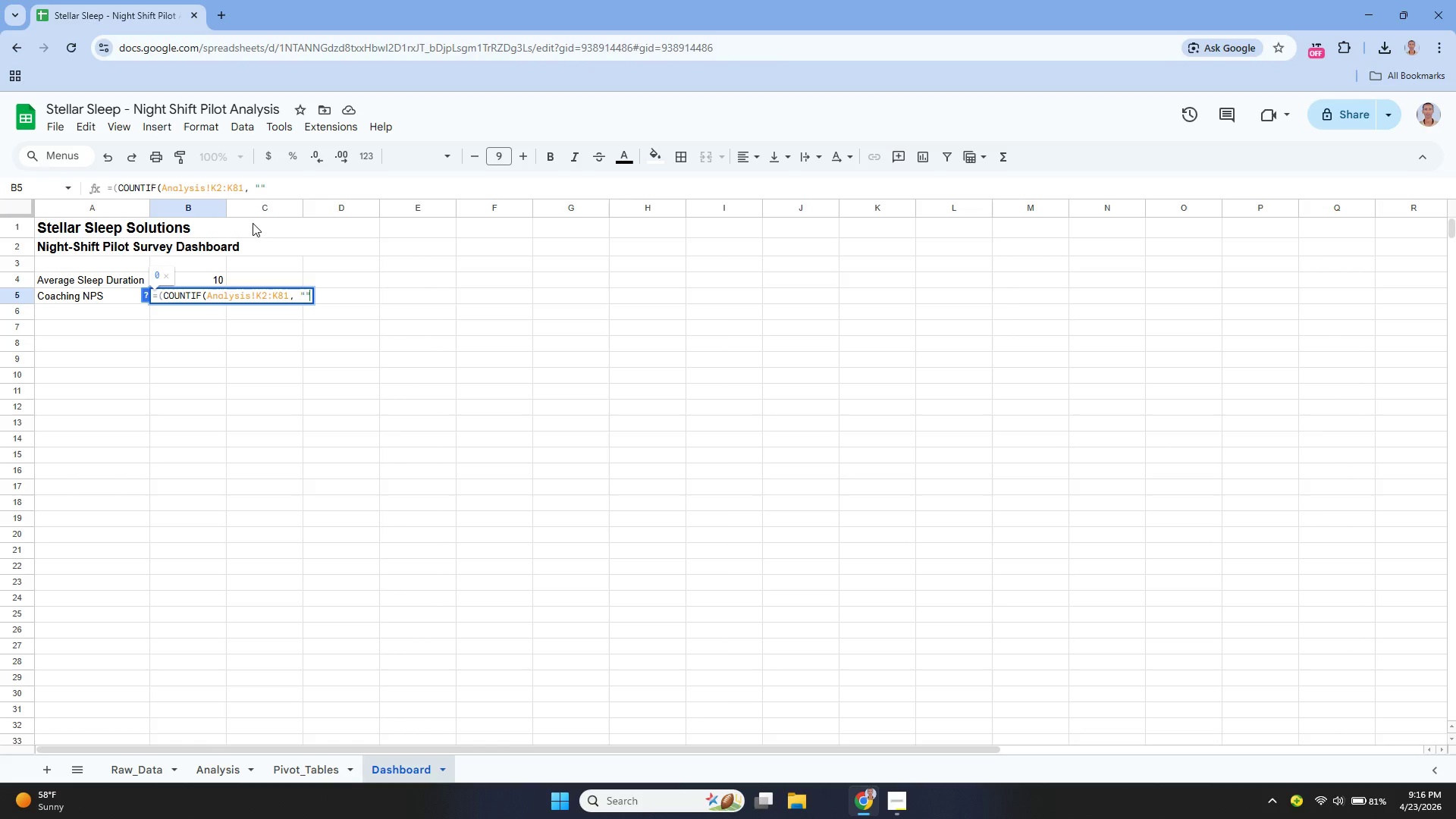 
key(ArrowLeft)
 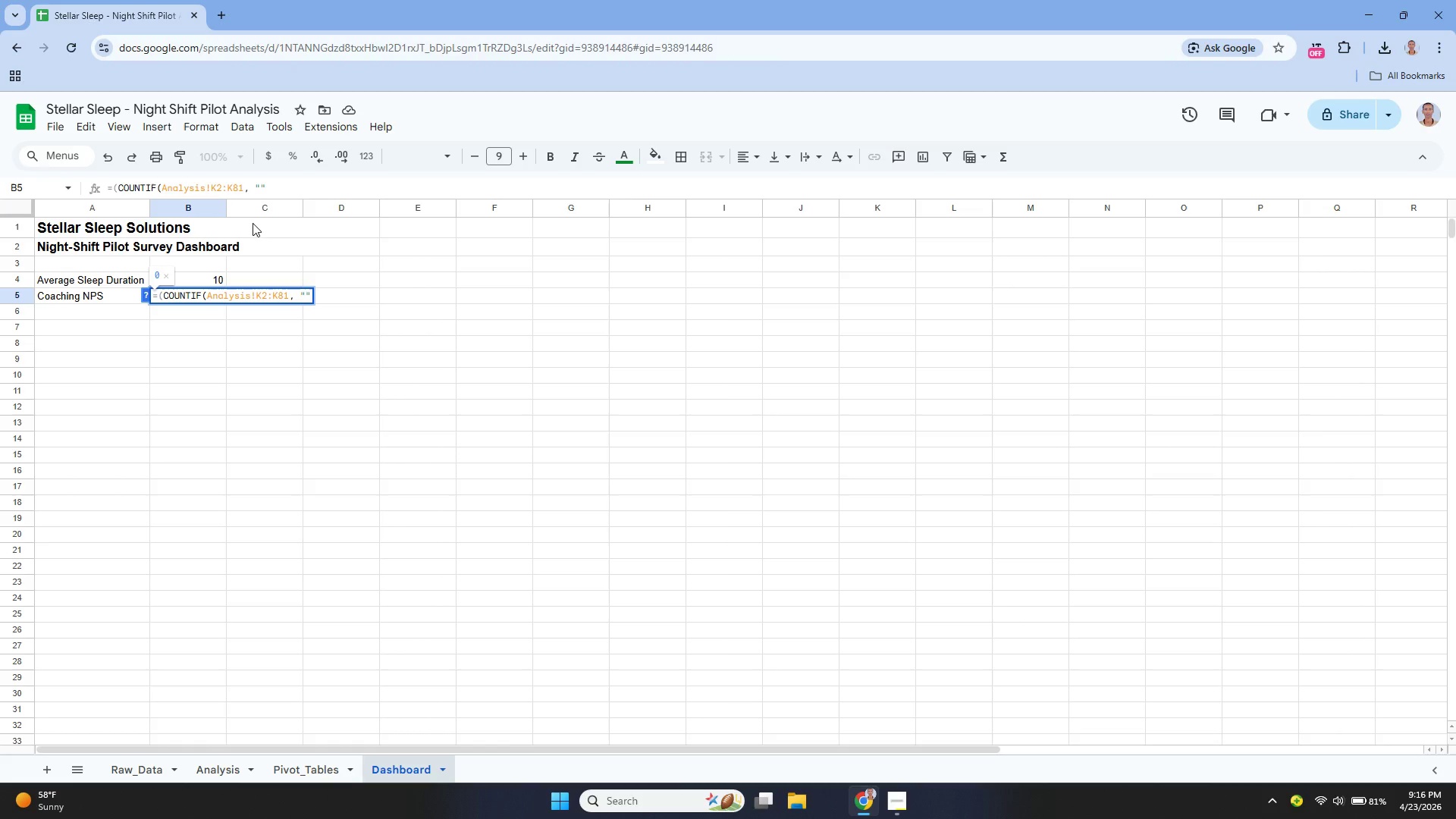 
key(Shift+Period)
 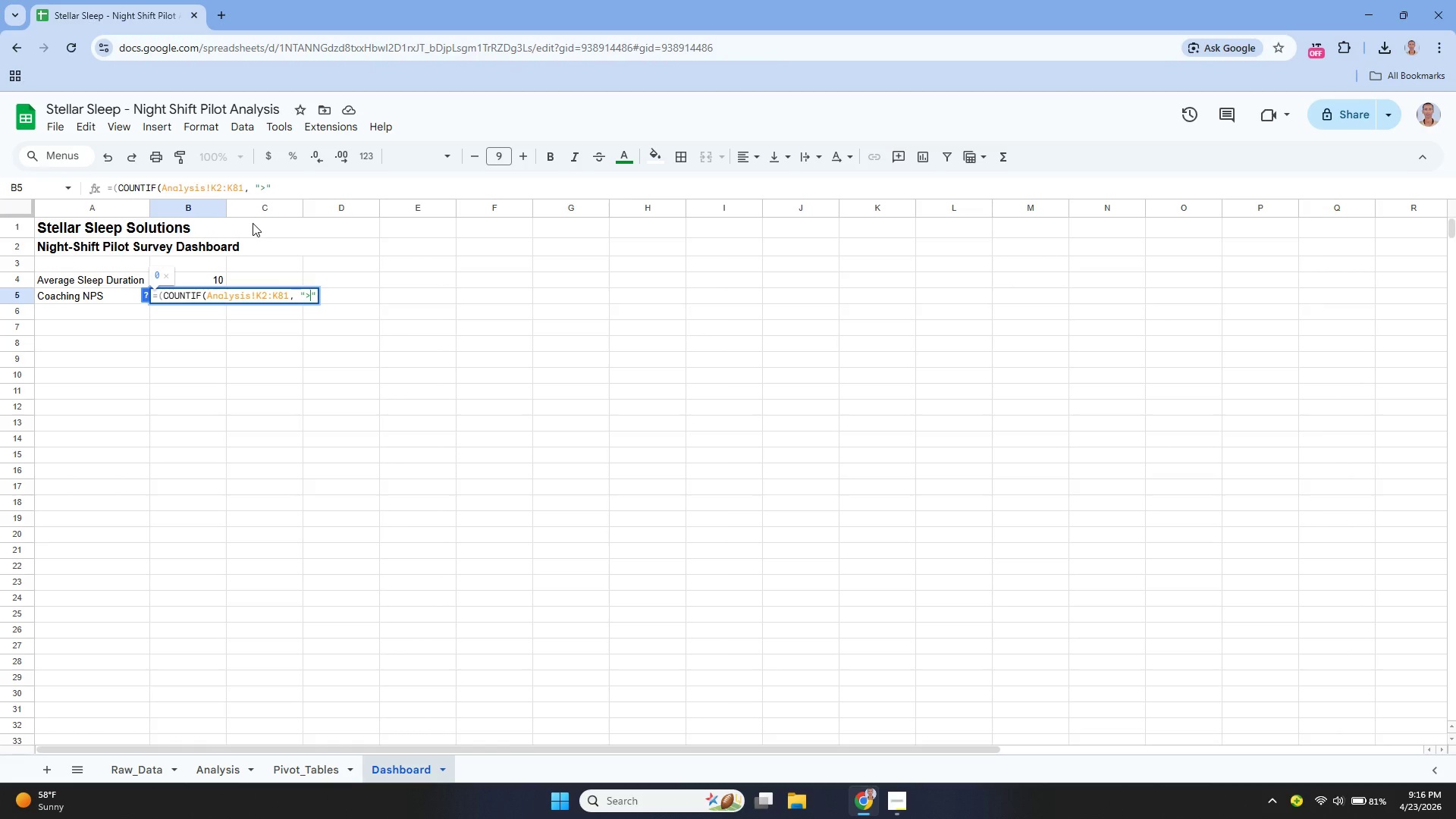 
key(Equal)
 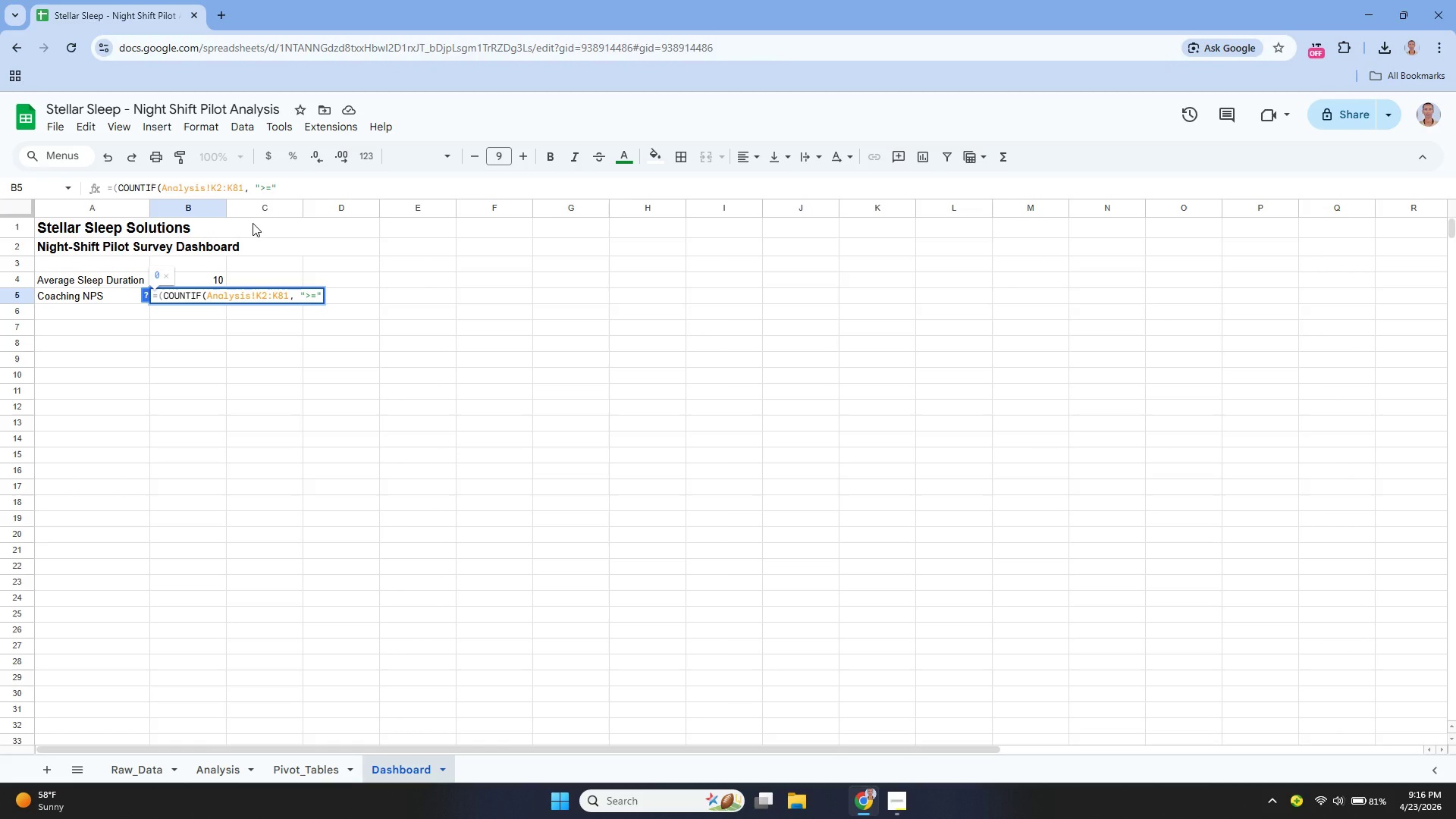 
key(0)
 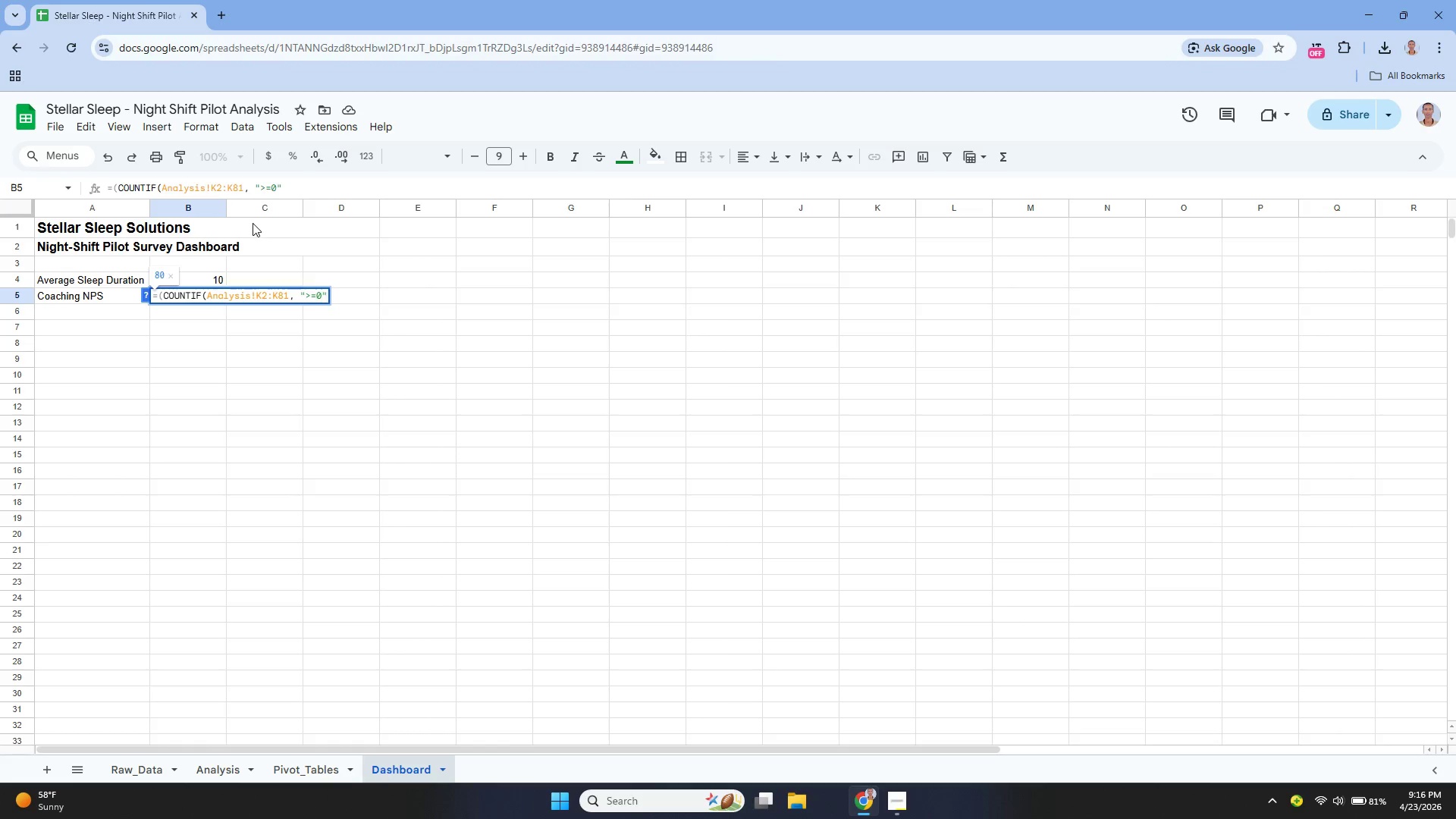 
key(Backspace)
 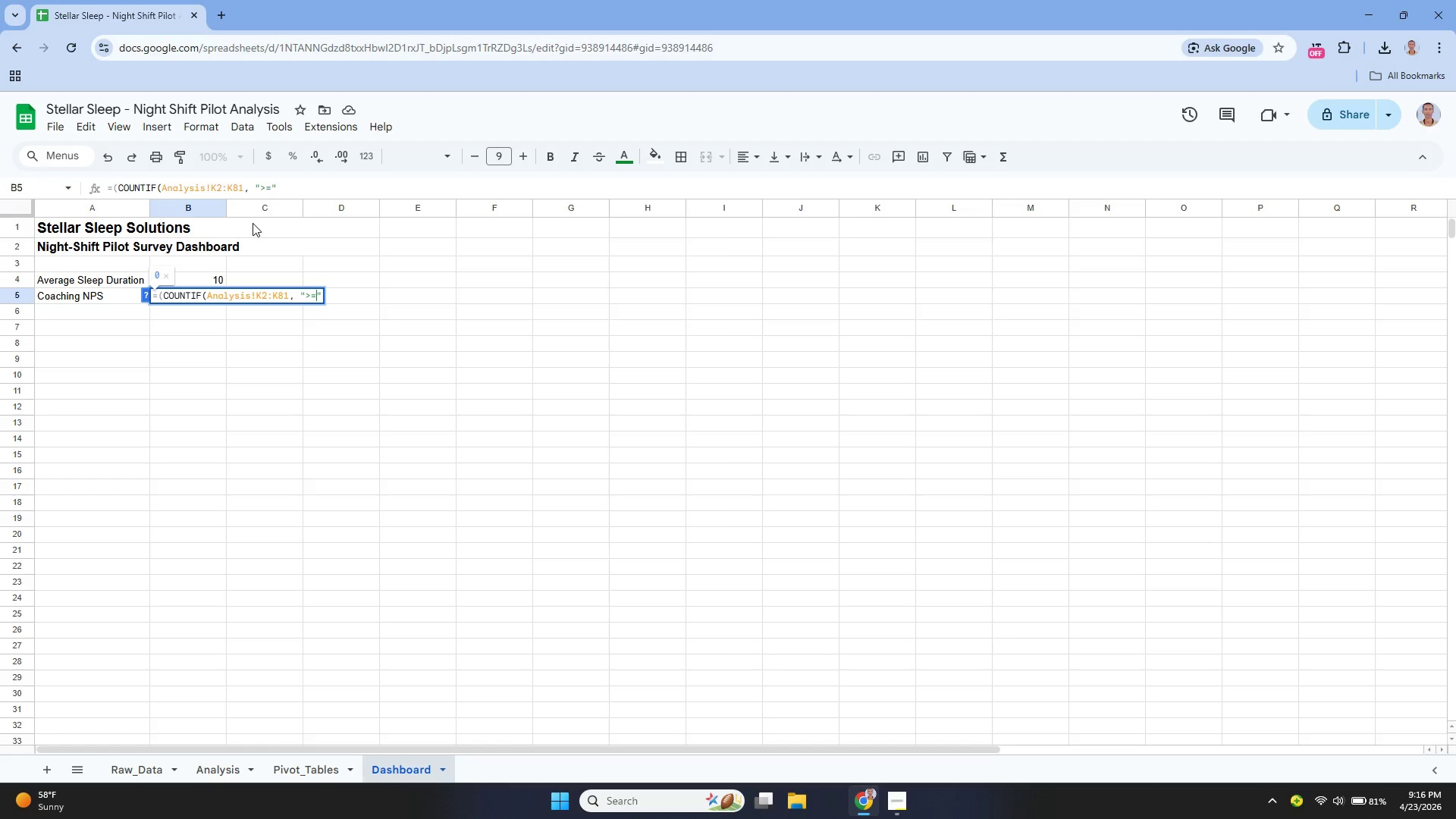 
key(9)
 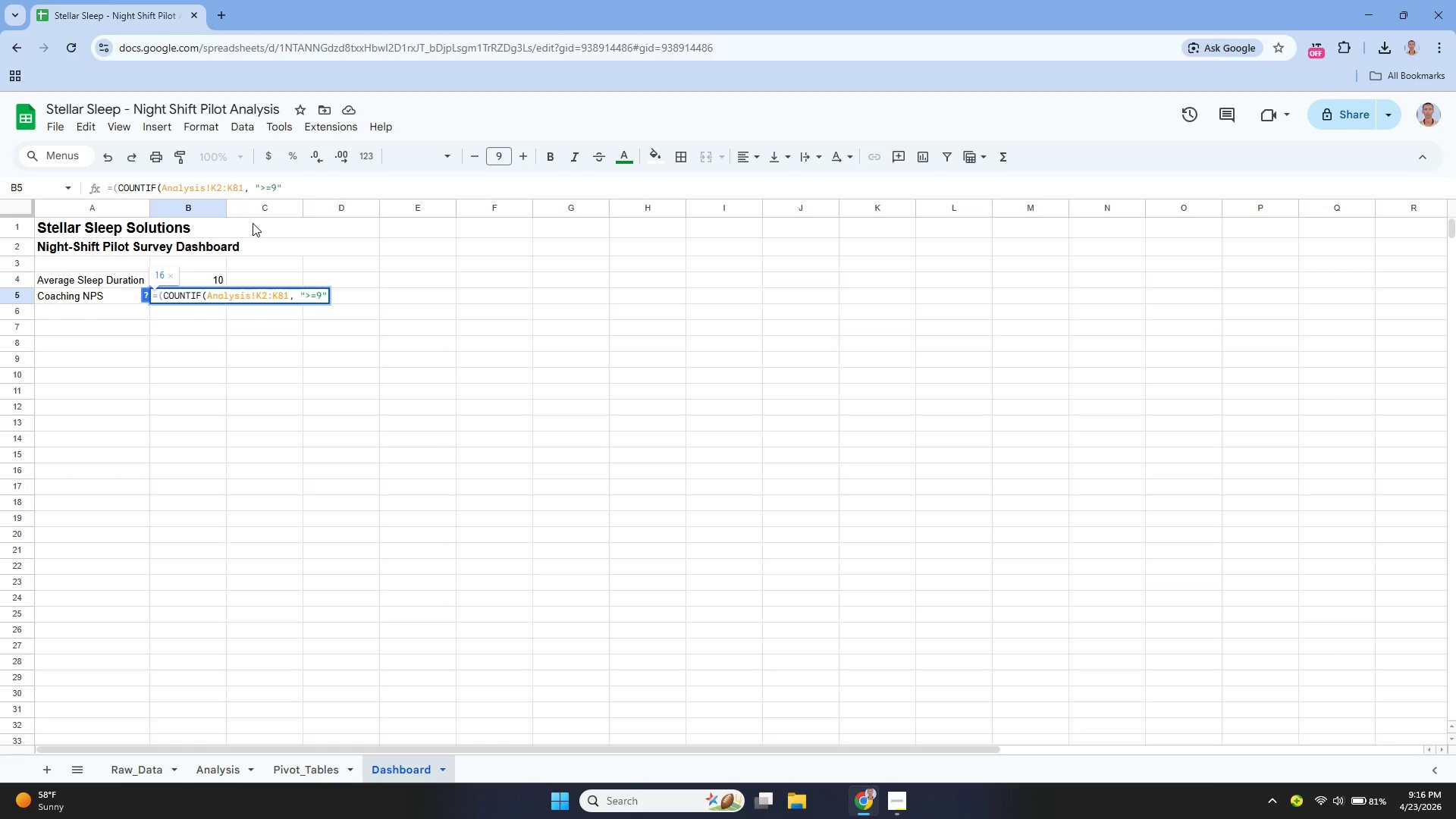 
key(ArrowRight)
 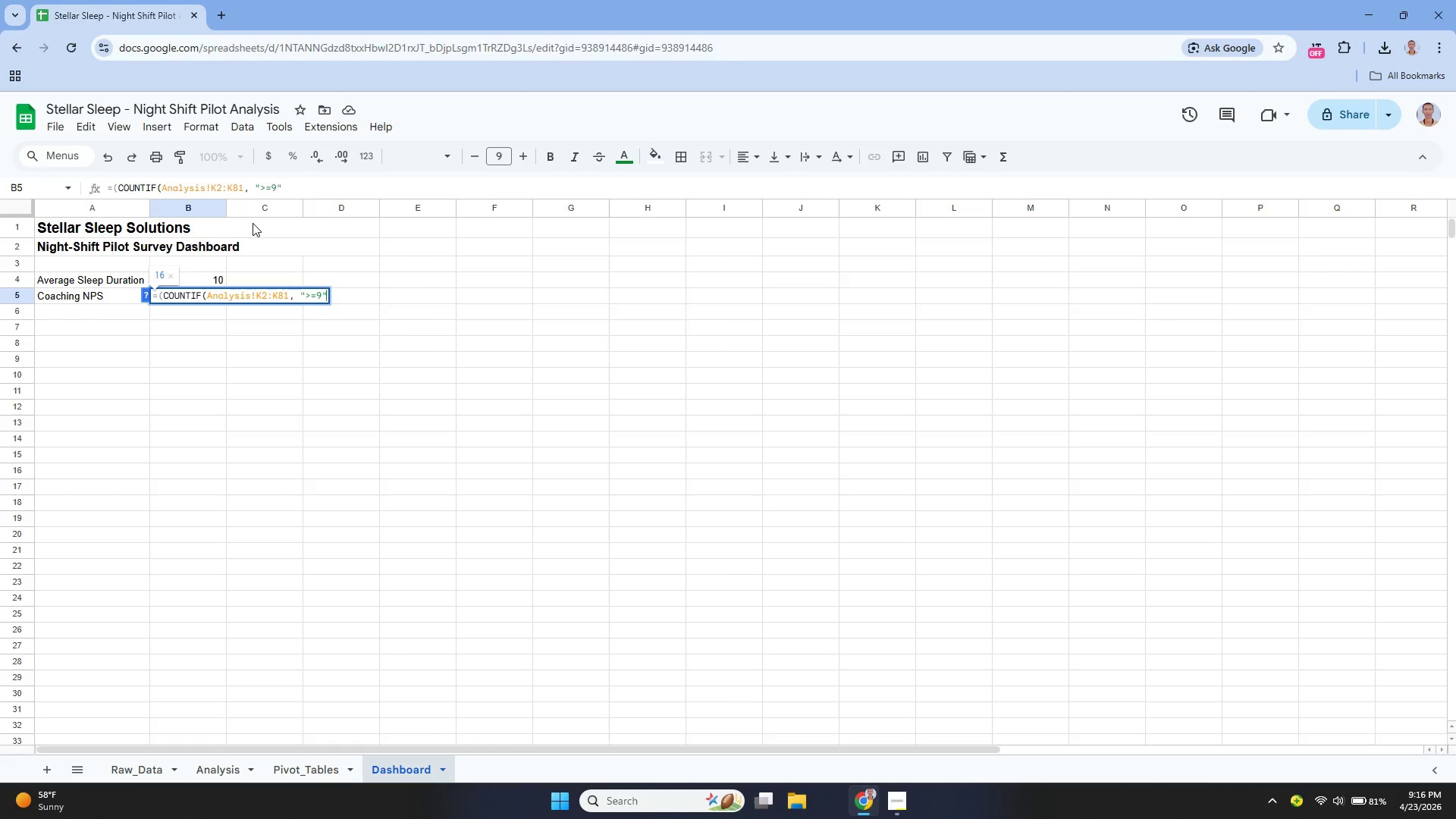 
type() - Coun)
 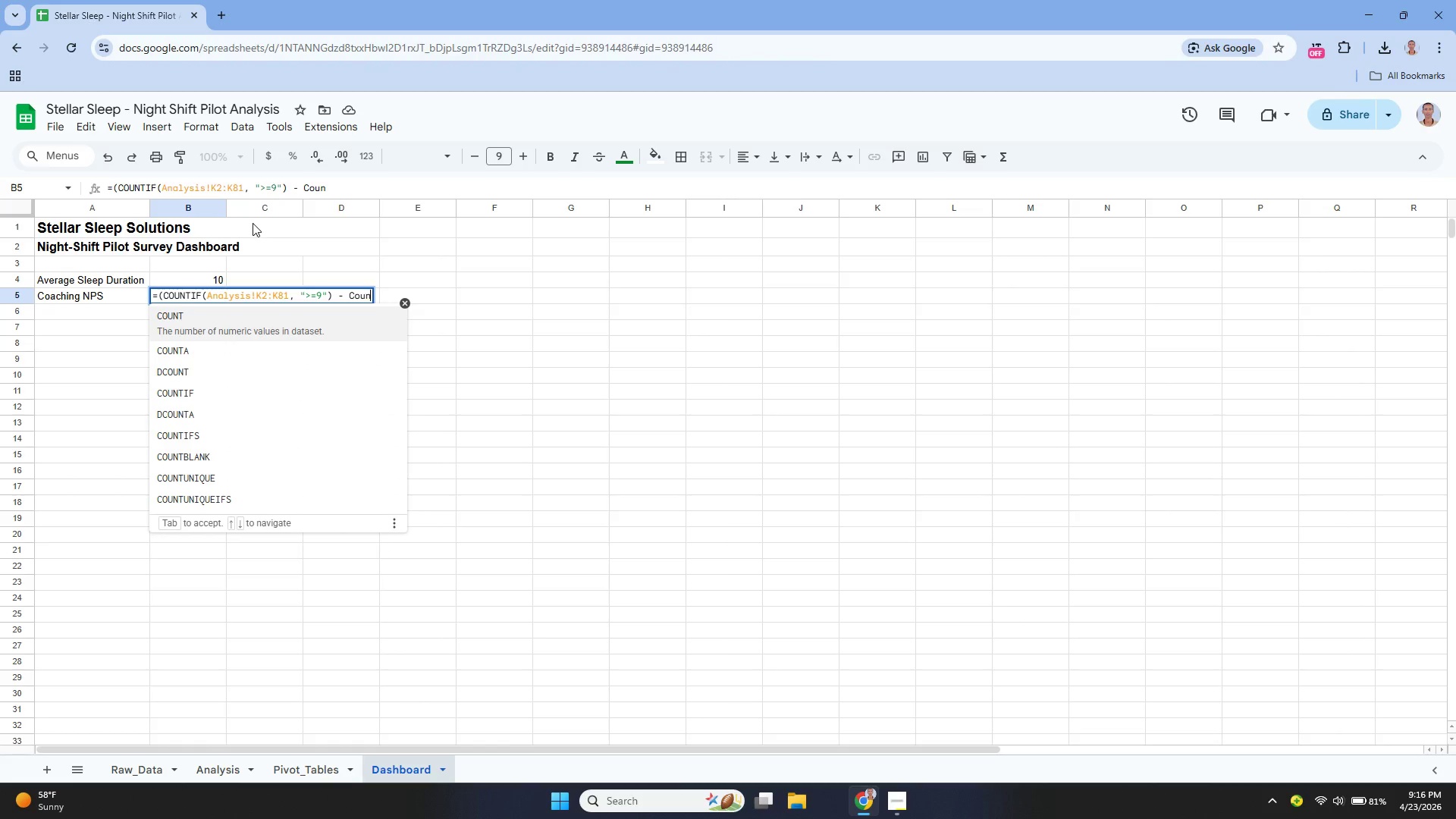 
key(ArrowDown)
 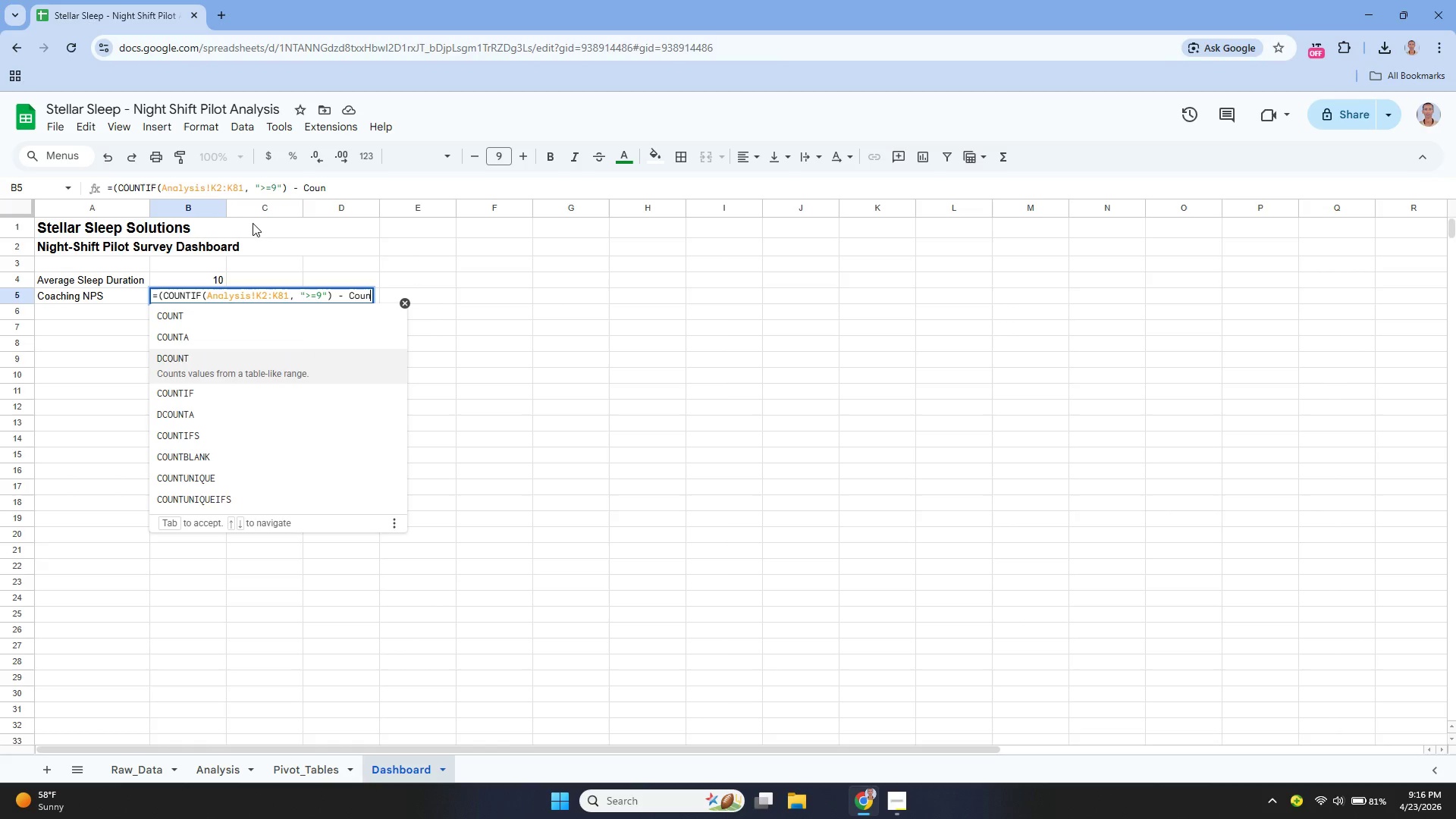 
key(ArrowDown)
 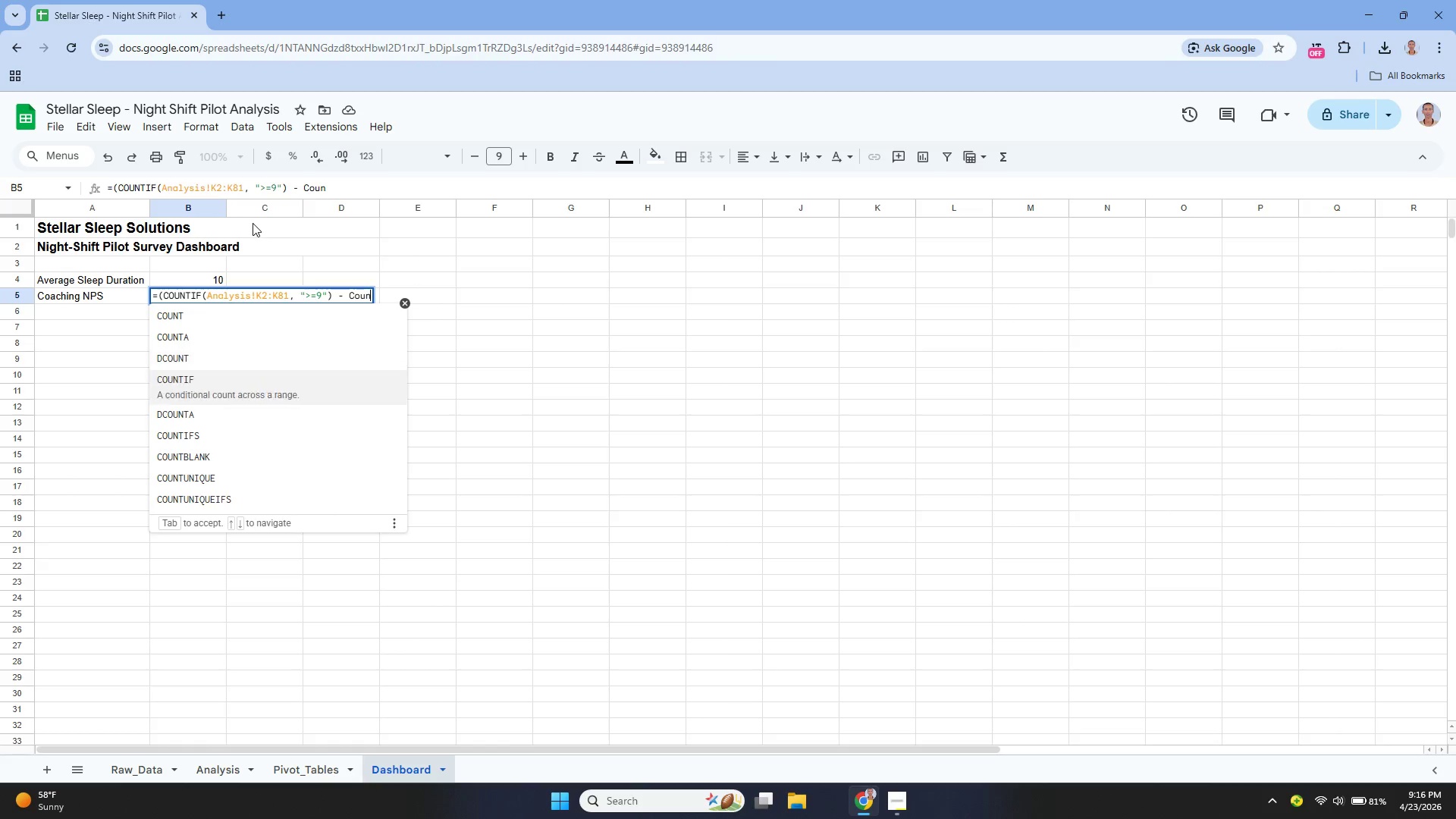 
key(ArrowDown)
 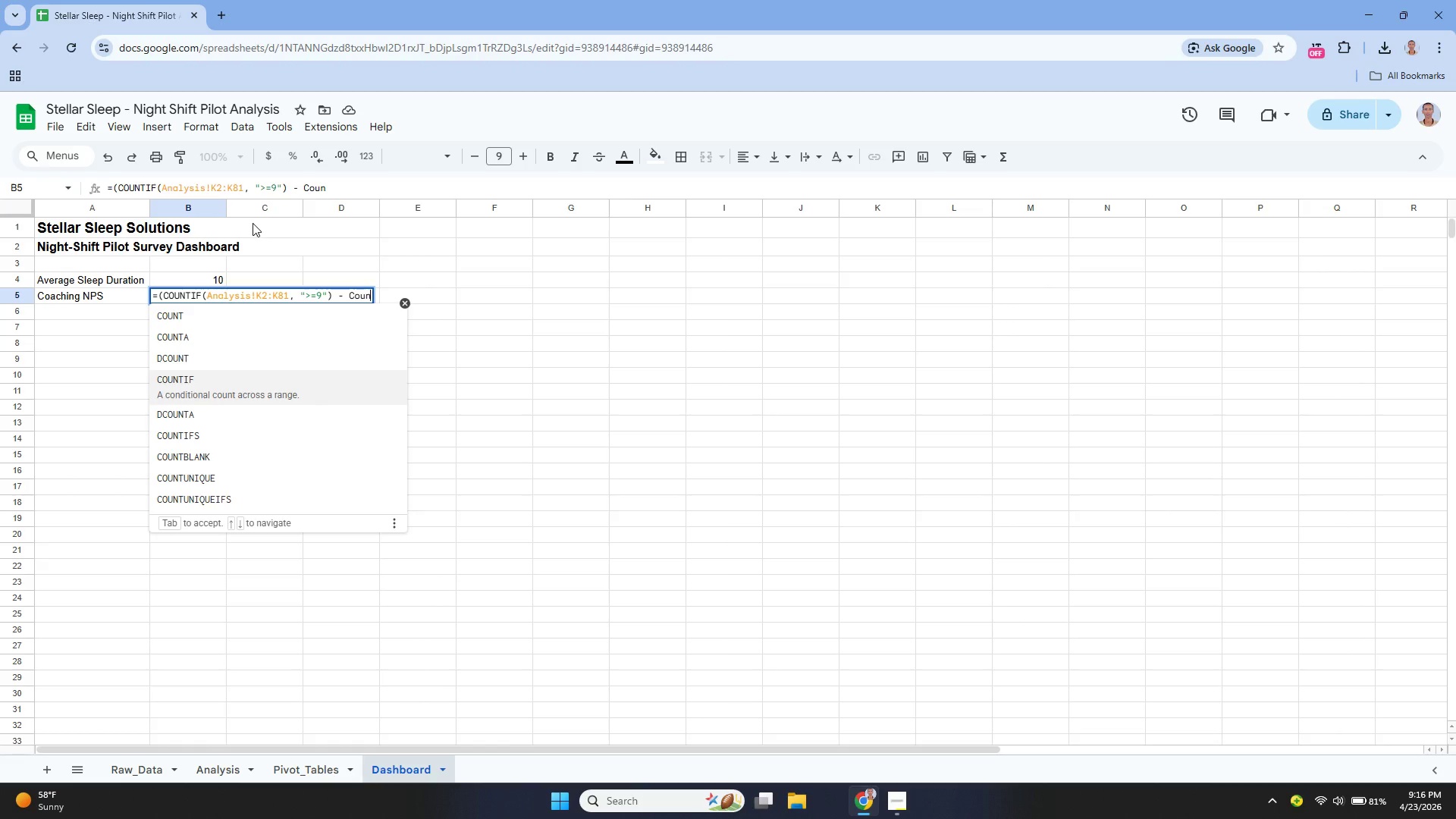 
key(Enter)
 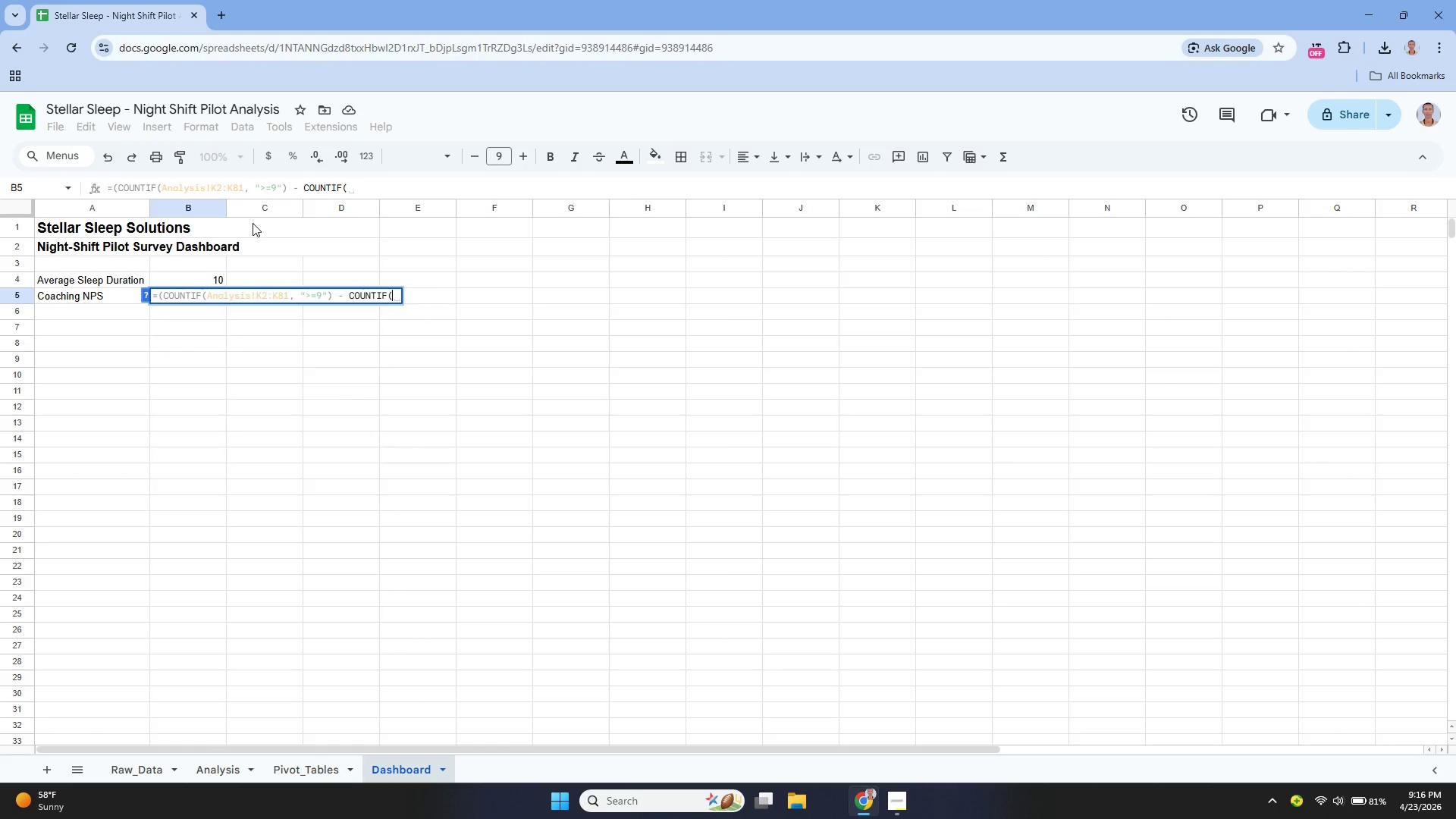 
type(Anayis)
key(Backspace)
key(Backspace)
key(Backspace)
 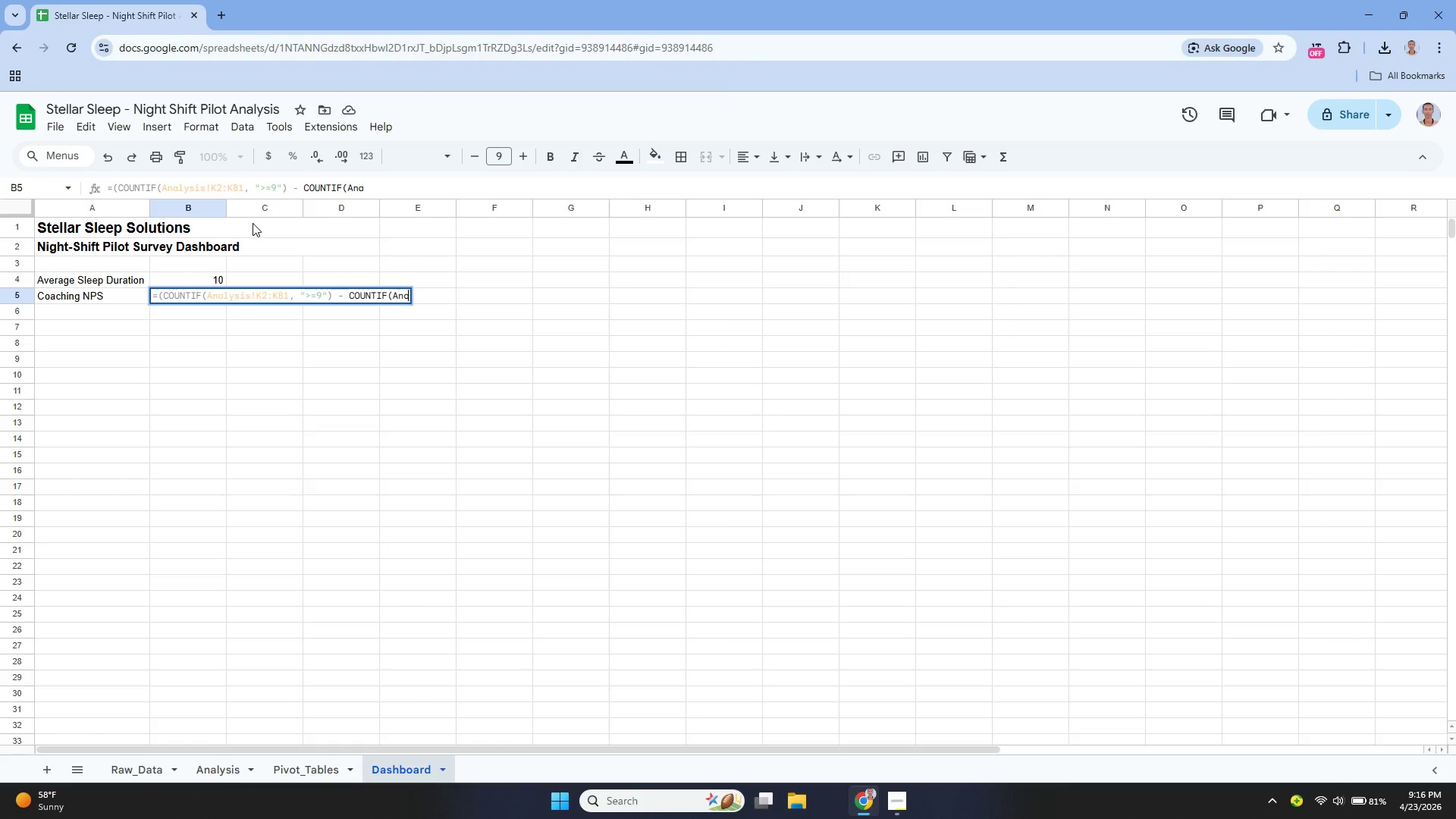 
type(lysis)
 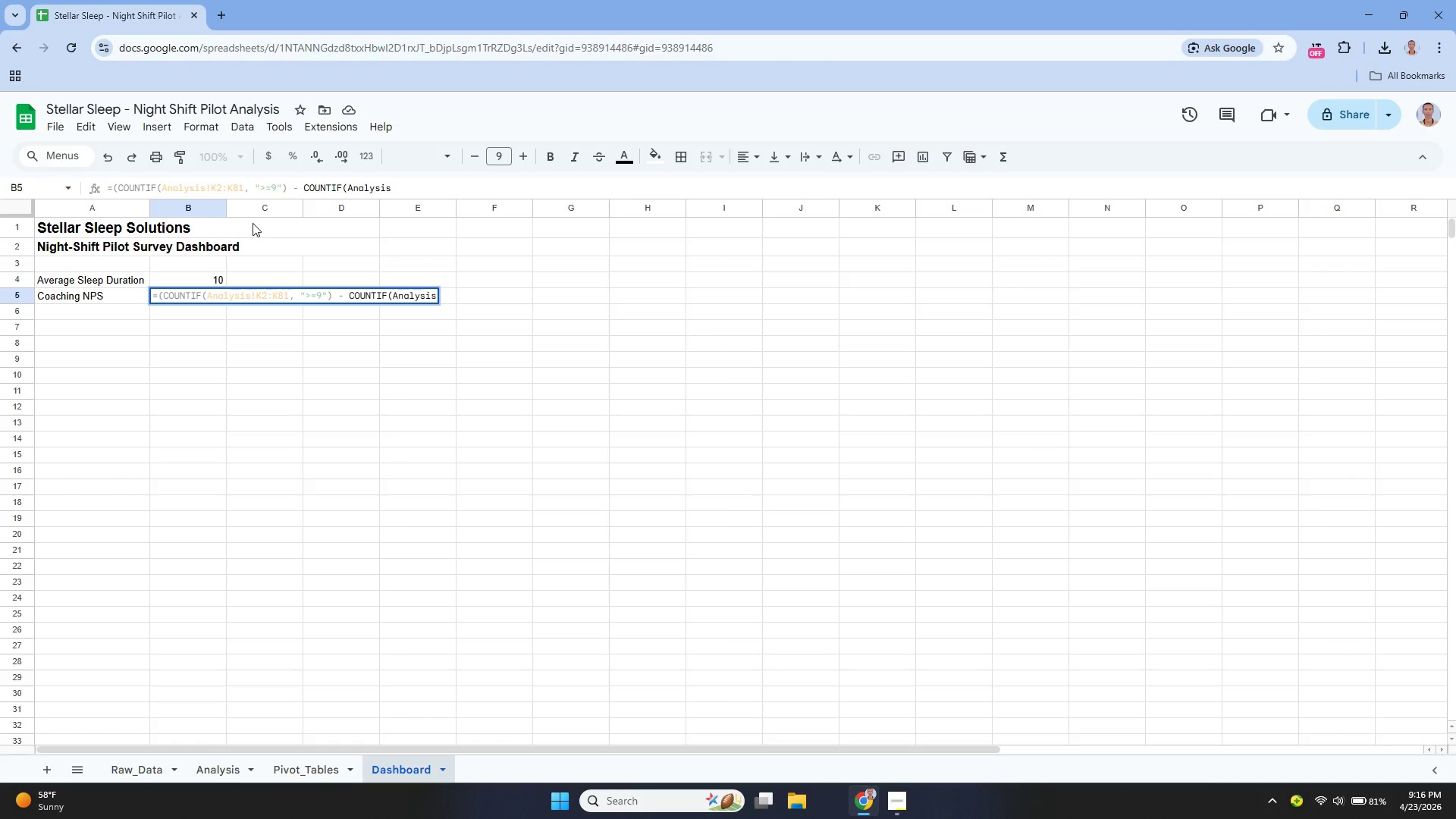 
wait(5.59)
 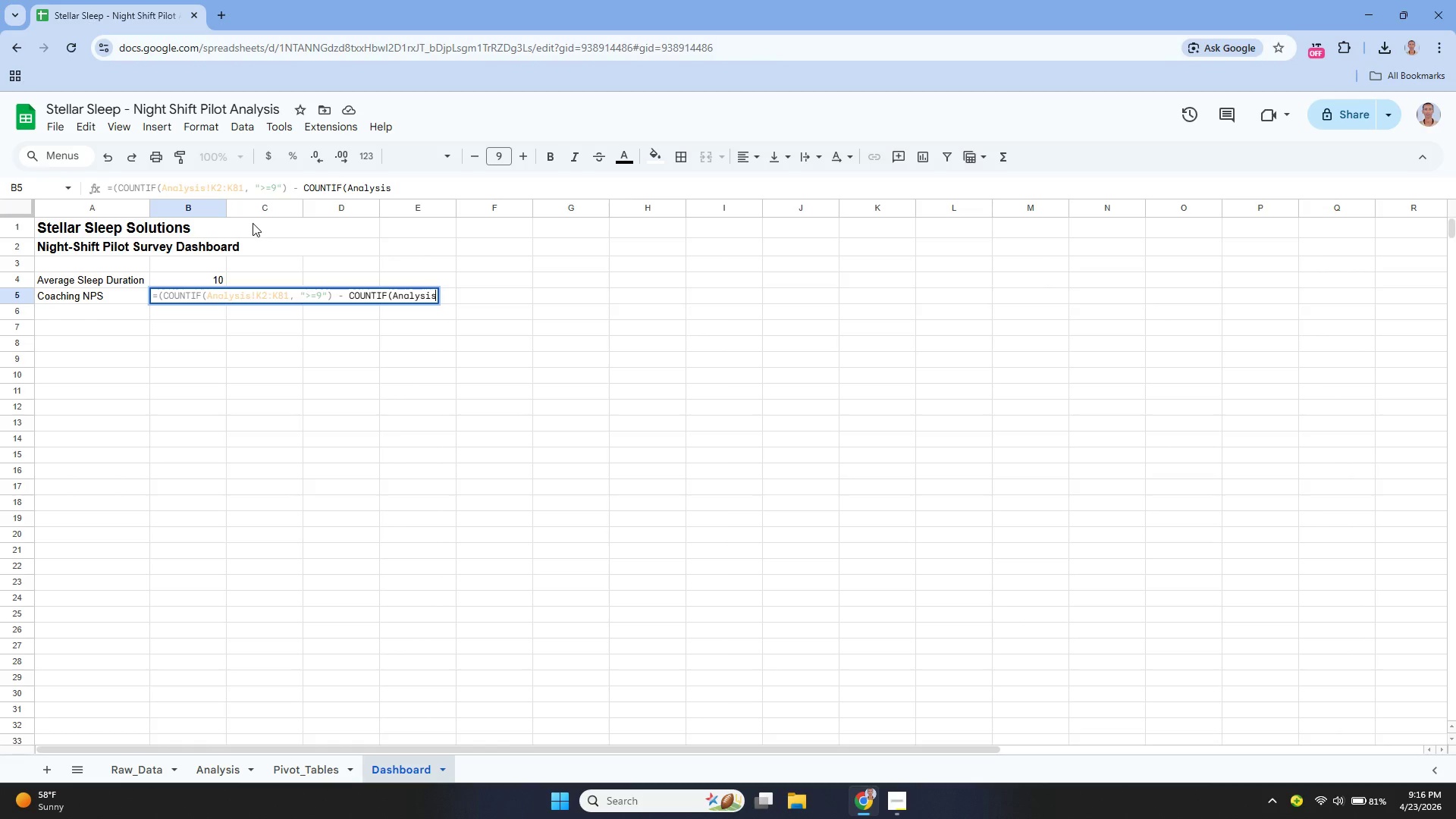 
type(!K@)
key(Backspace)
type(2:K81, "")
 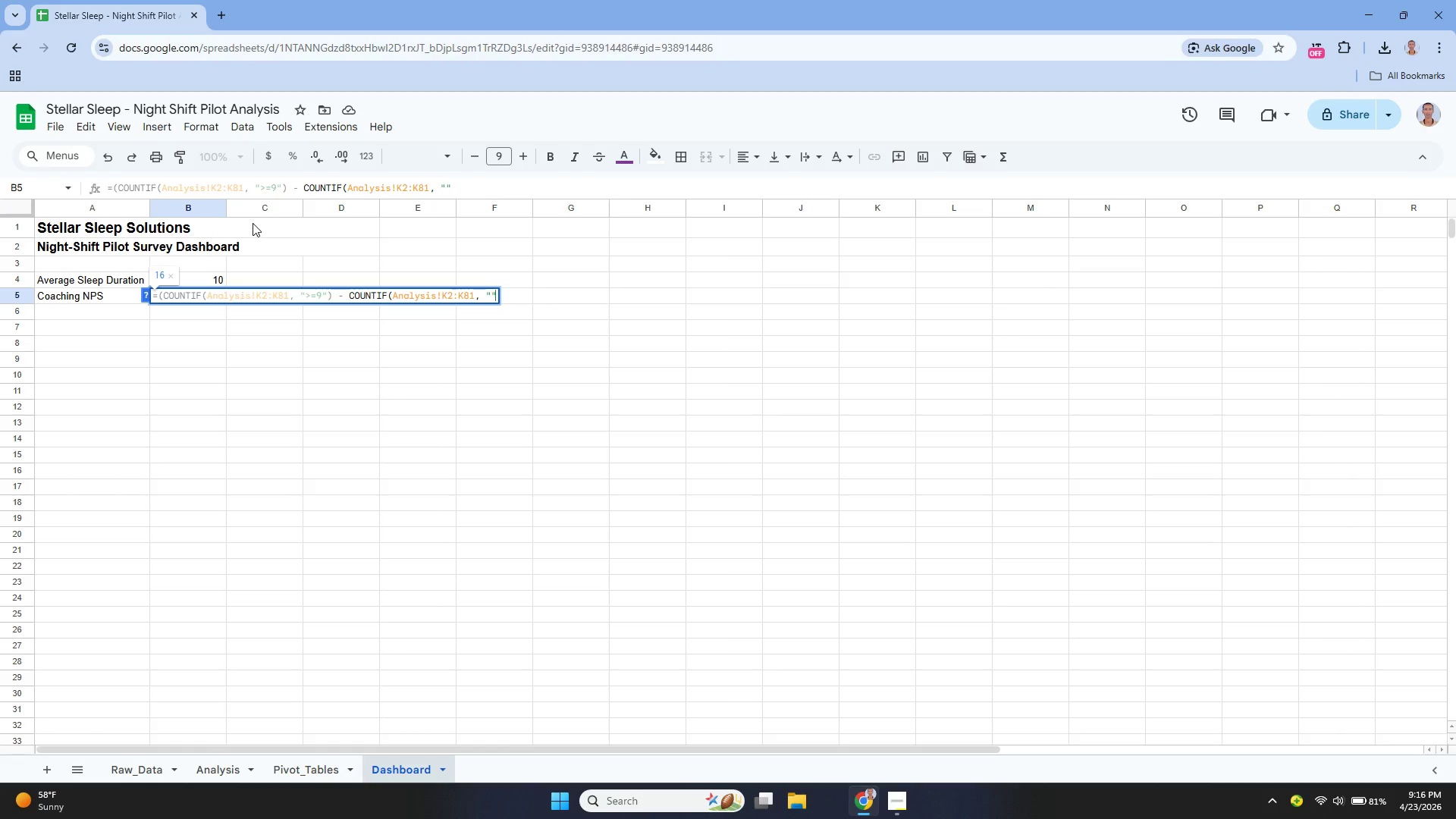 
key(ArrowLeft)
 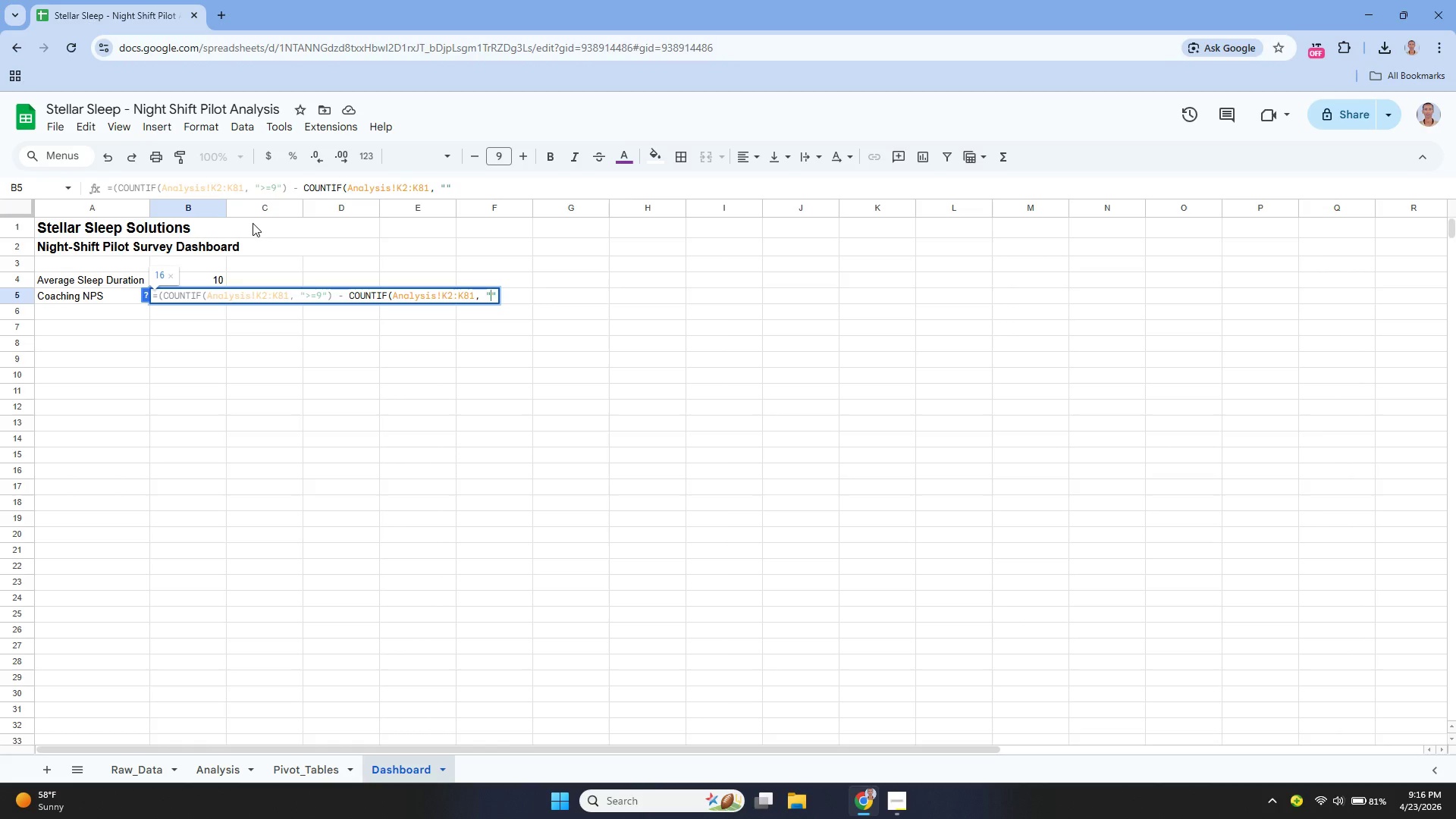 
key(Shift+Comma)
 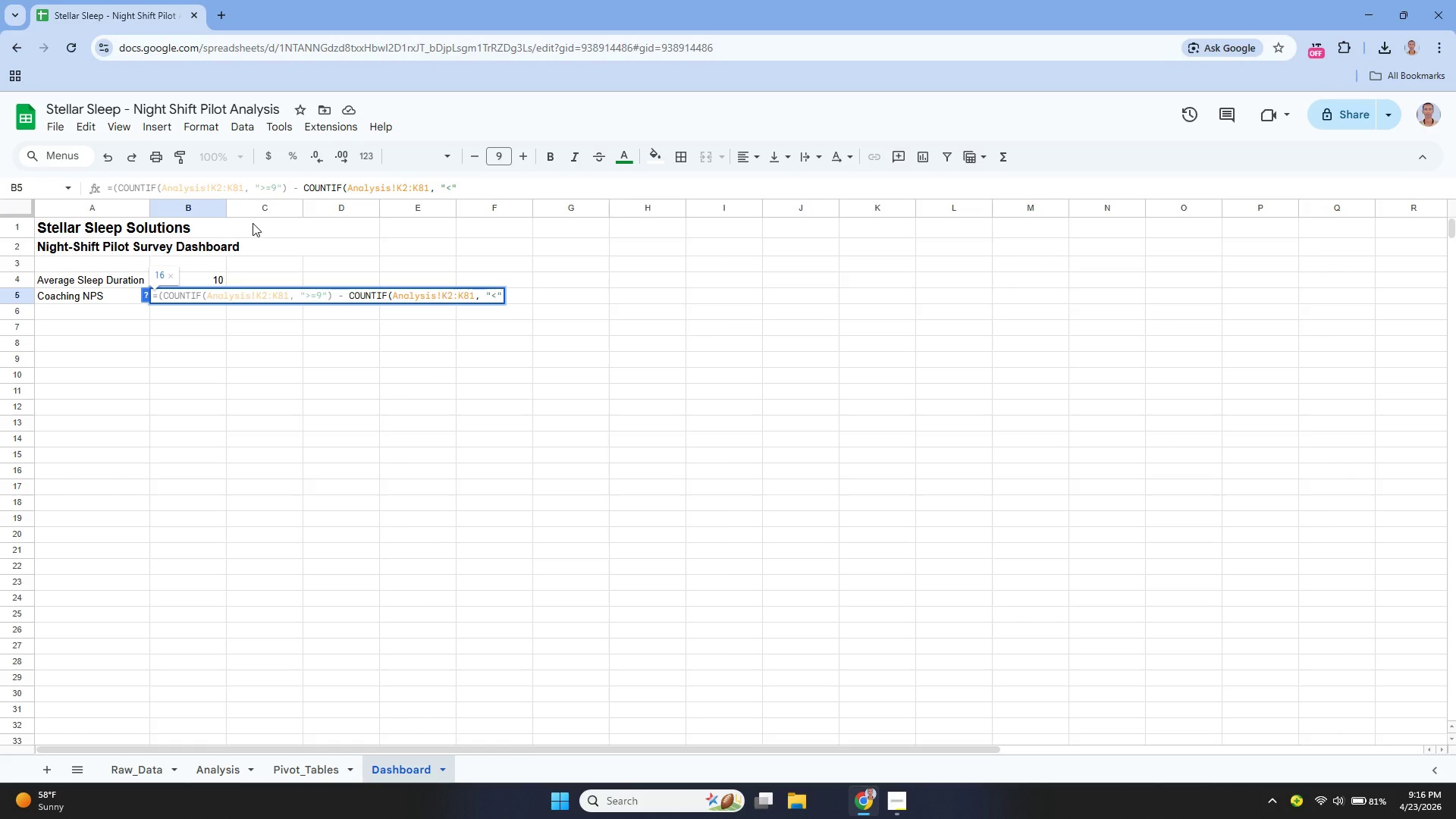 
key(Equal)
 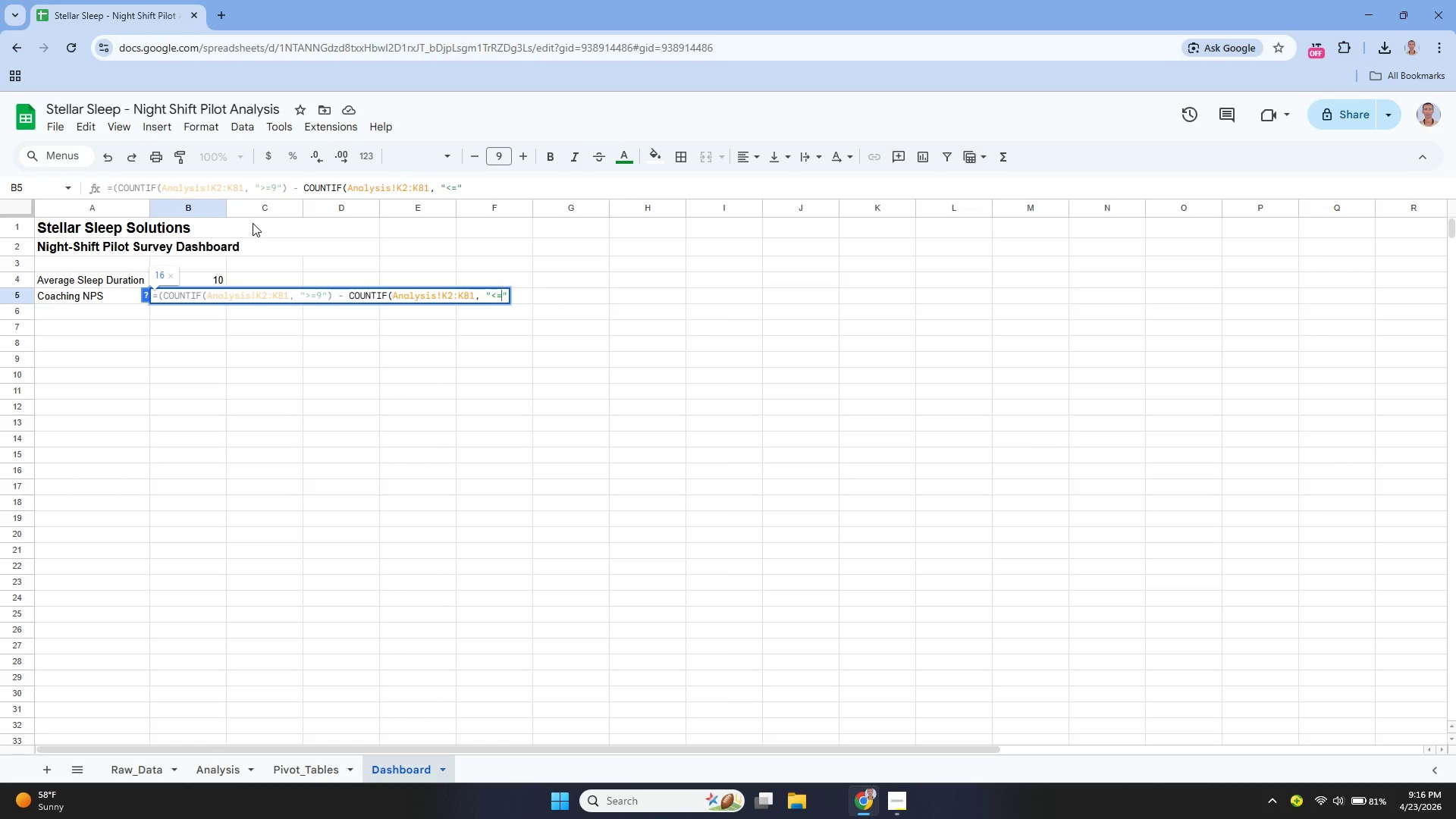 
key(6)
 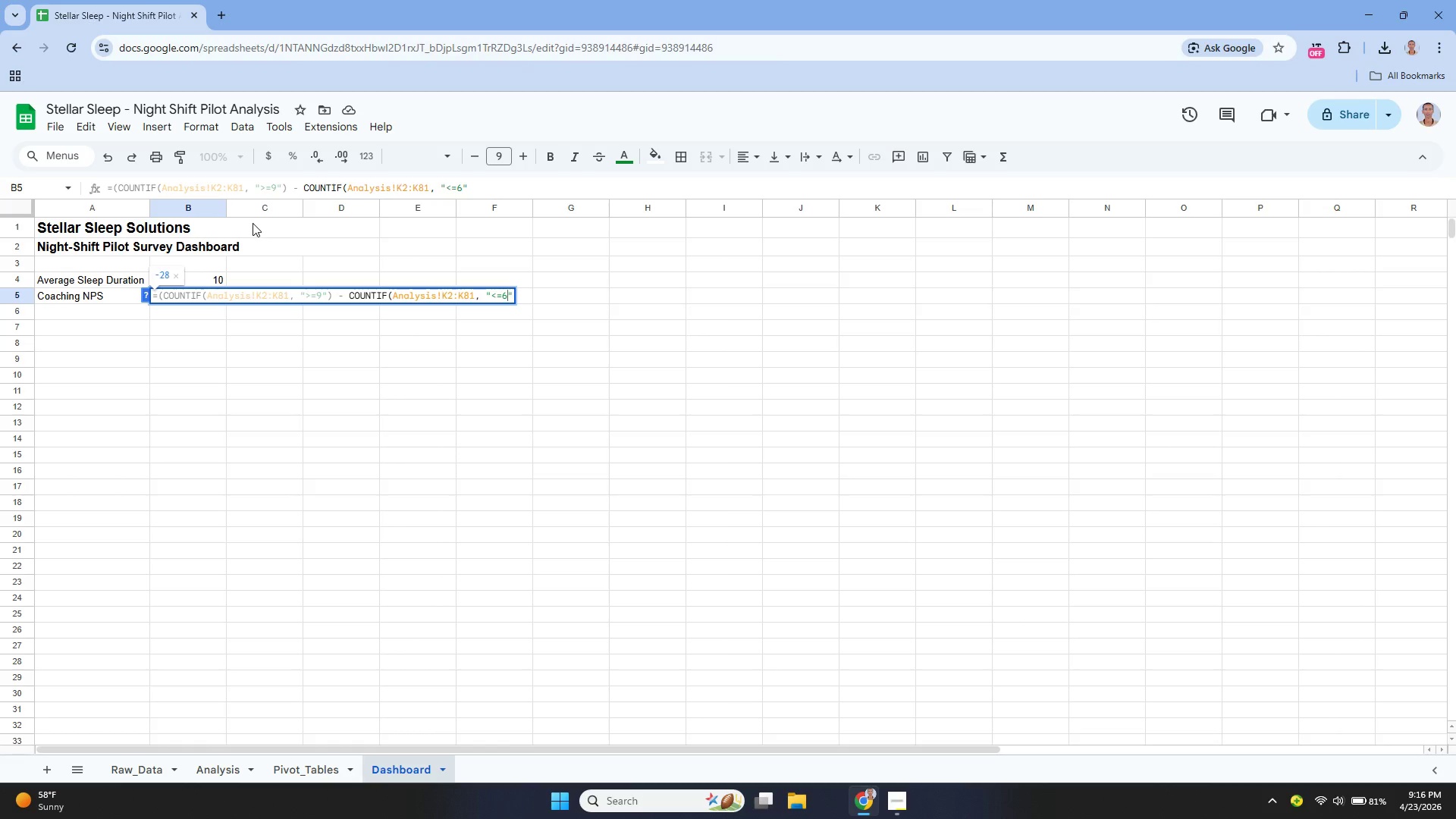 
wait(7.28)
 